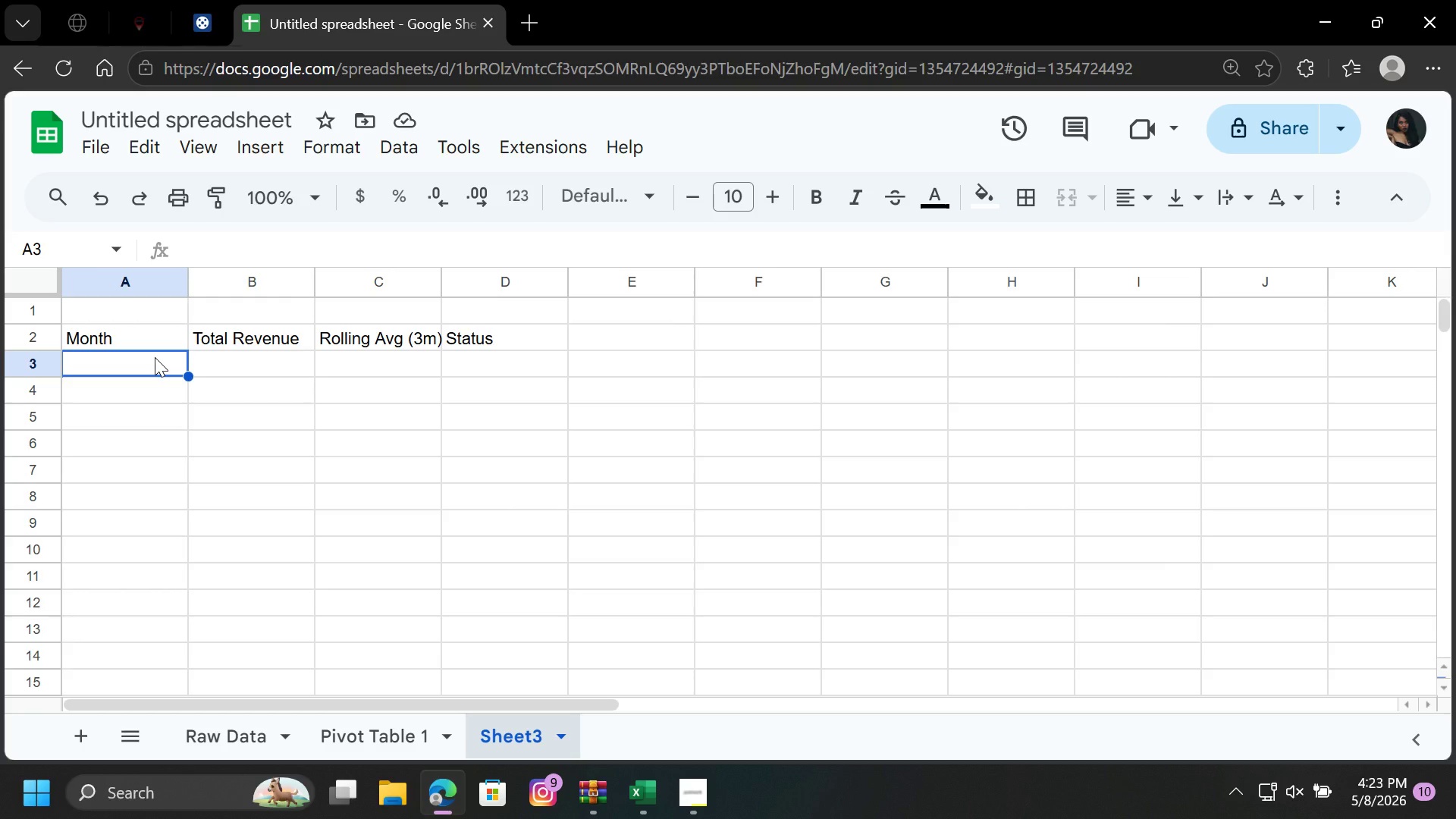 
wait(11.5)
 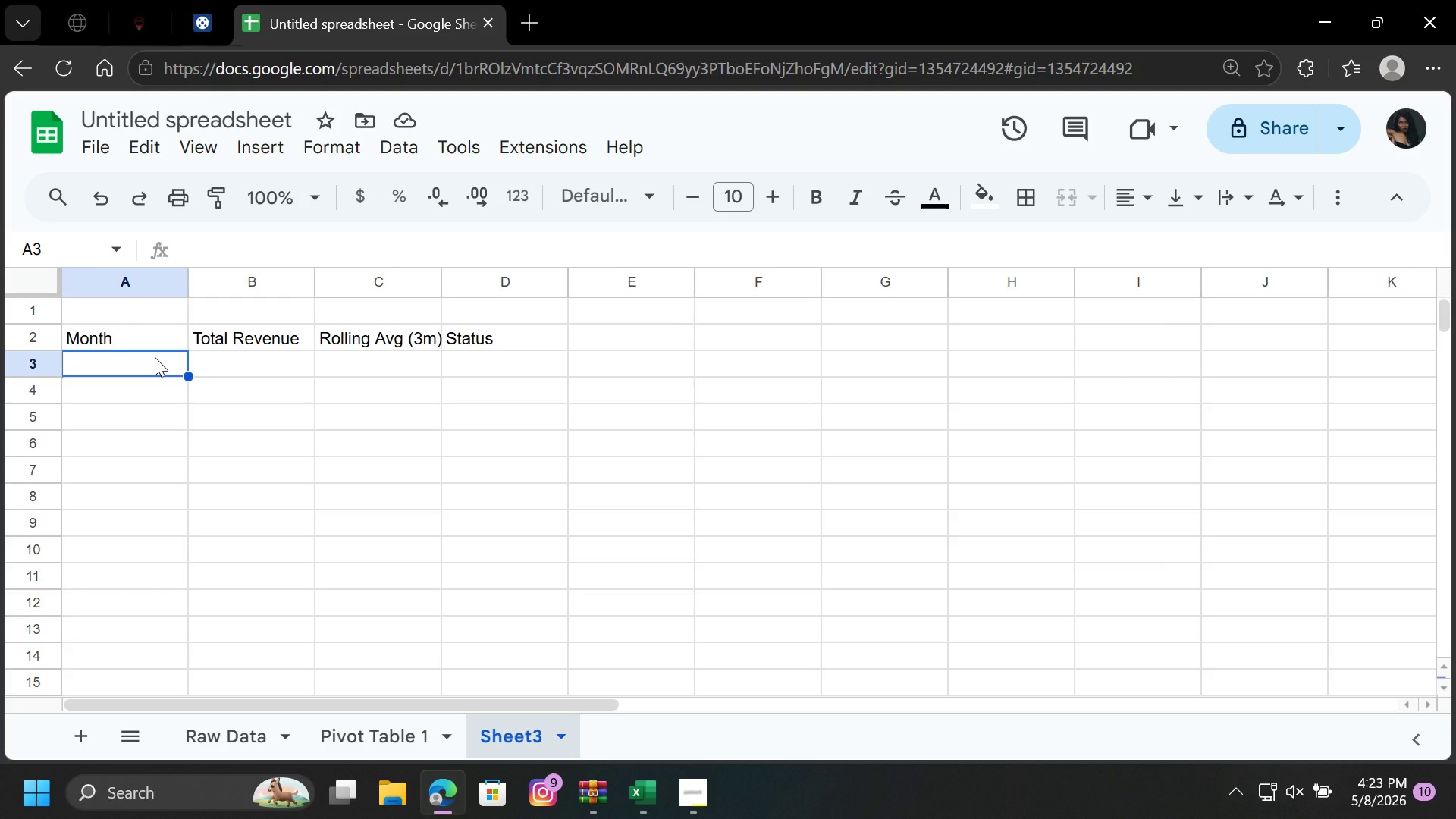 
type(su)
key(Backspace)
key(Backspace)
type(=su)
 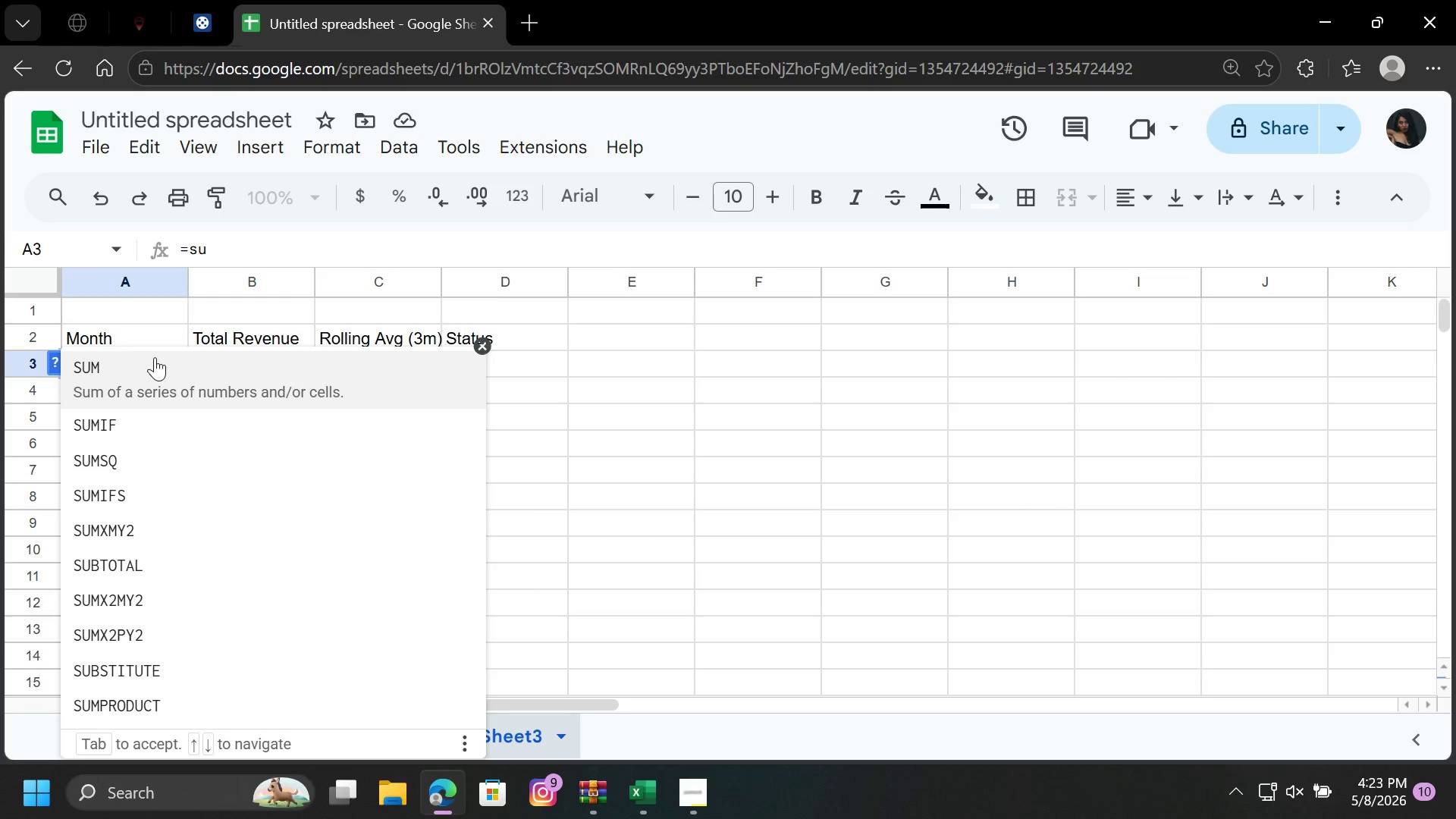 
key(ArrowDown)
 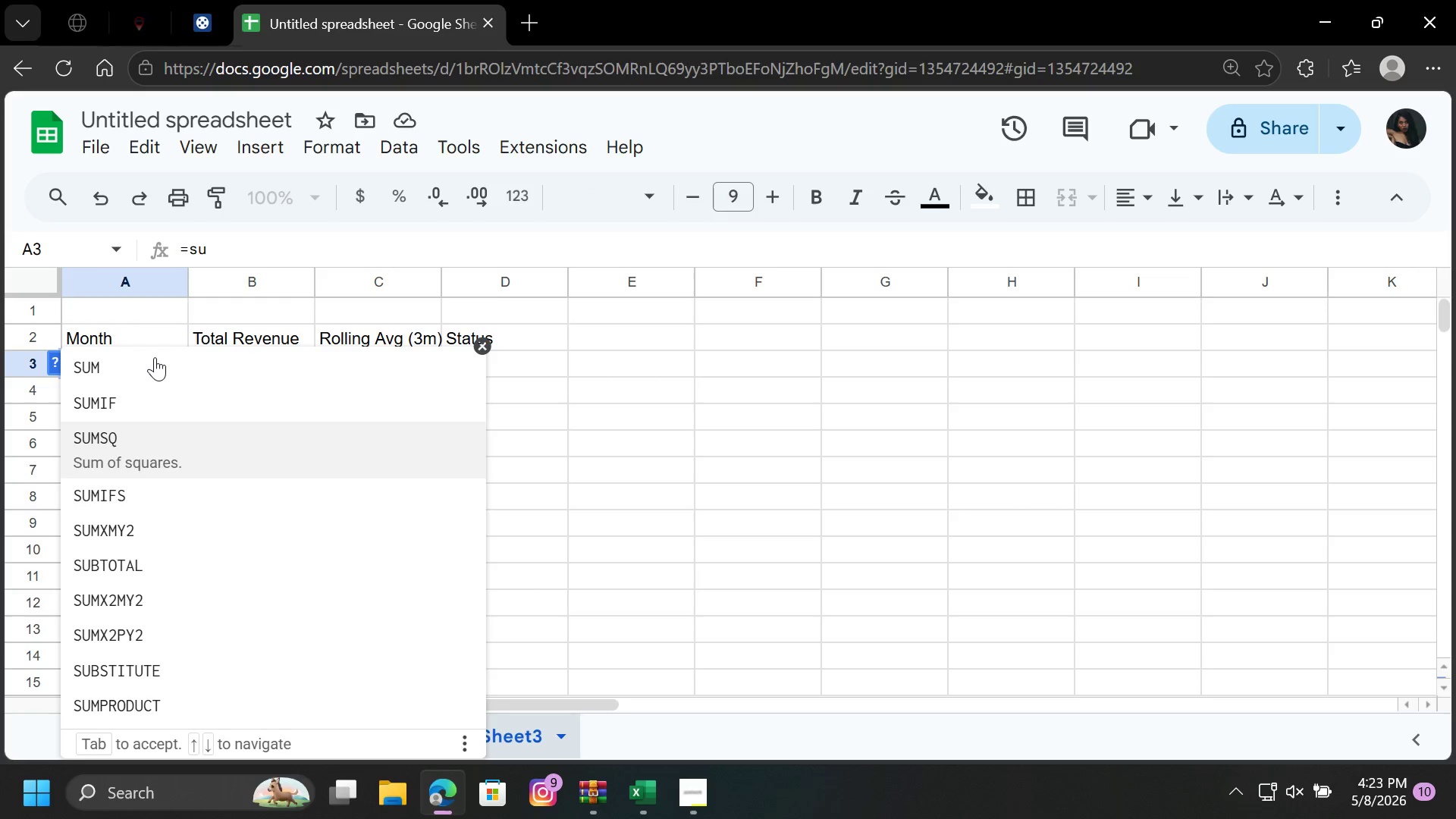 
key(ArrowDown)
 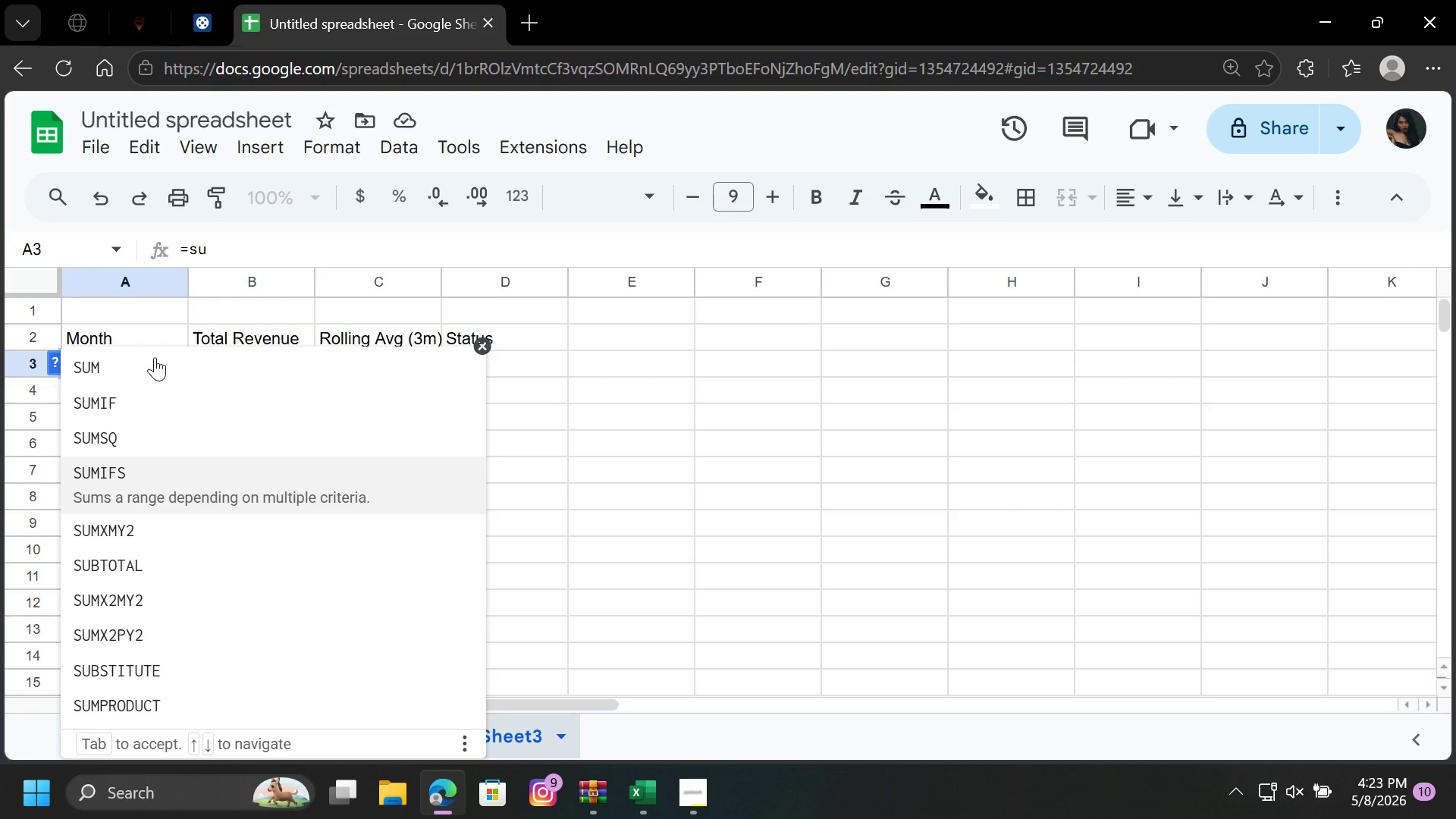 
key(ArrowDown)
 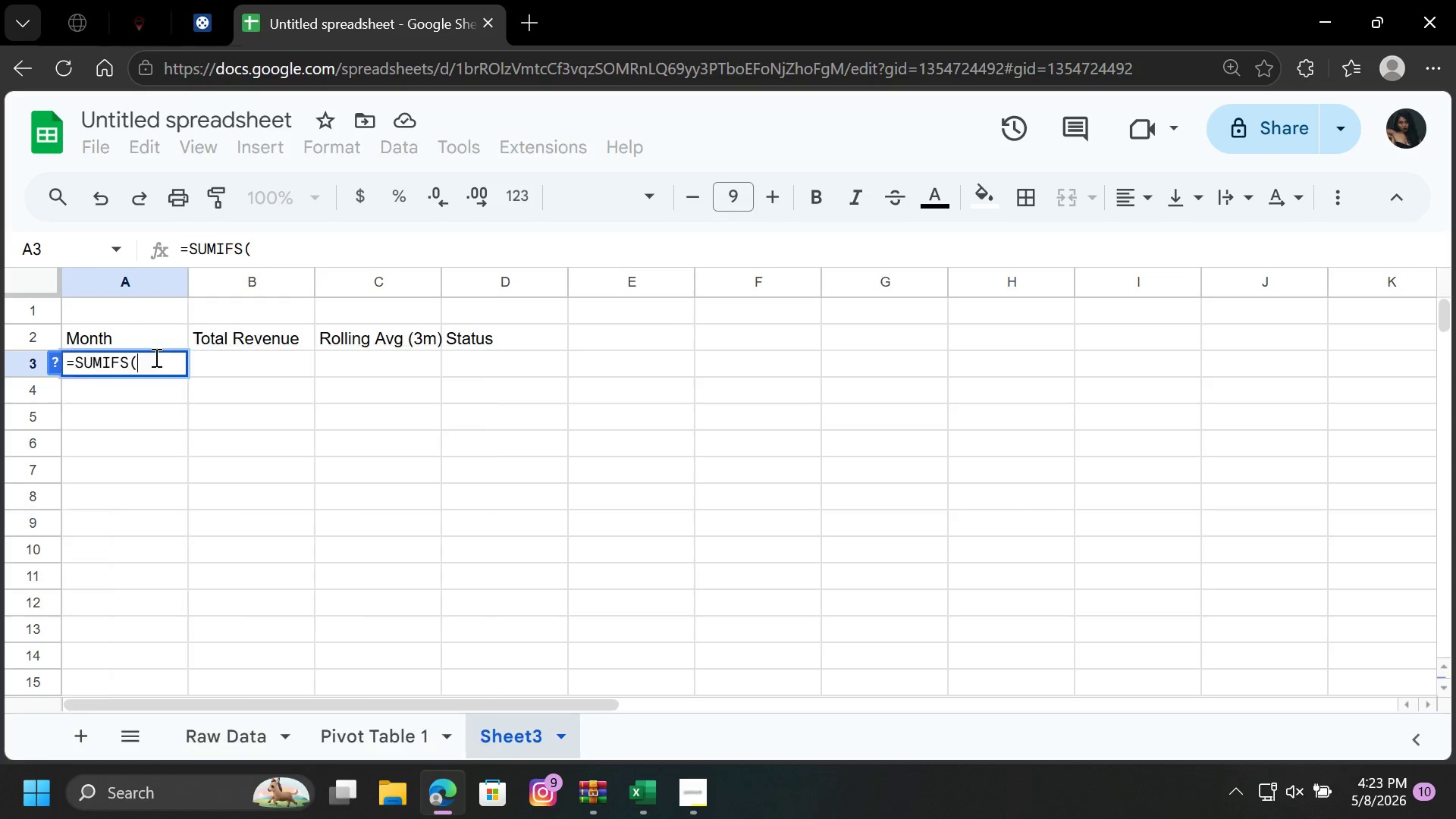 
key(Enter)
 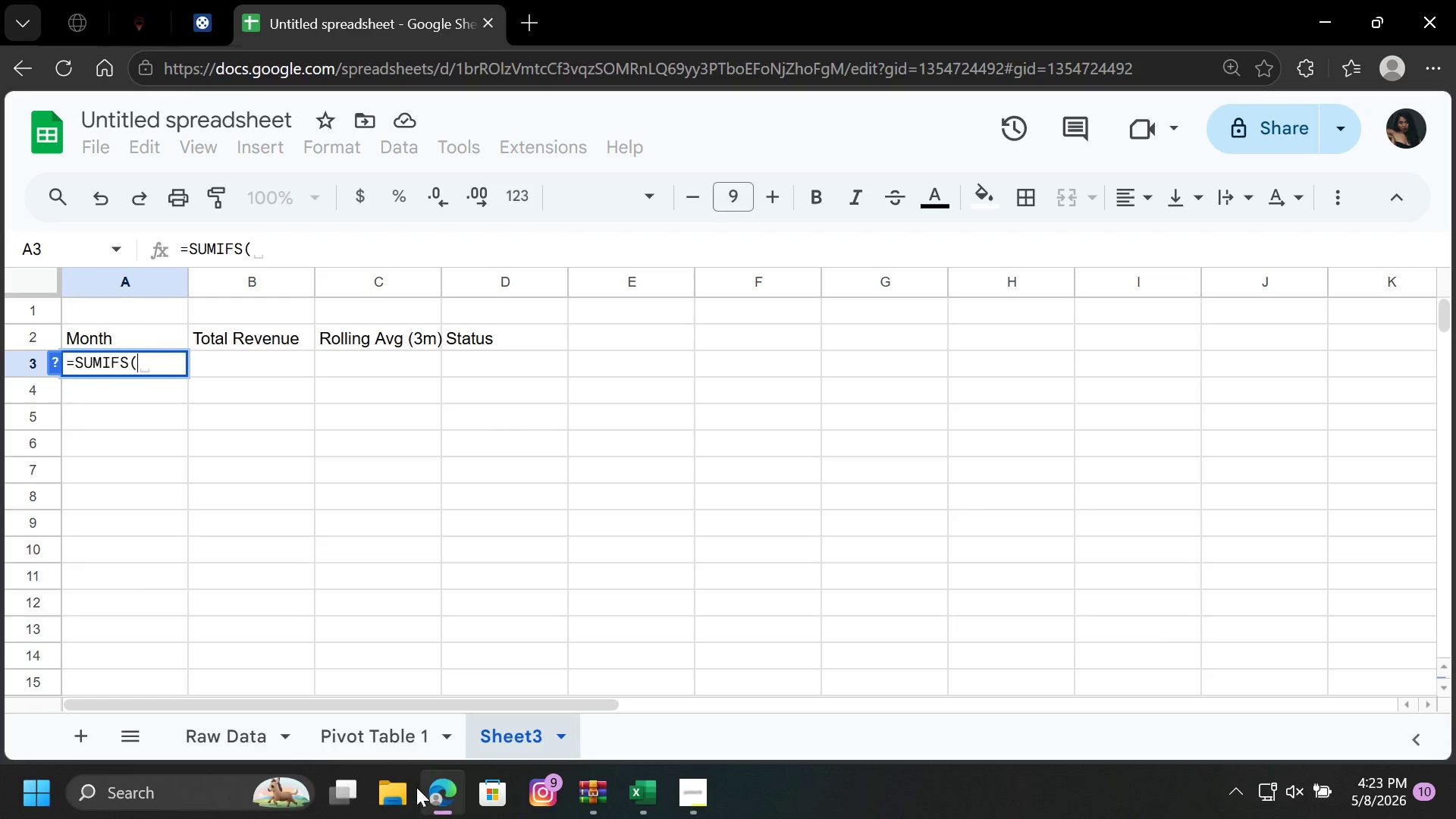 
left_click([232, 725])
 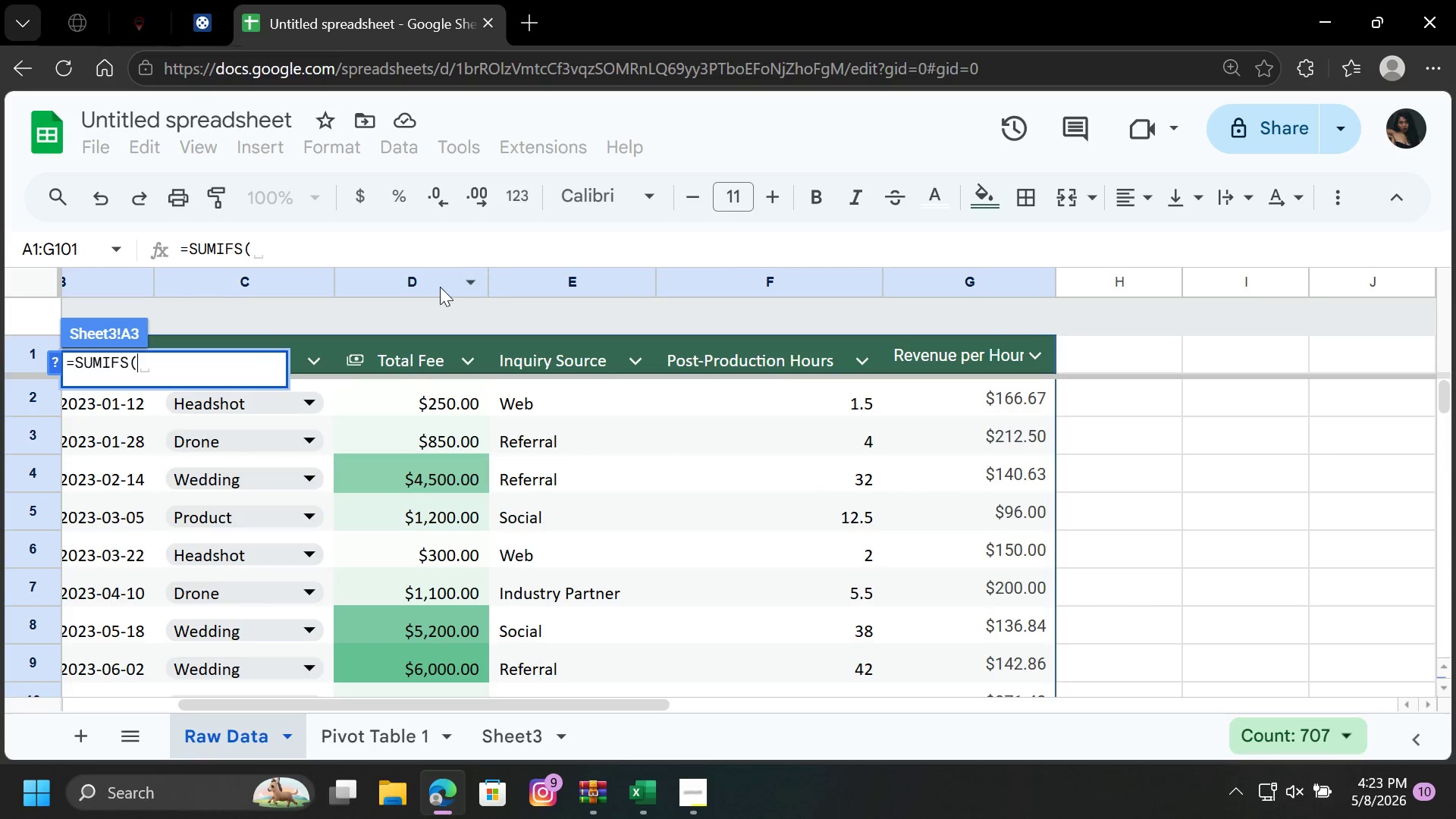 
left_click([434, 286])
 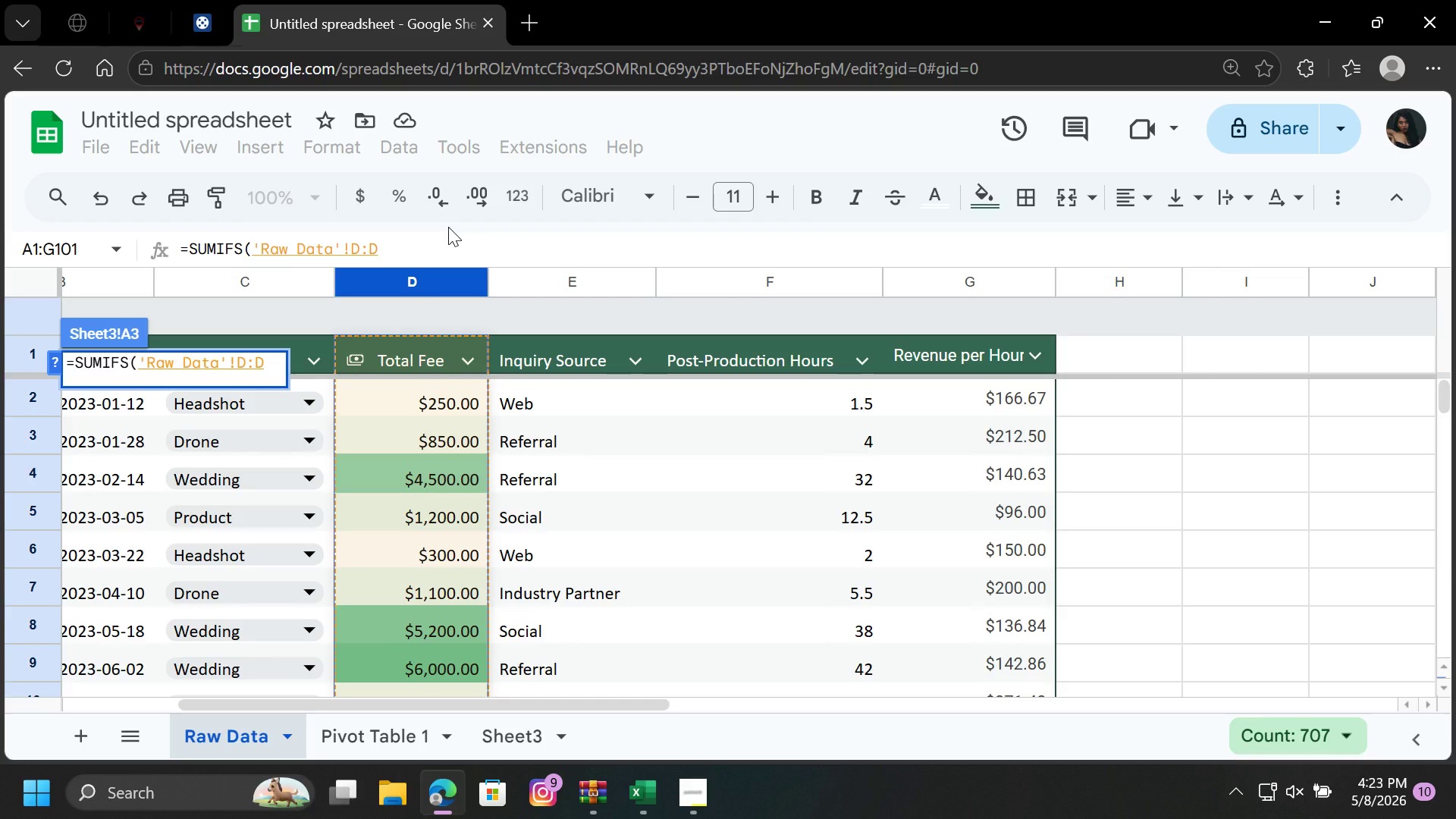 
wait(5.12)
 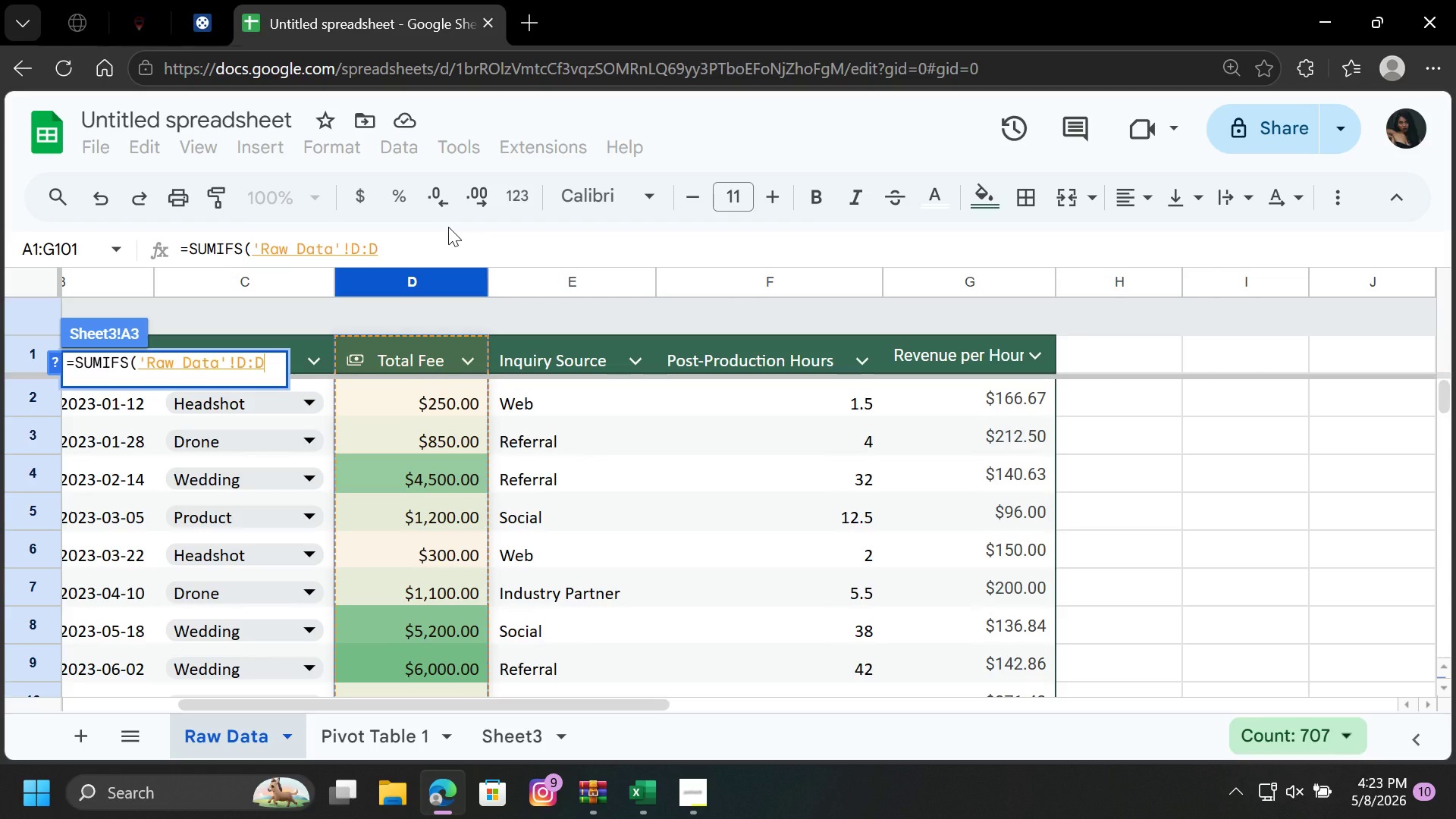 
key(Comma)
 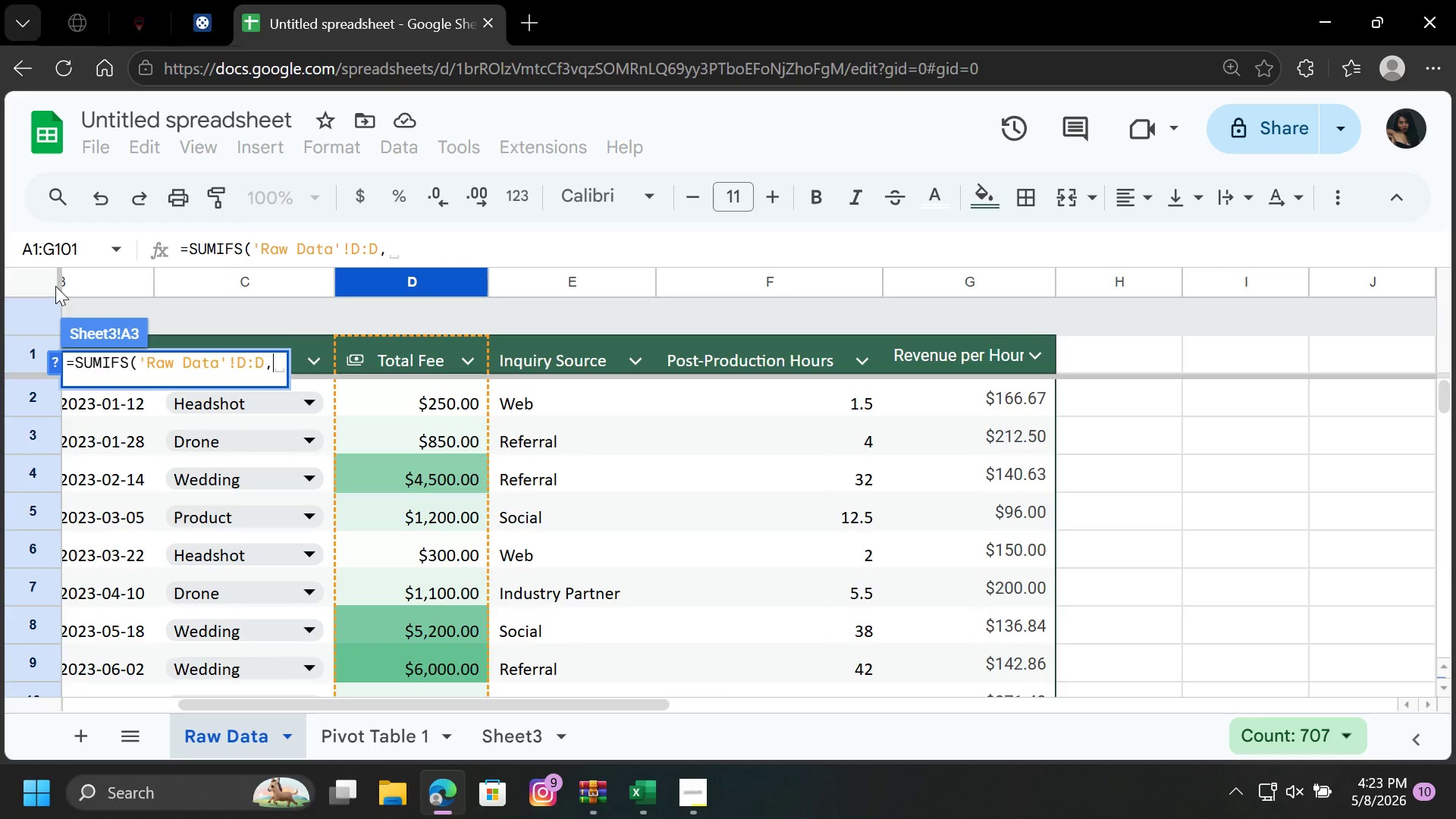 
left_click([84, 277])
 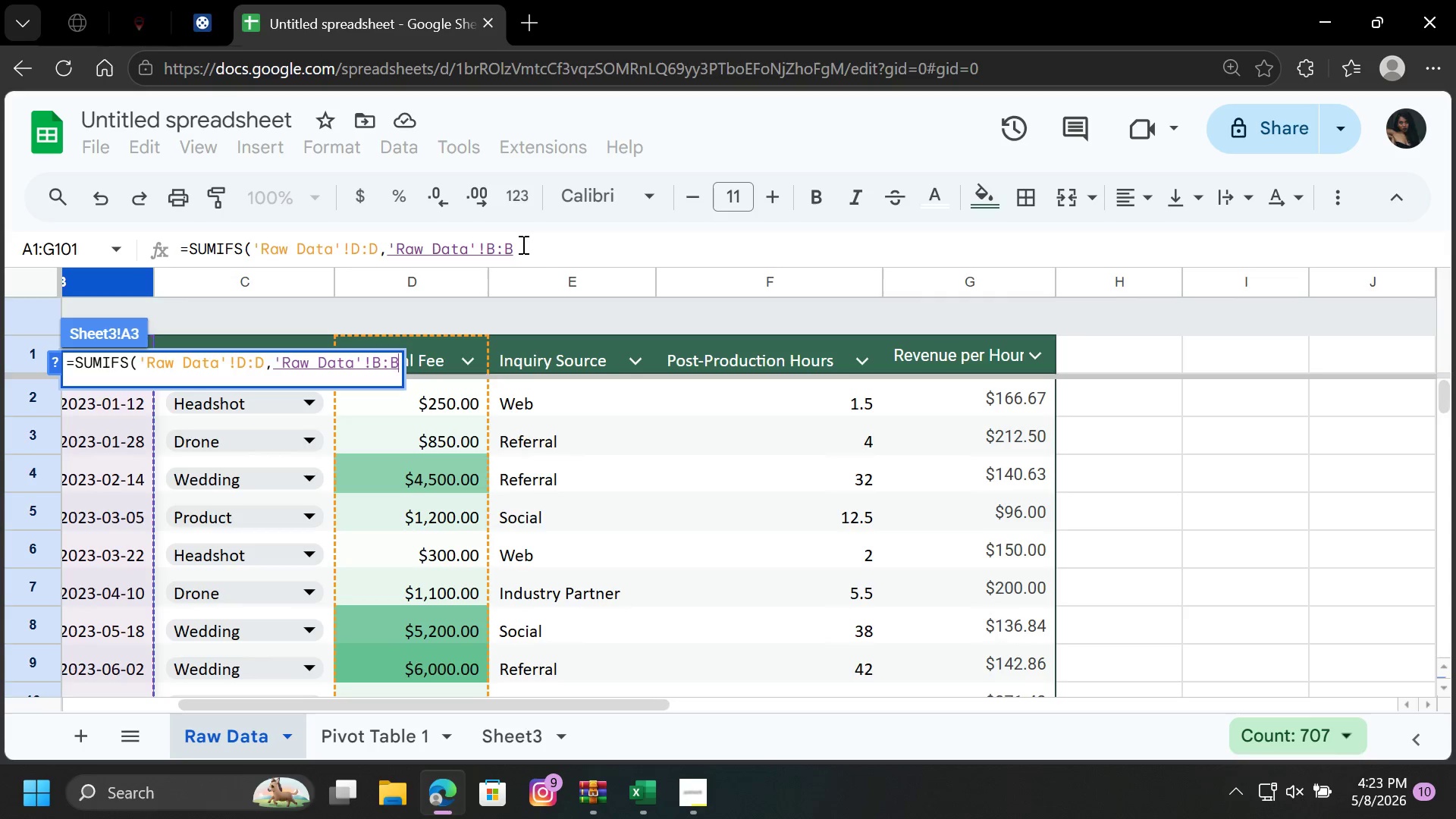 
key(Comma)
 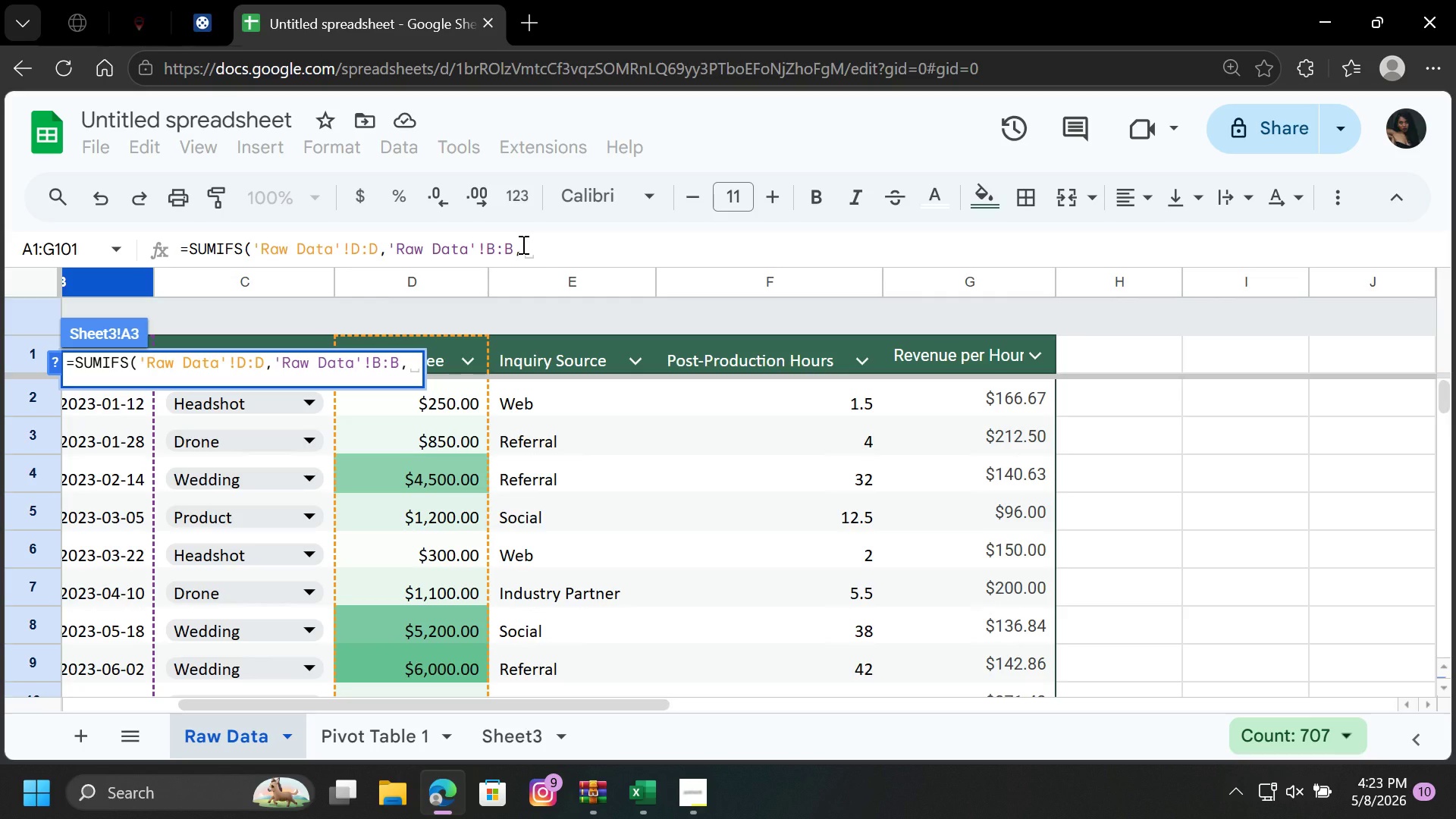 
key(Shift+Quote)
 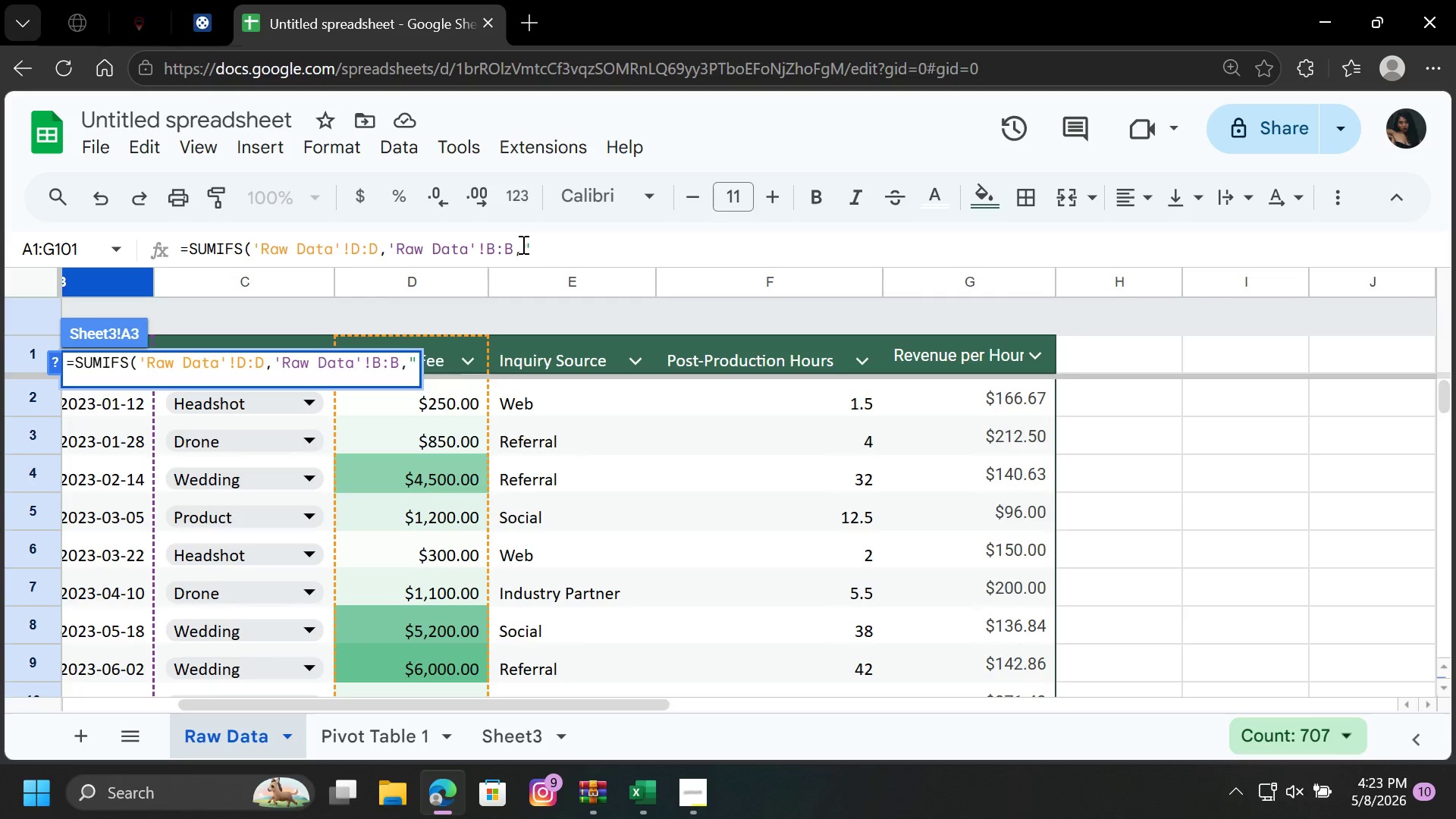 
key(Shift+Period)
 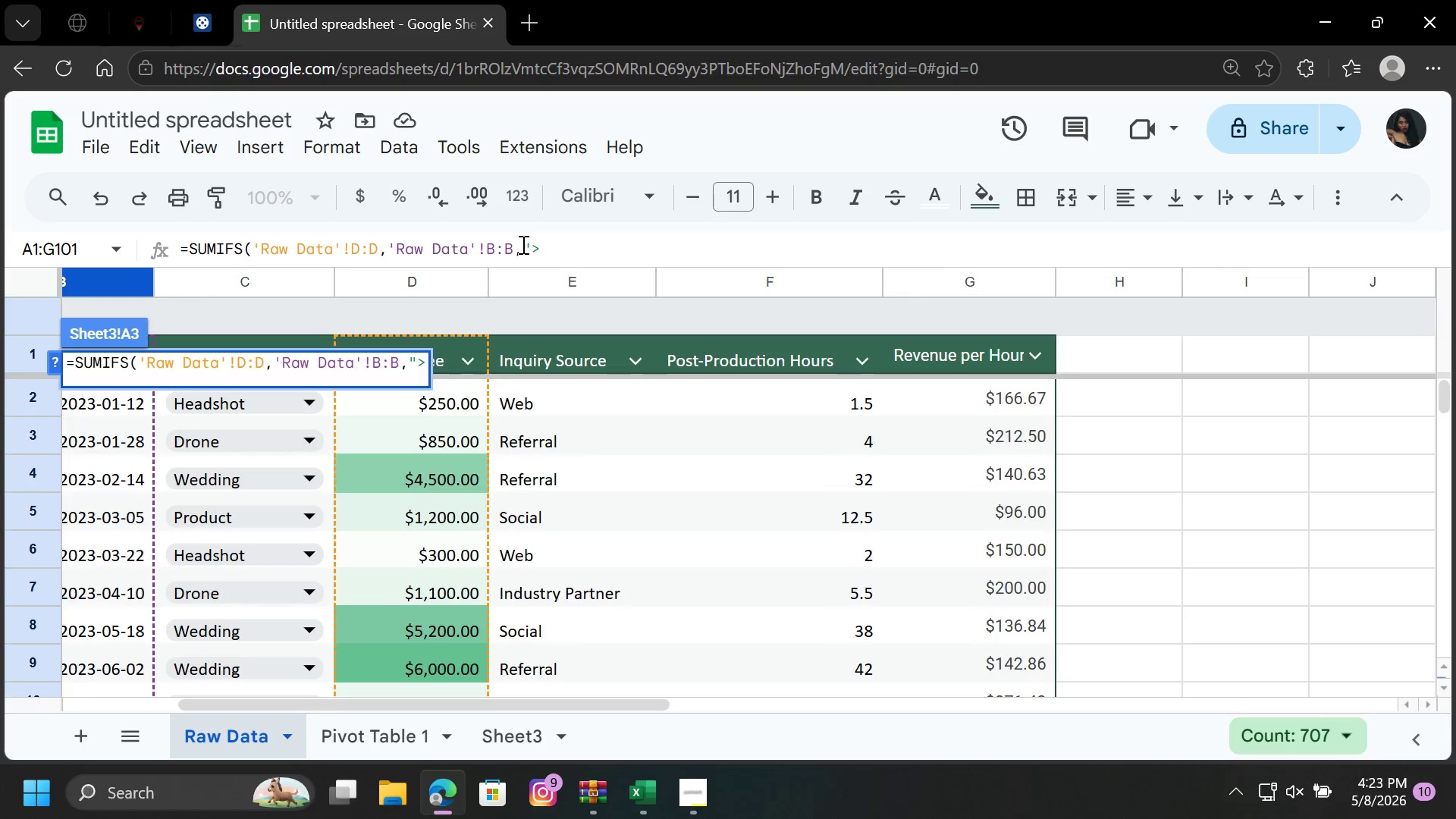 
key(Equal)
 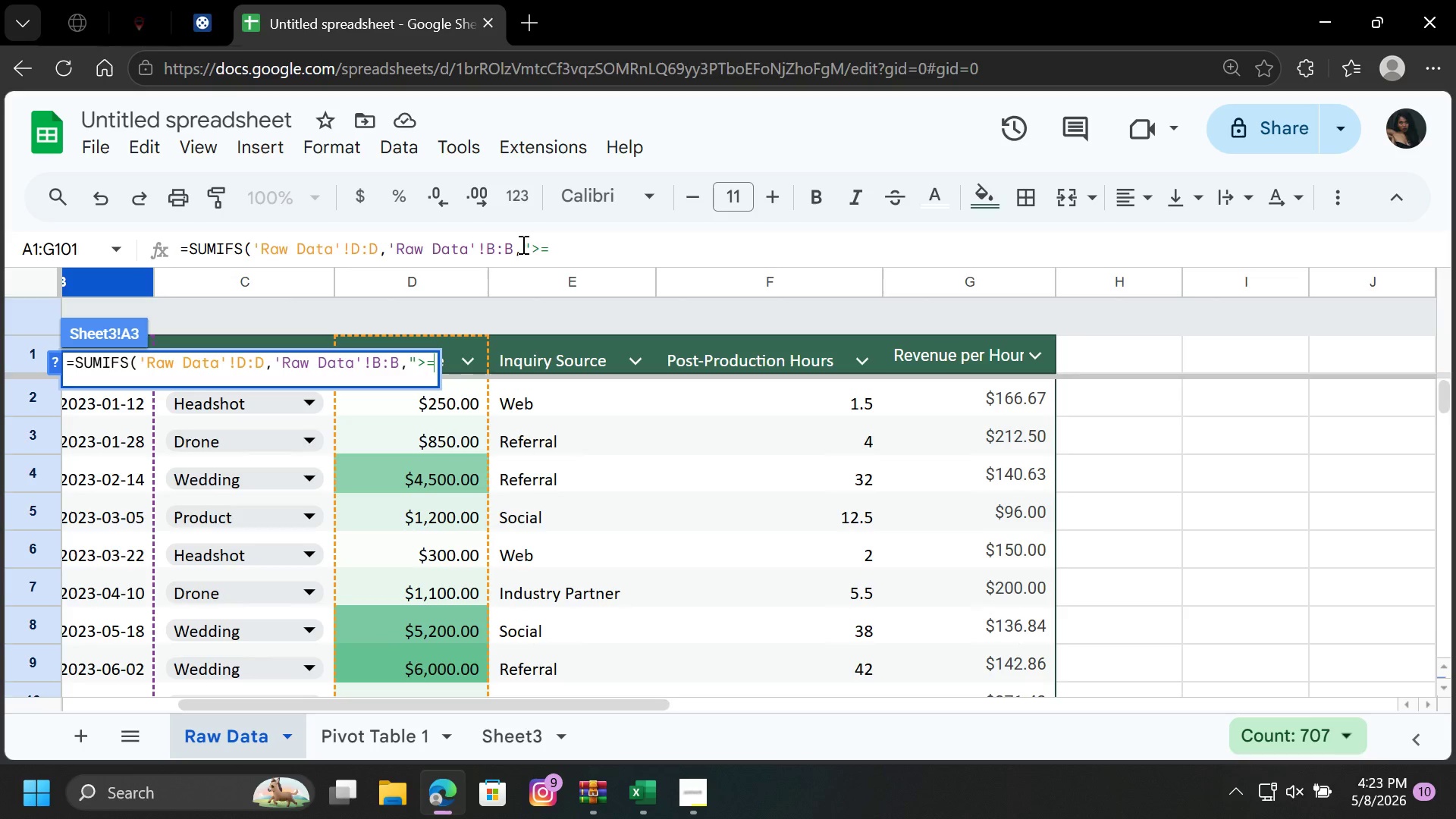 
type(&DATE()
 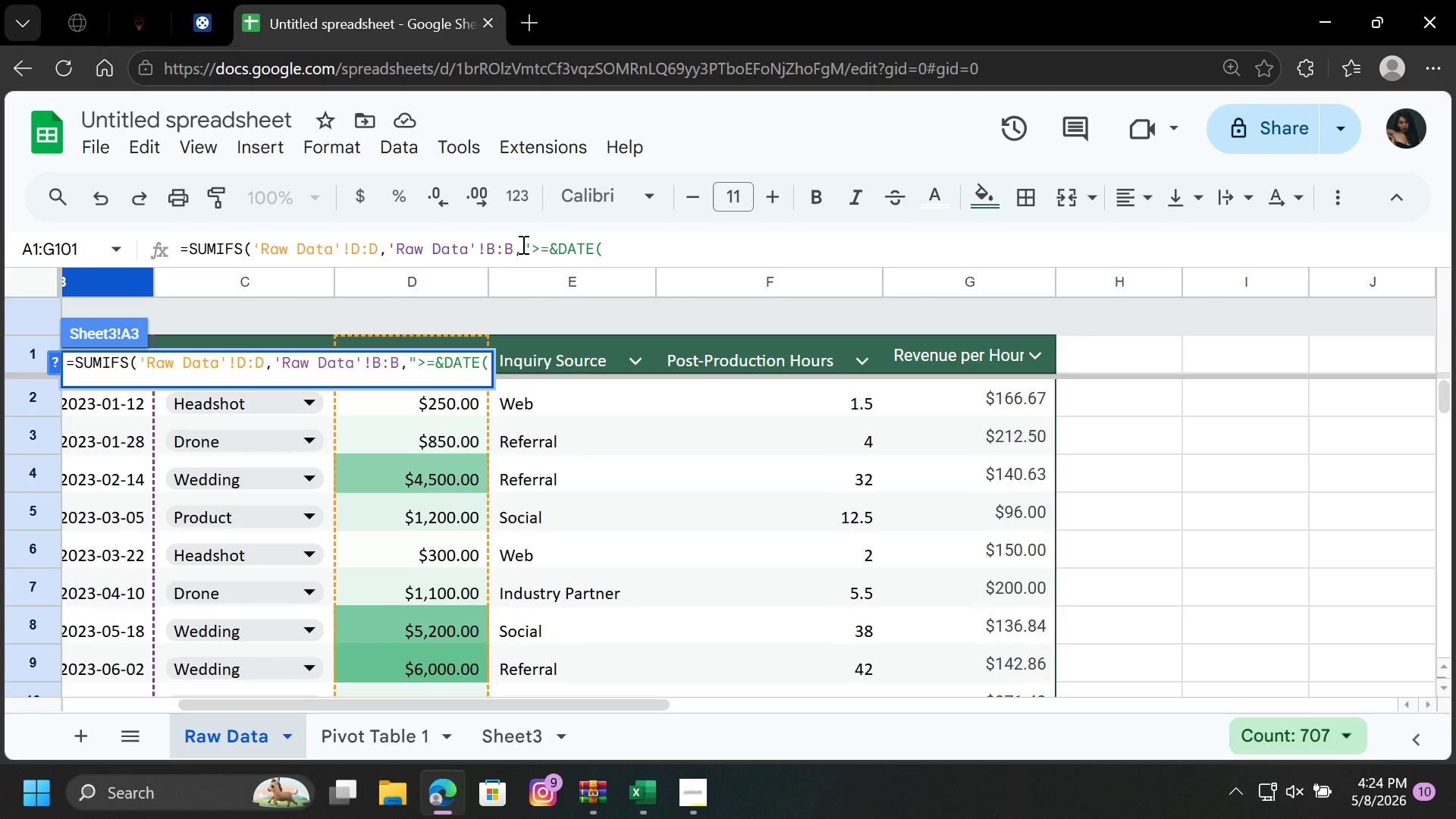 
type(2023,1,1),)
 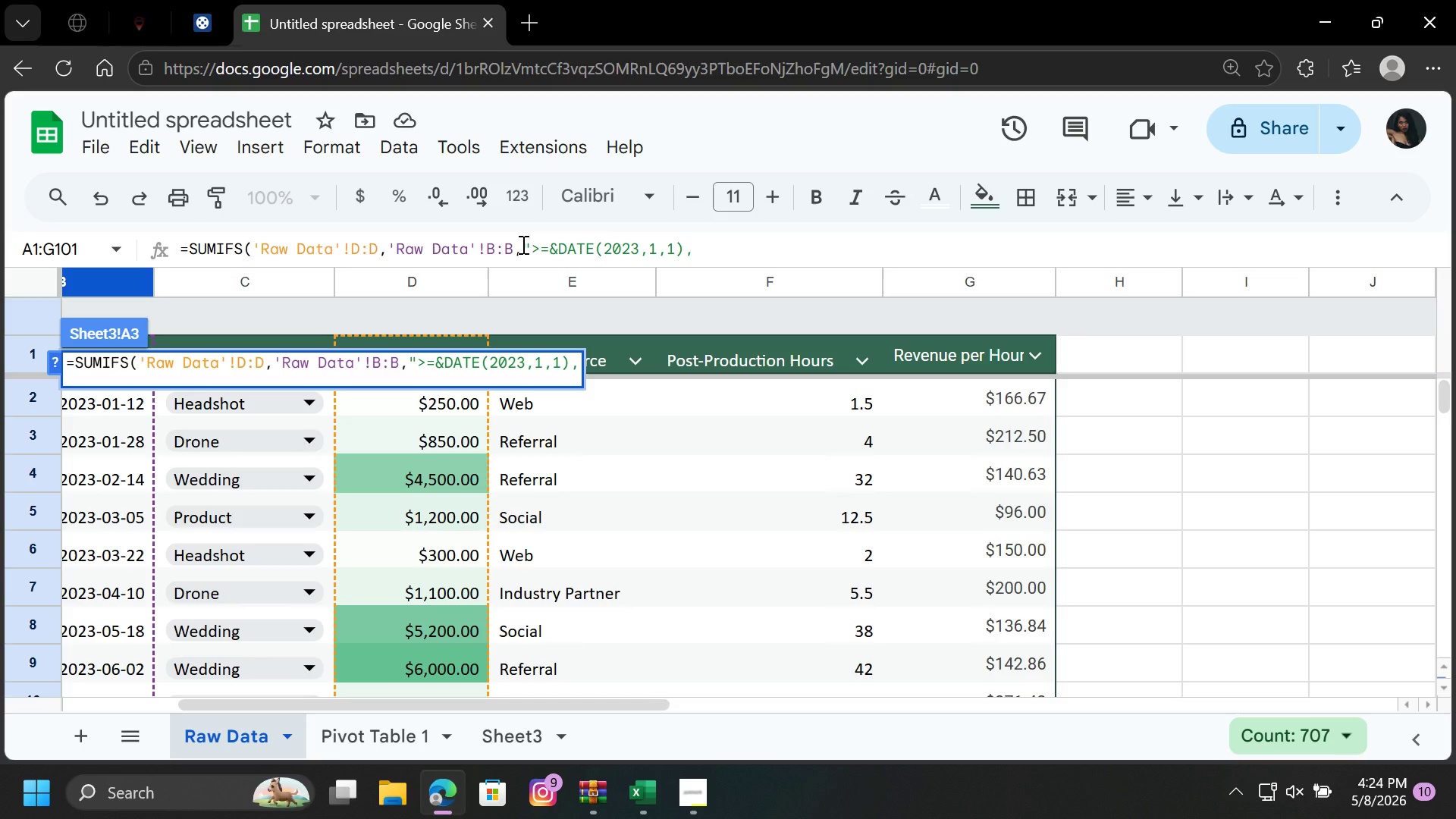 
wait(10.47)
 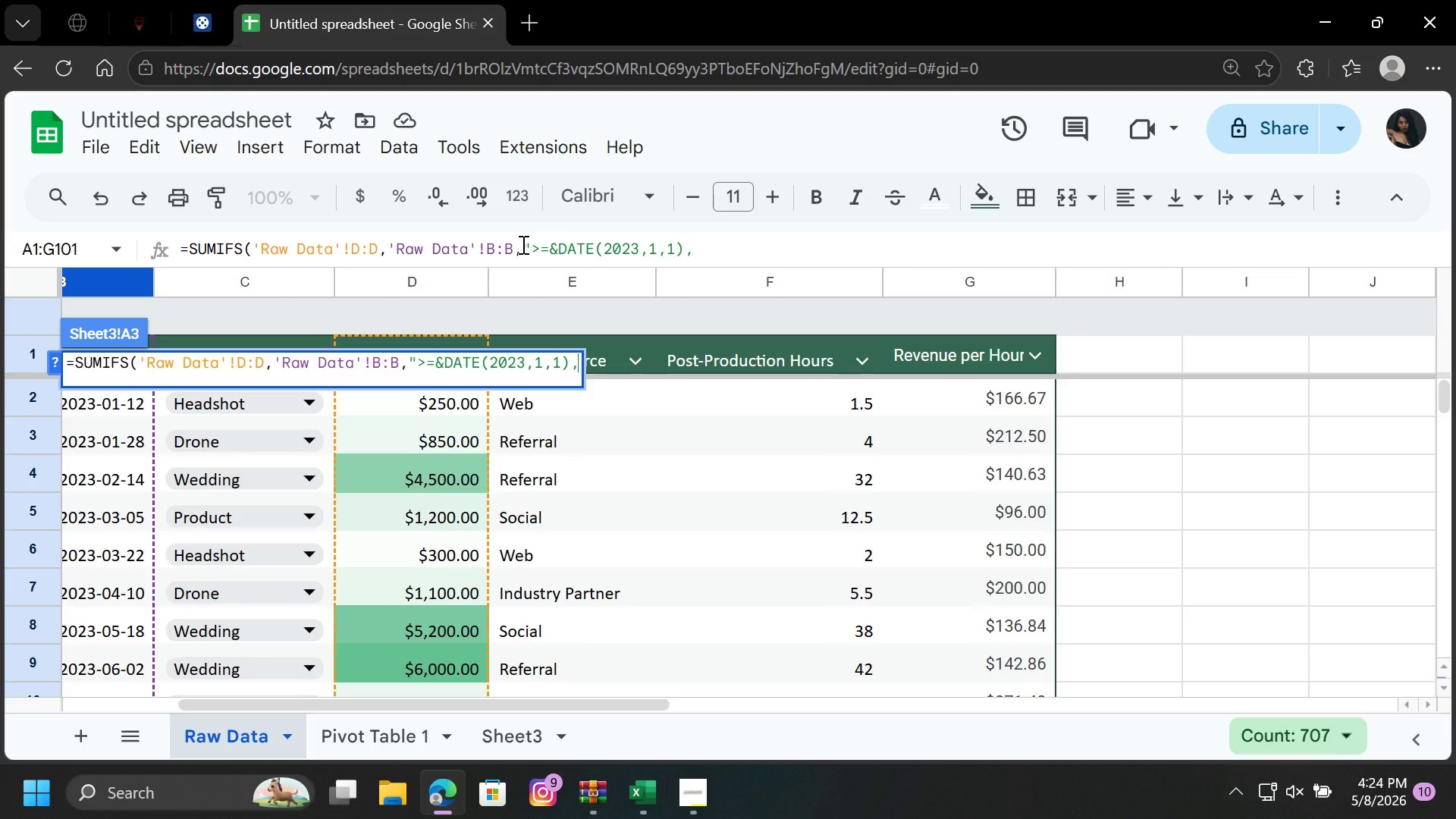 
left_click([99, 282])
 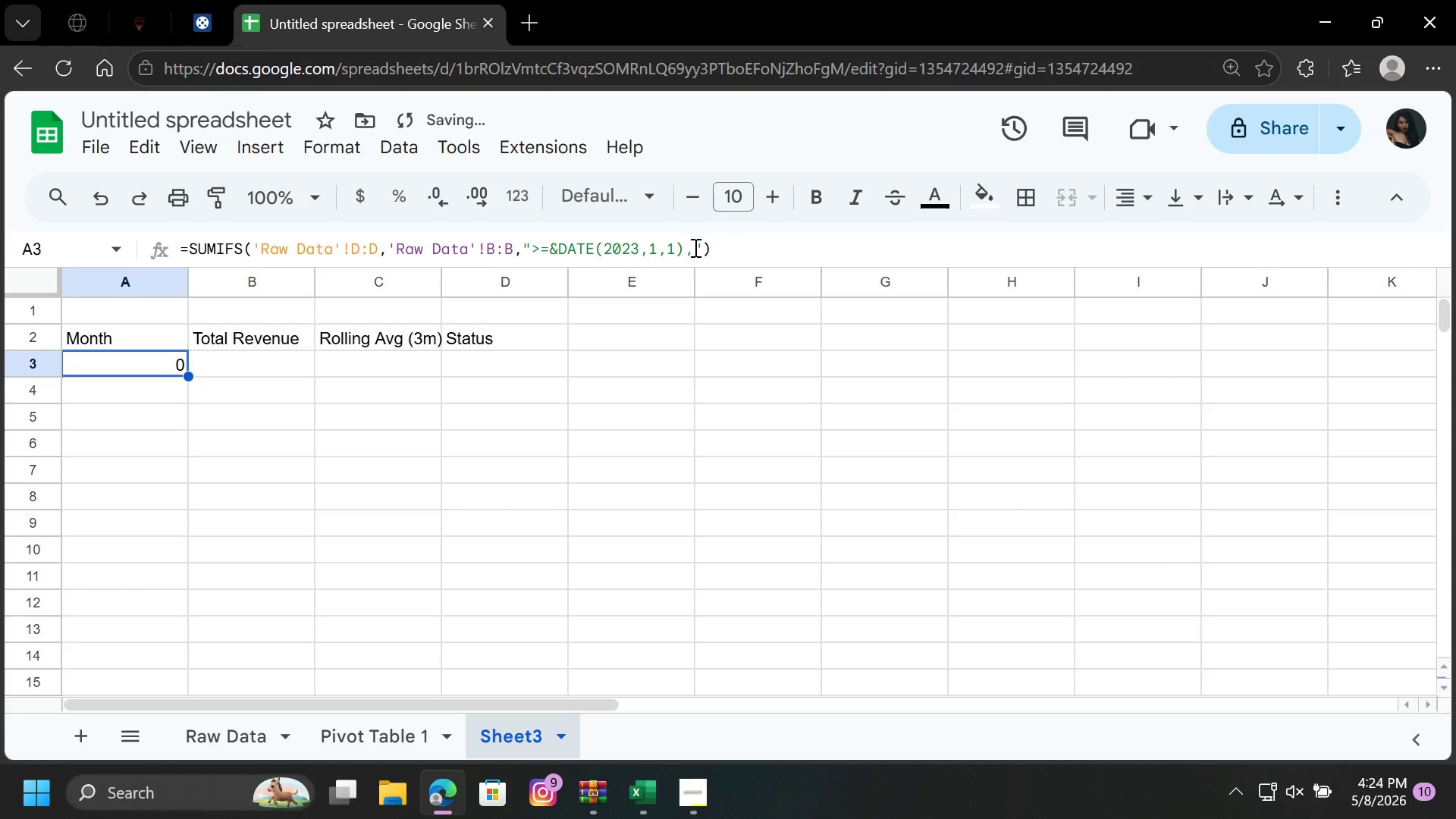 
left_click([694, 247])
 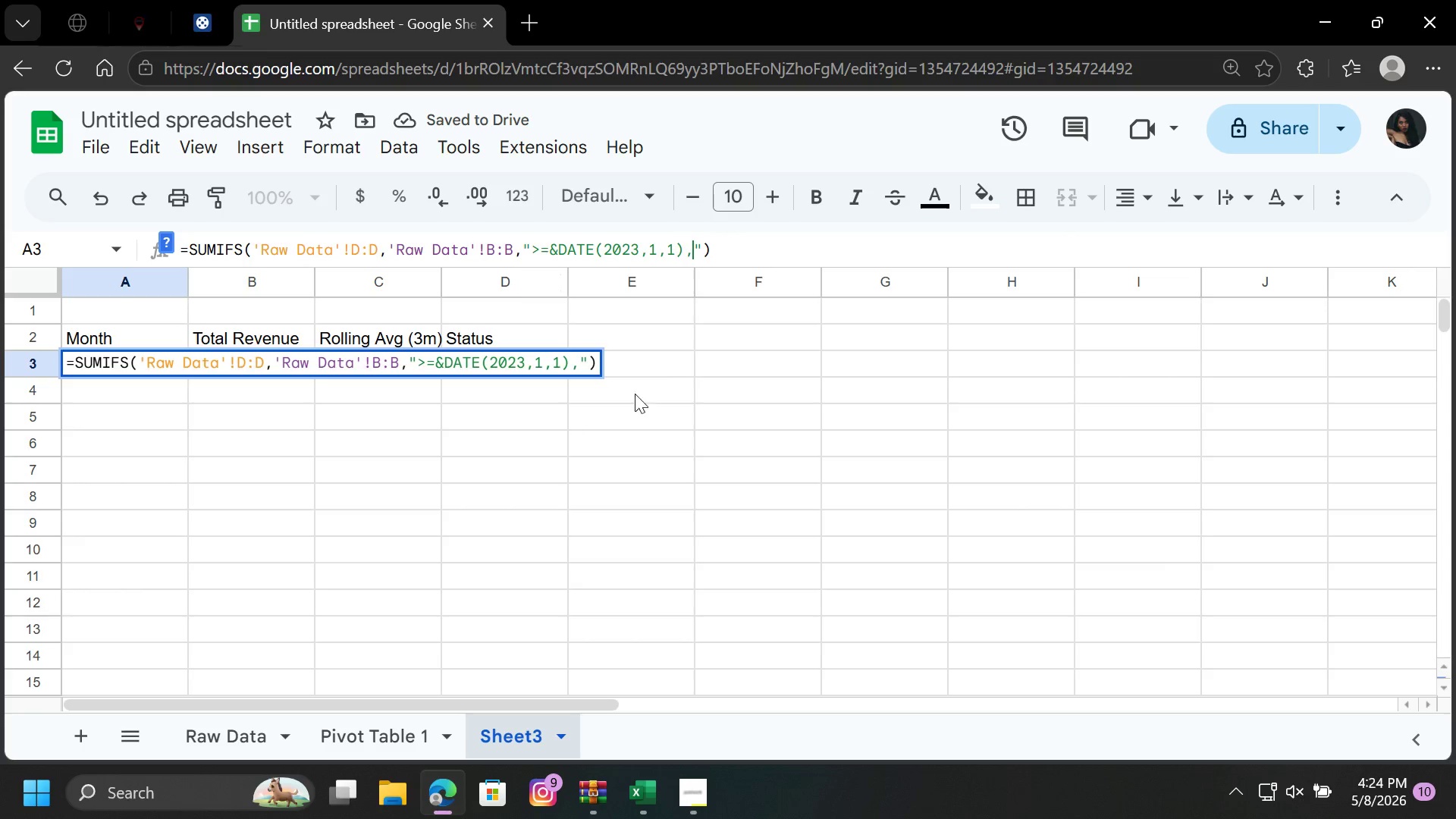 
left_click([769, 252])
 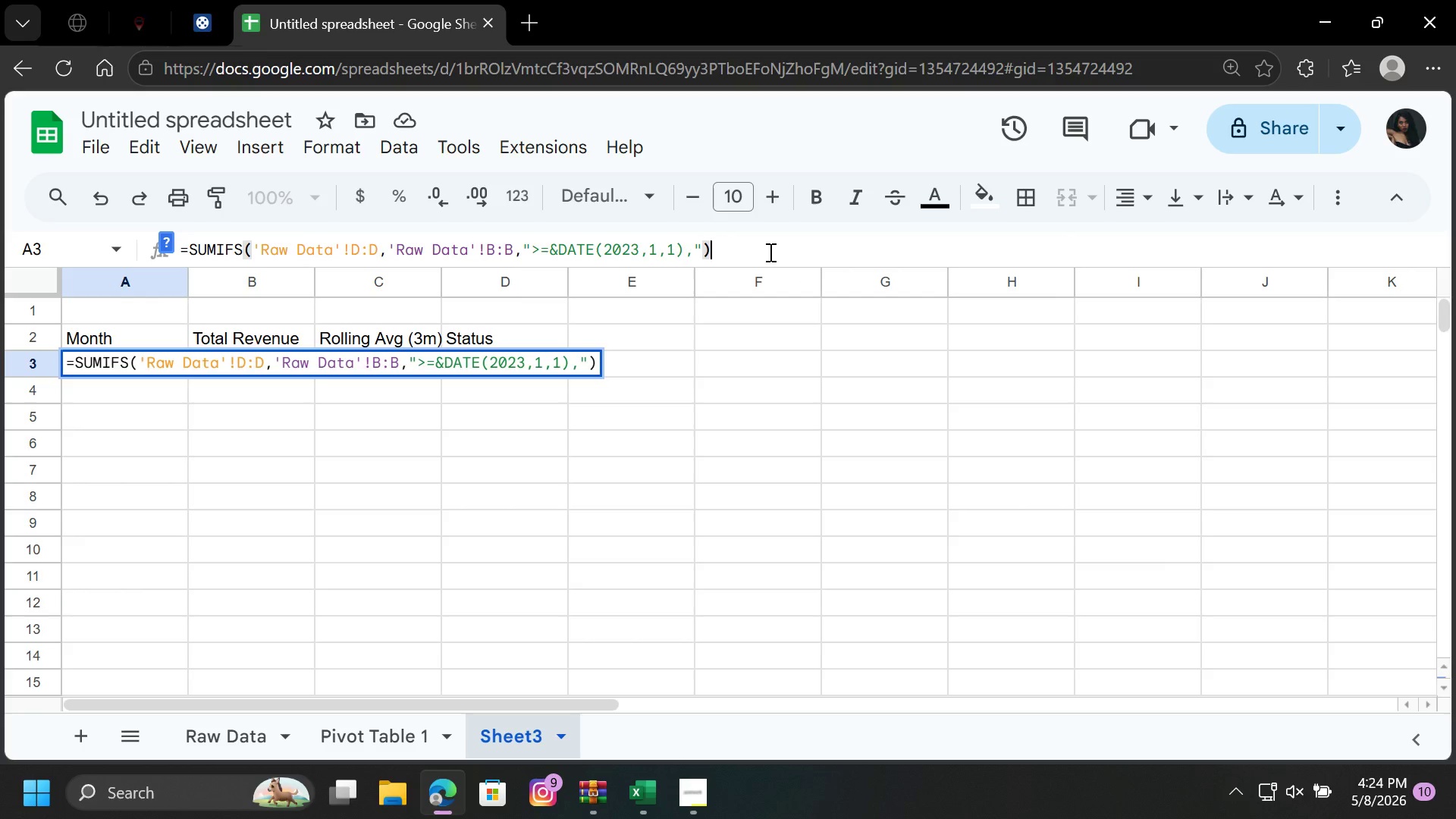 
key(Backspace)
 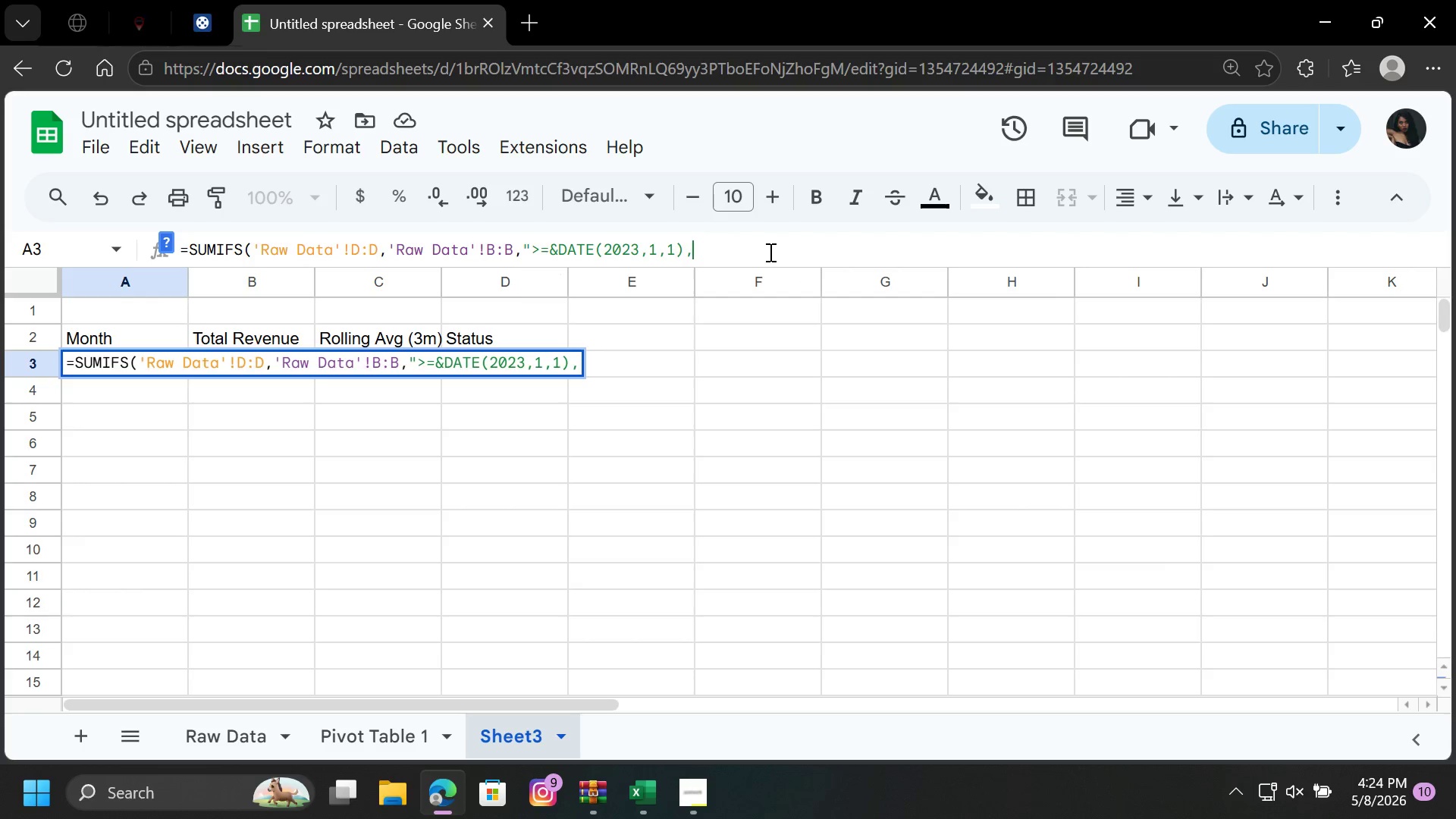 
key(Backspace)
 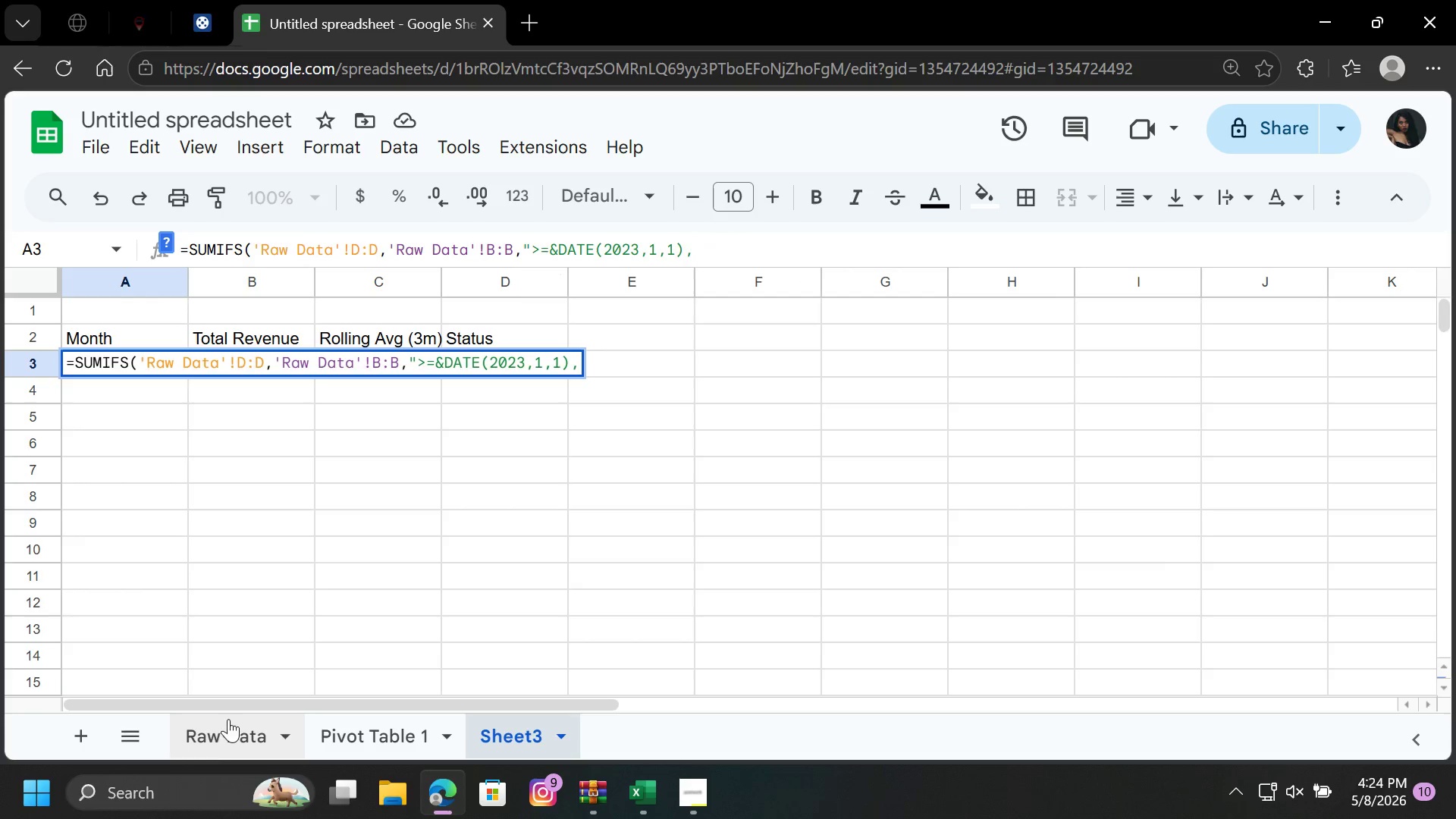 
left_click([210, 740])
 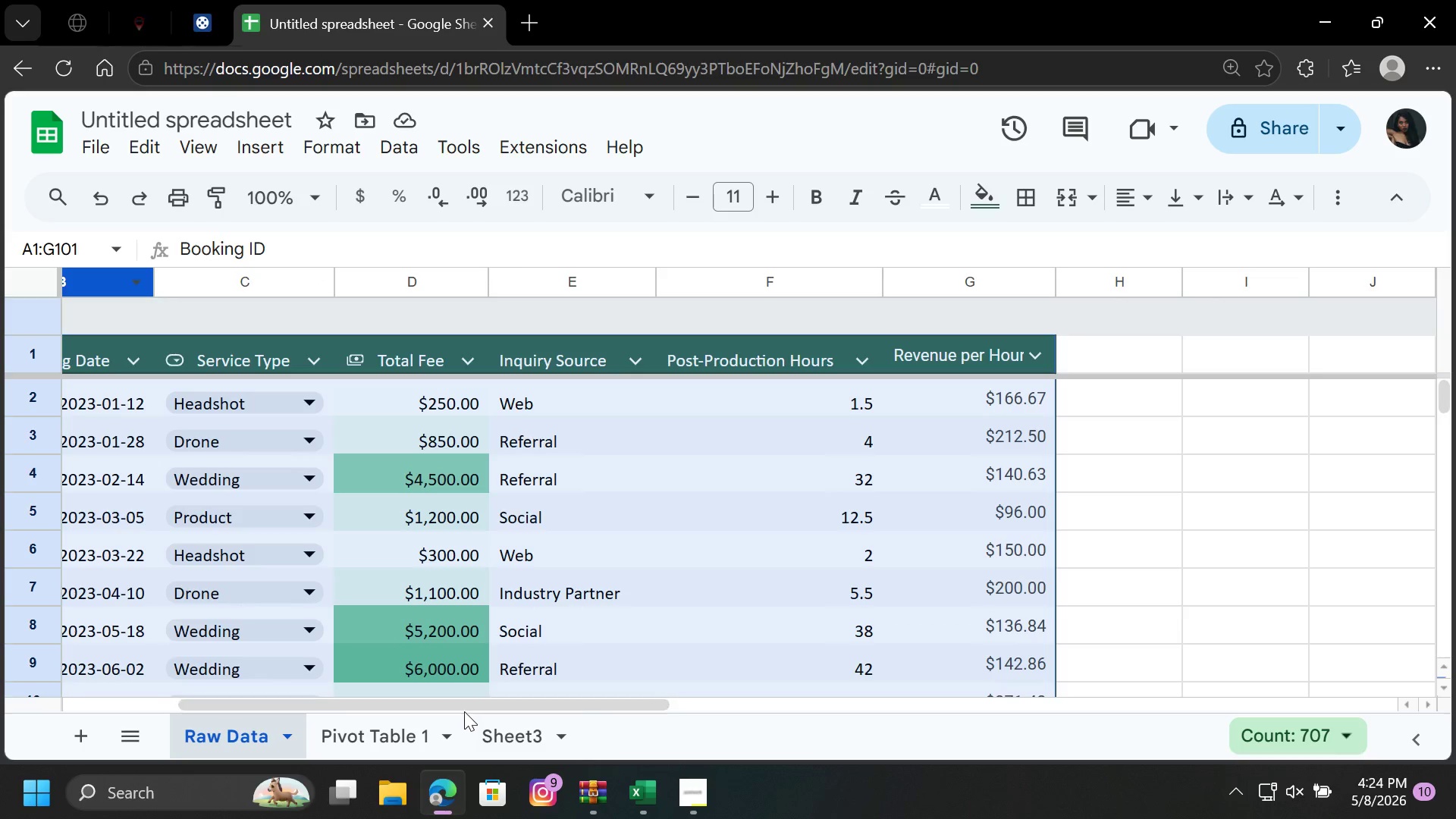 
left_click([497, 741])
 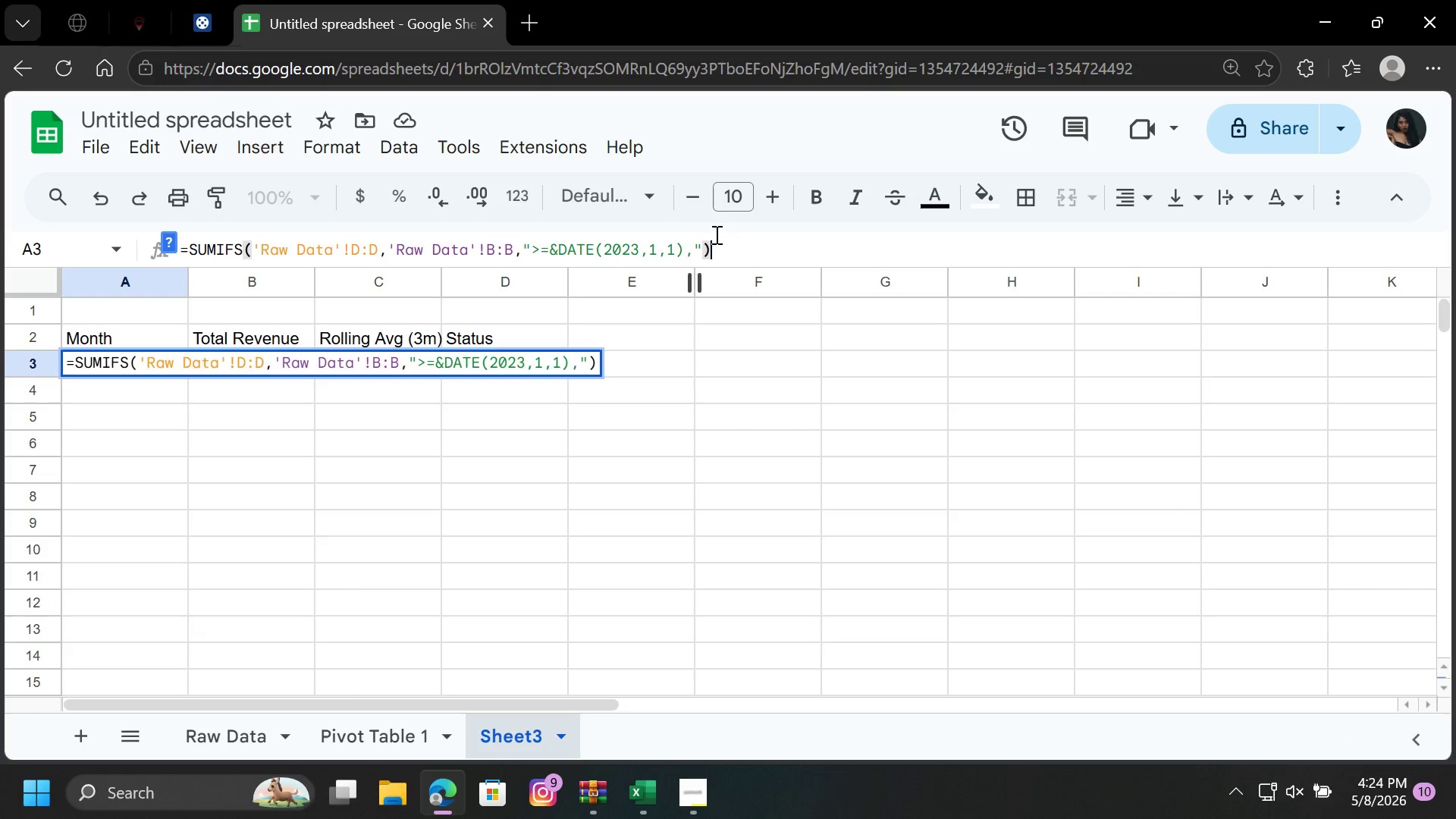 
left_click([715, 234])
 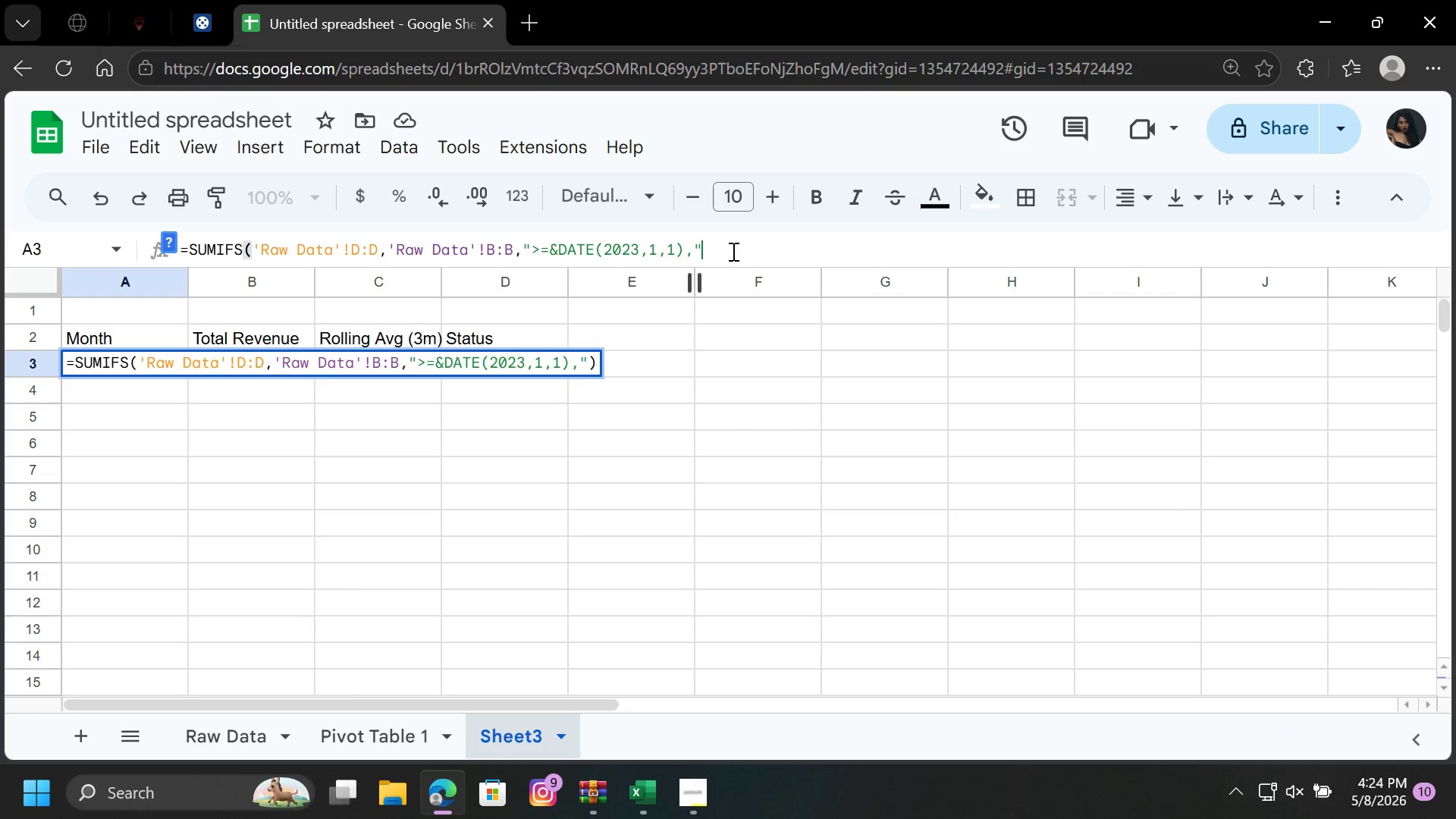 
key(Backspace)
 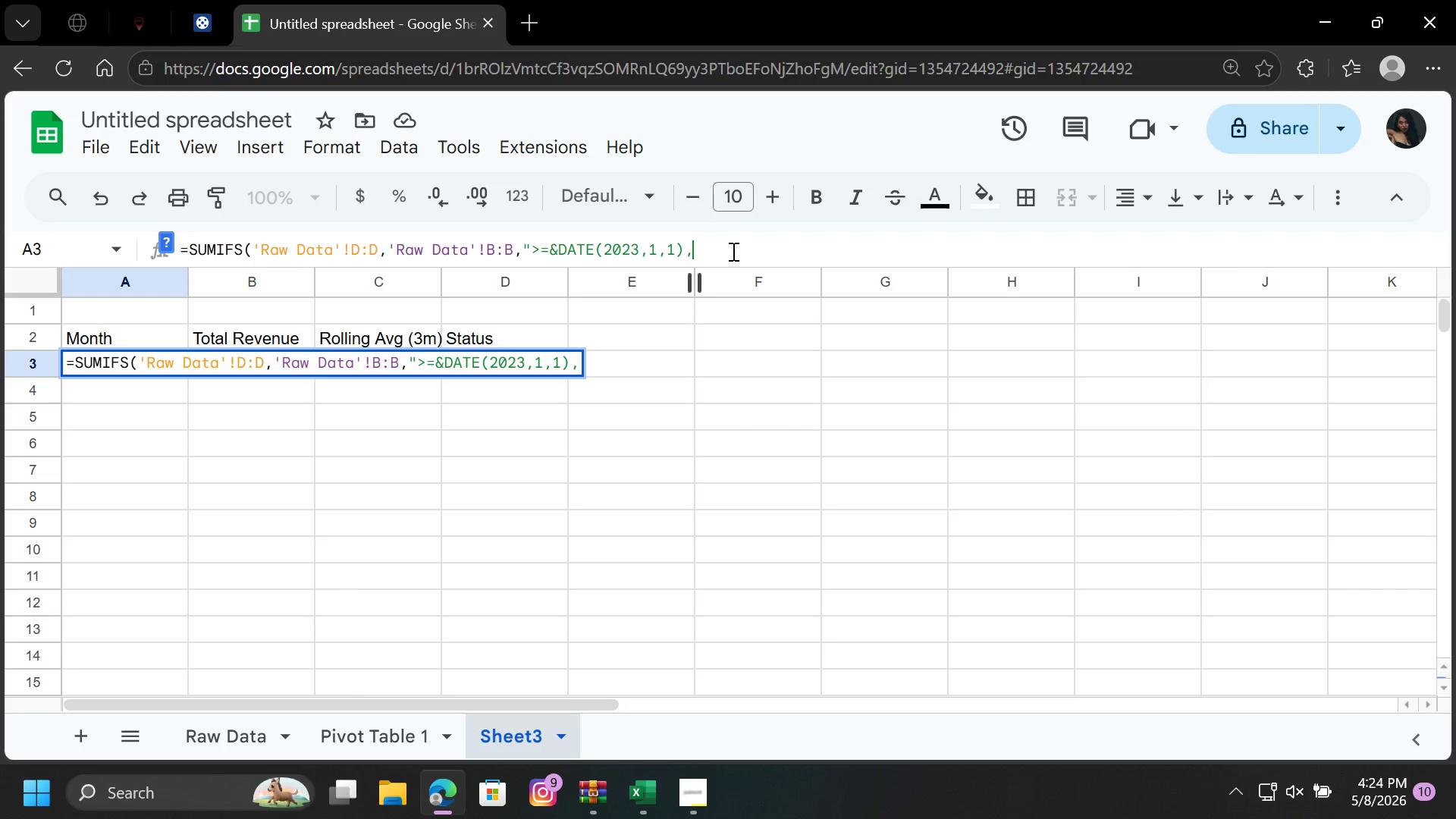 
key(Backspace)
 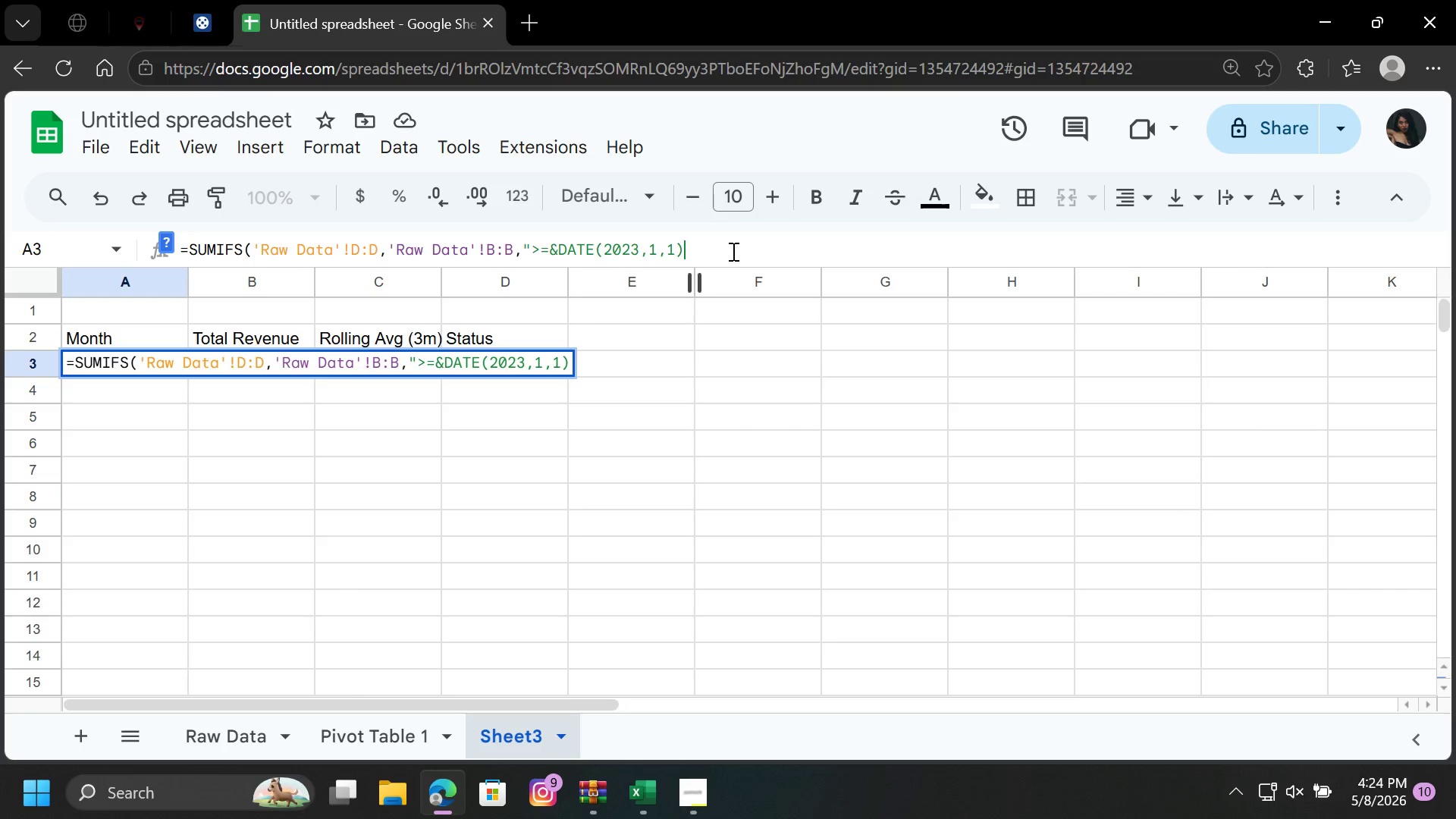 
key(Backspace)
 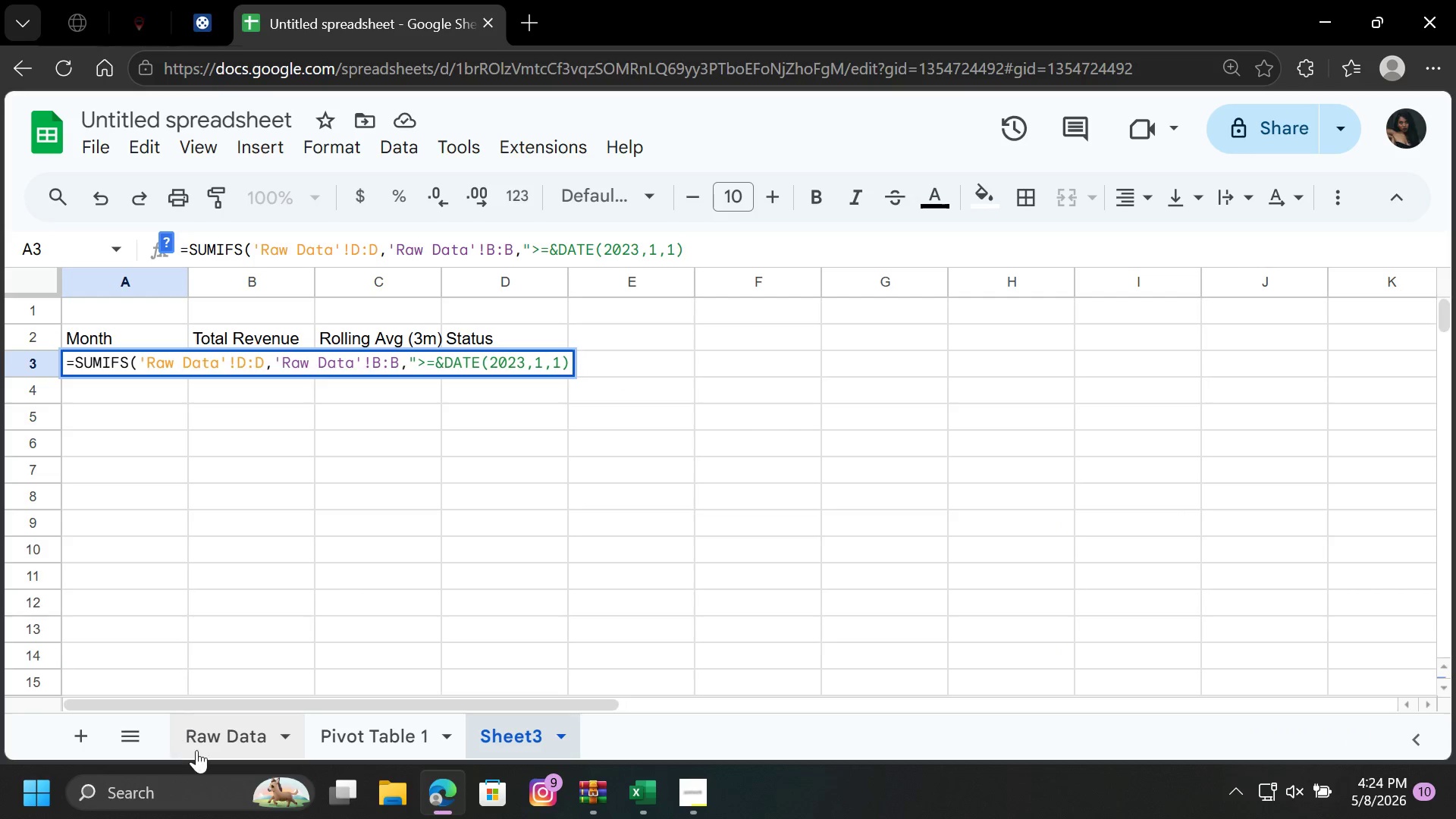 
left_click([202, 743])
 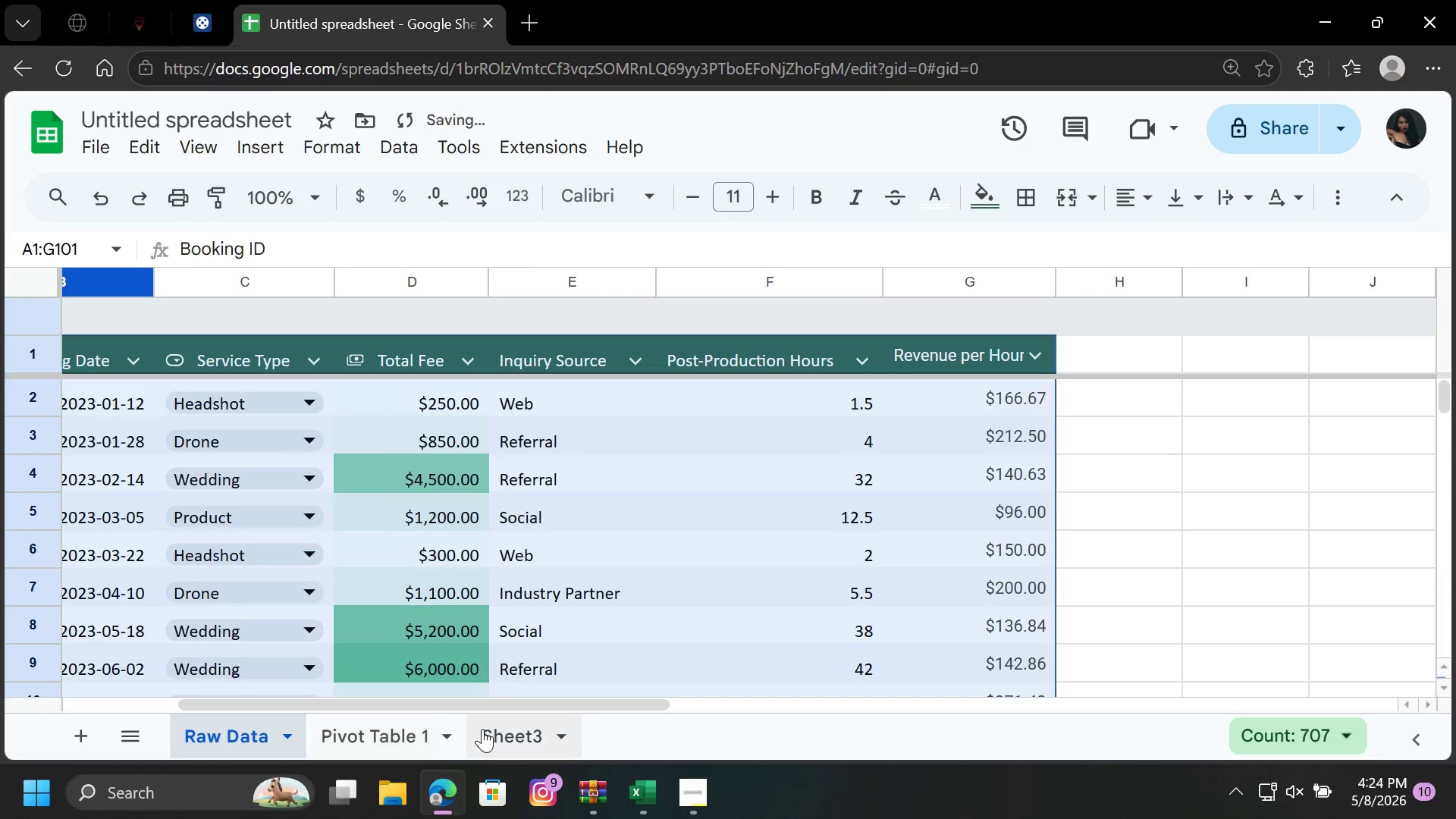 
left_click([482, 729])
 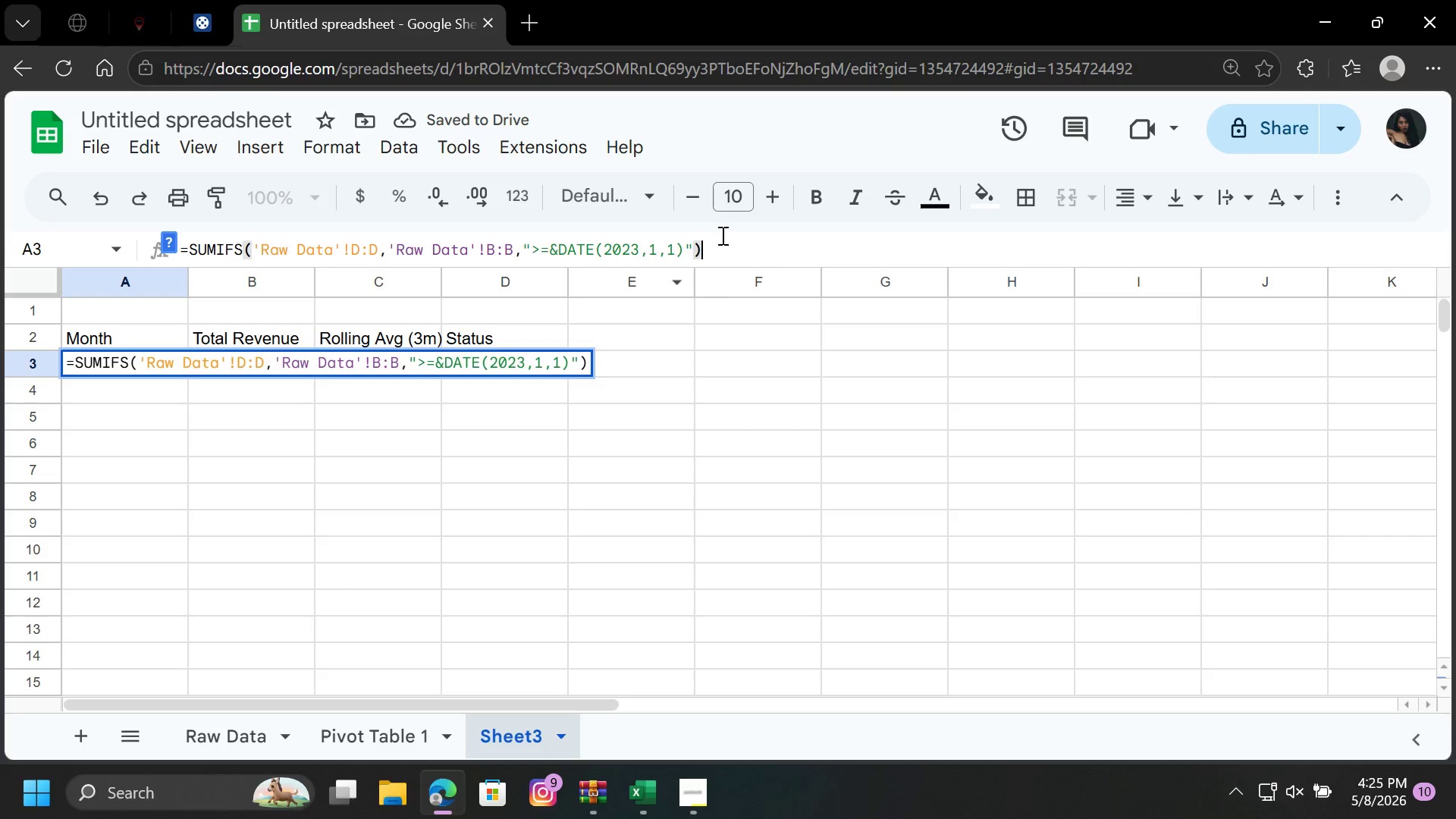 
left_click([721, 235])
 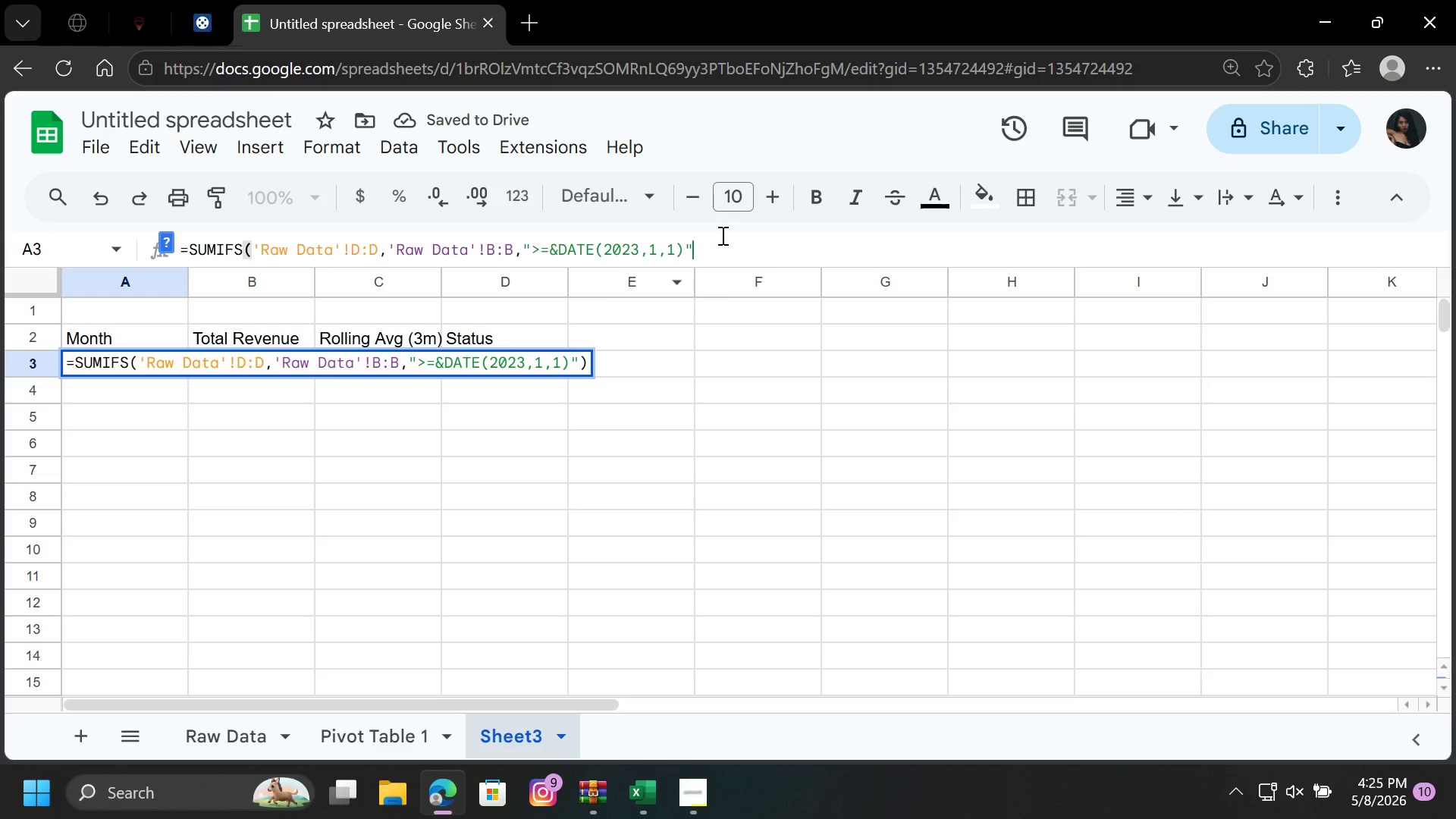 
key(Backspace)
 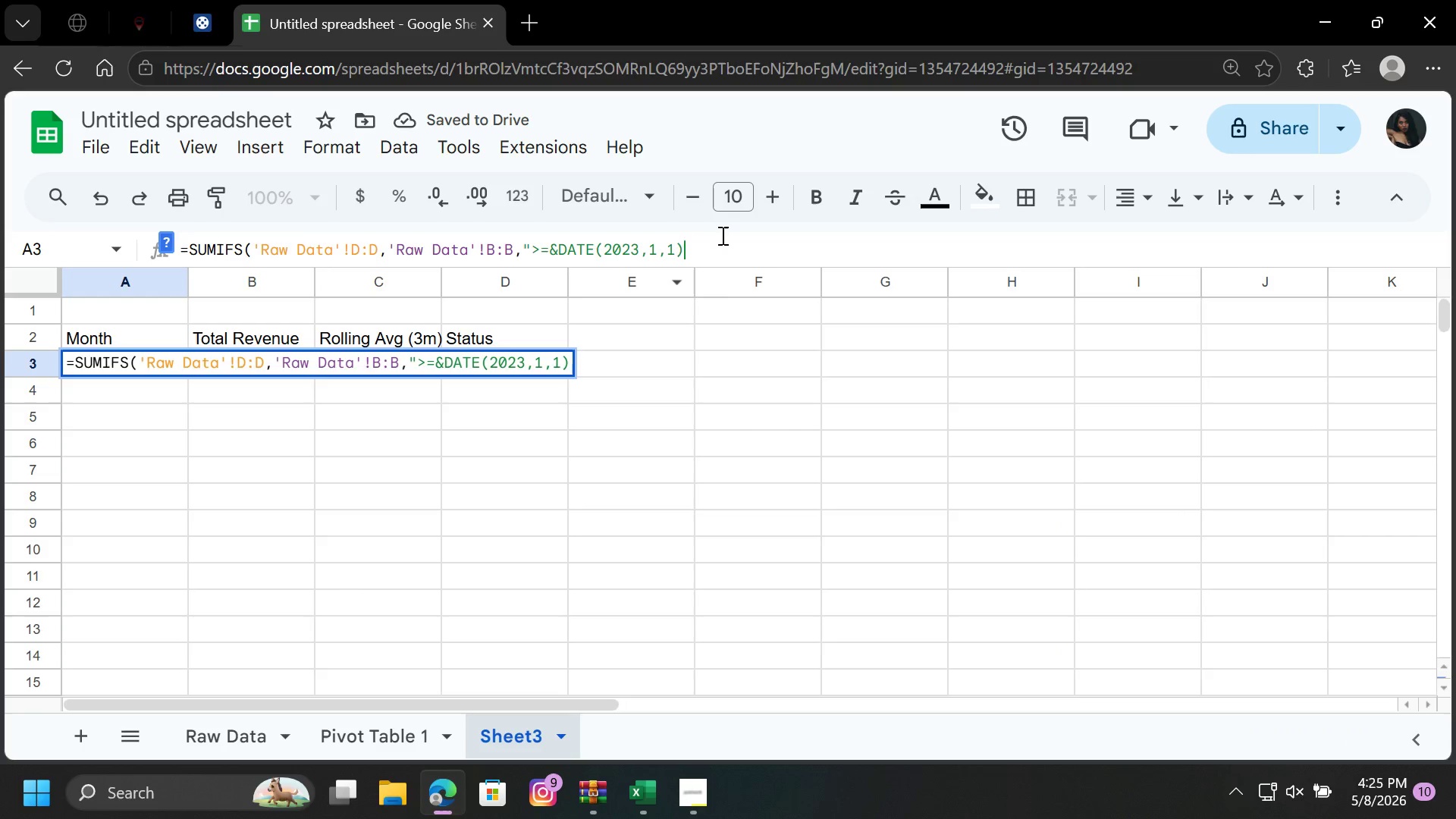 
key(Backspace)
 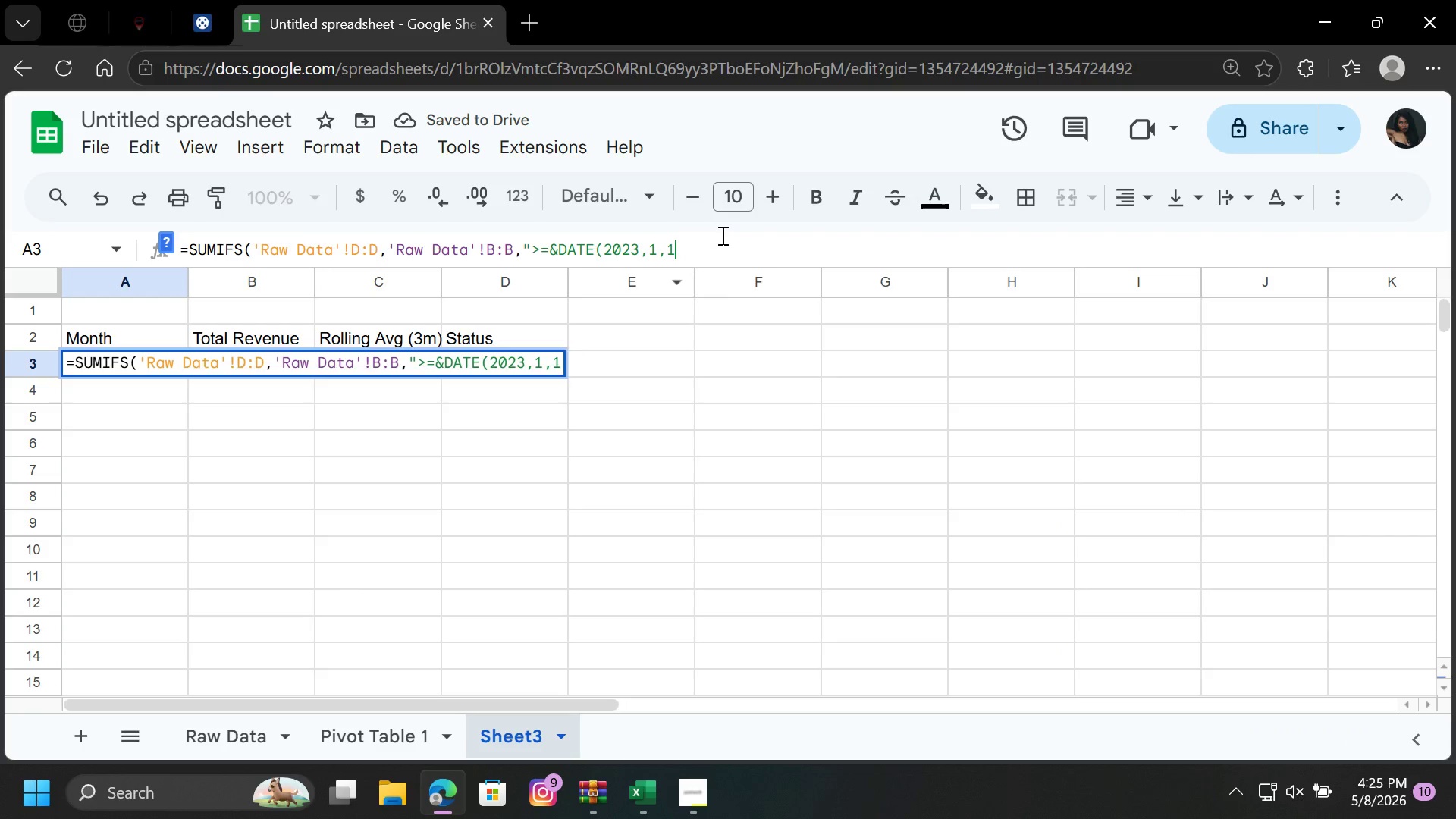 
key(Backspace)
 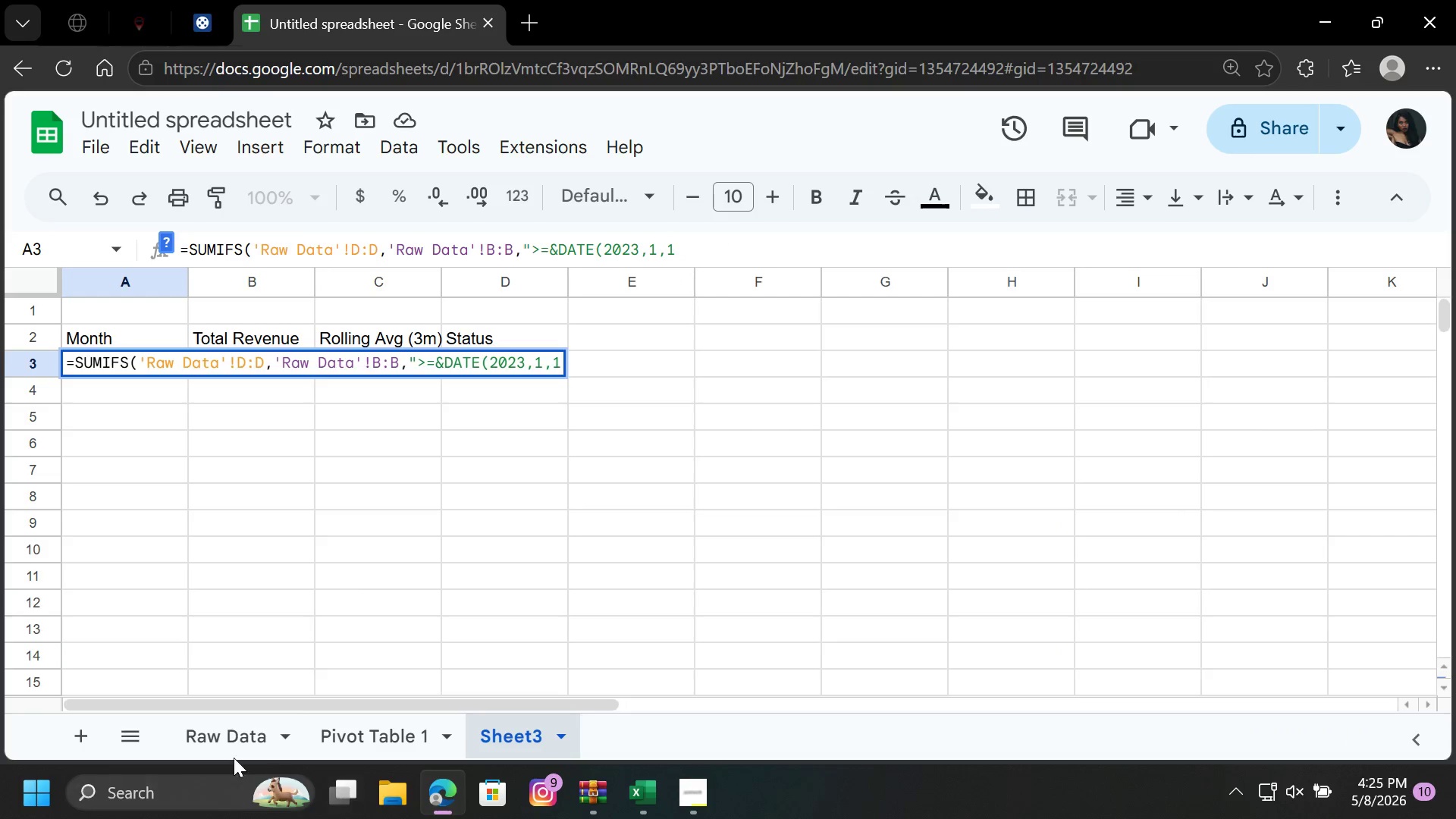 
left_click([220, 747])
 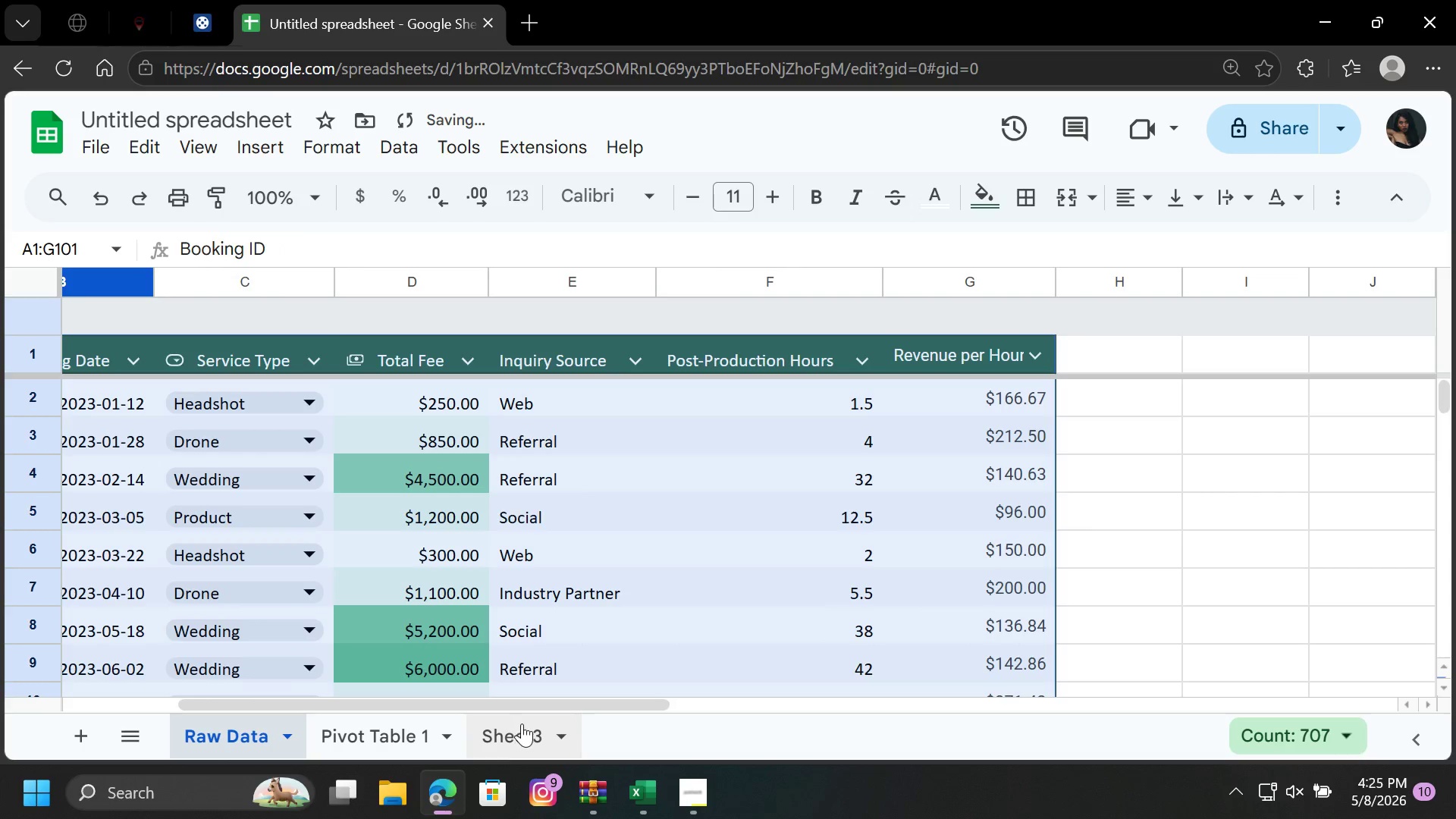 
left_click([522, 723])
 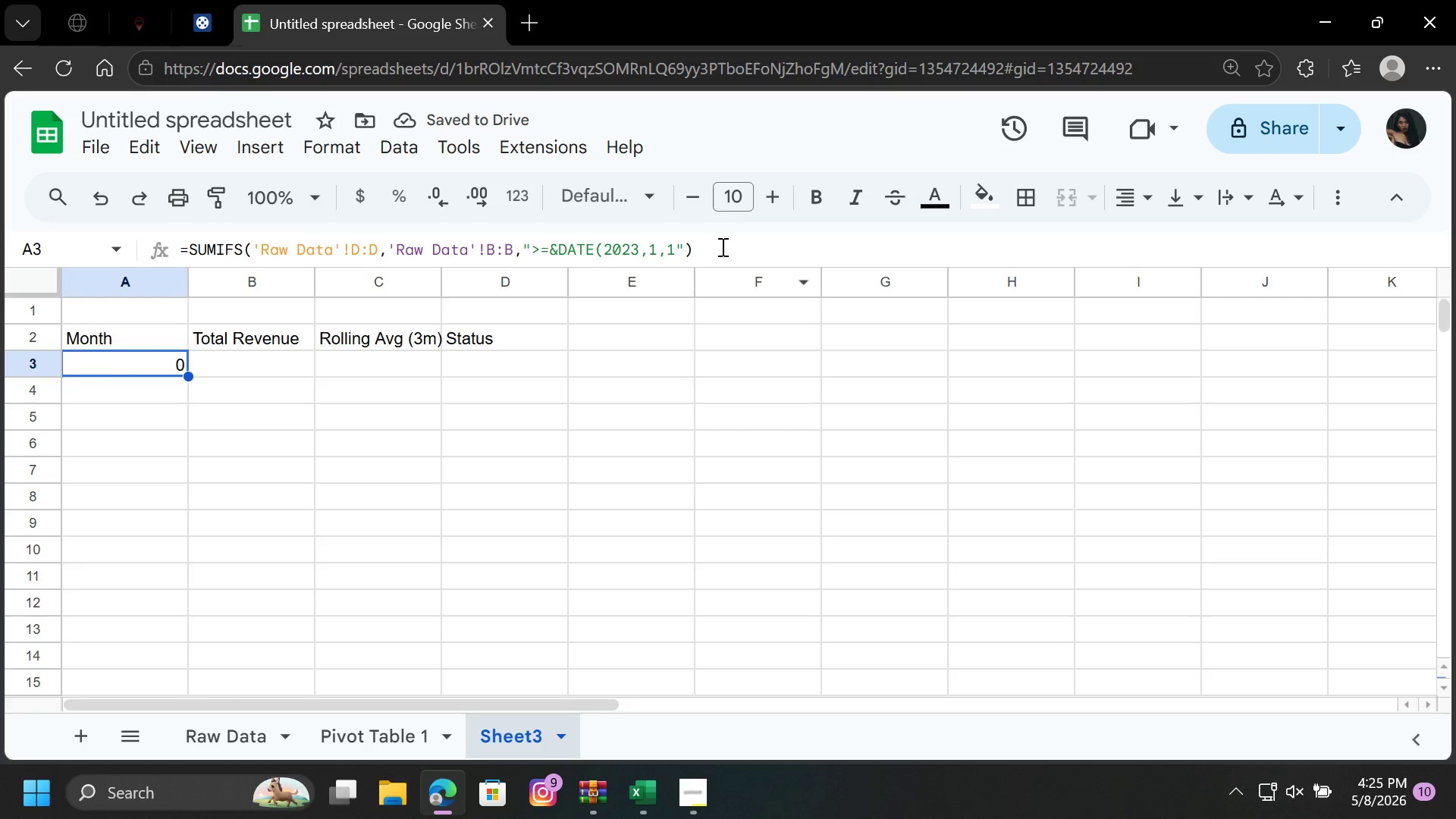 
left_click([721, 246])
 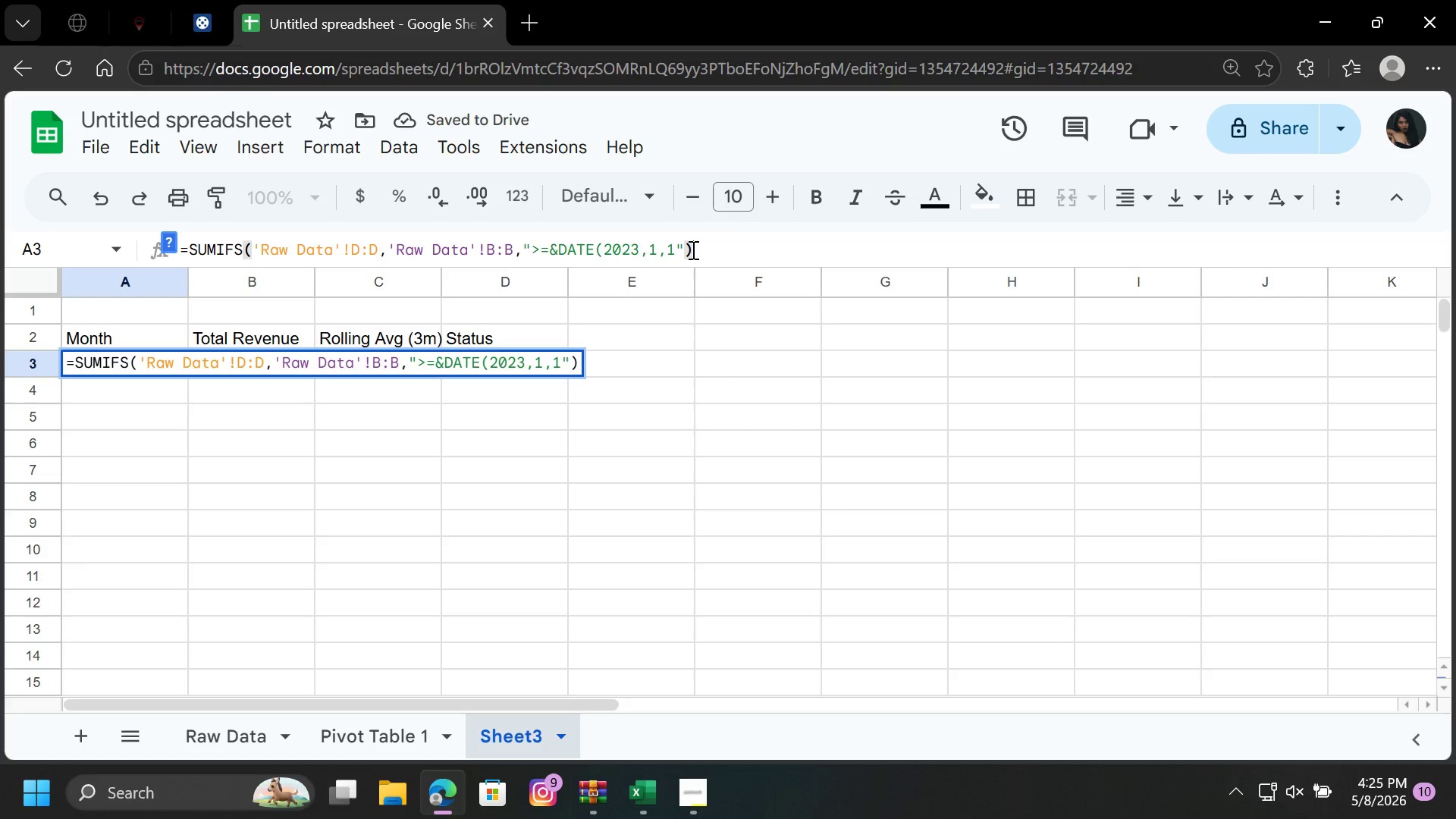 
key(Backspace)
 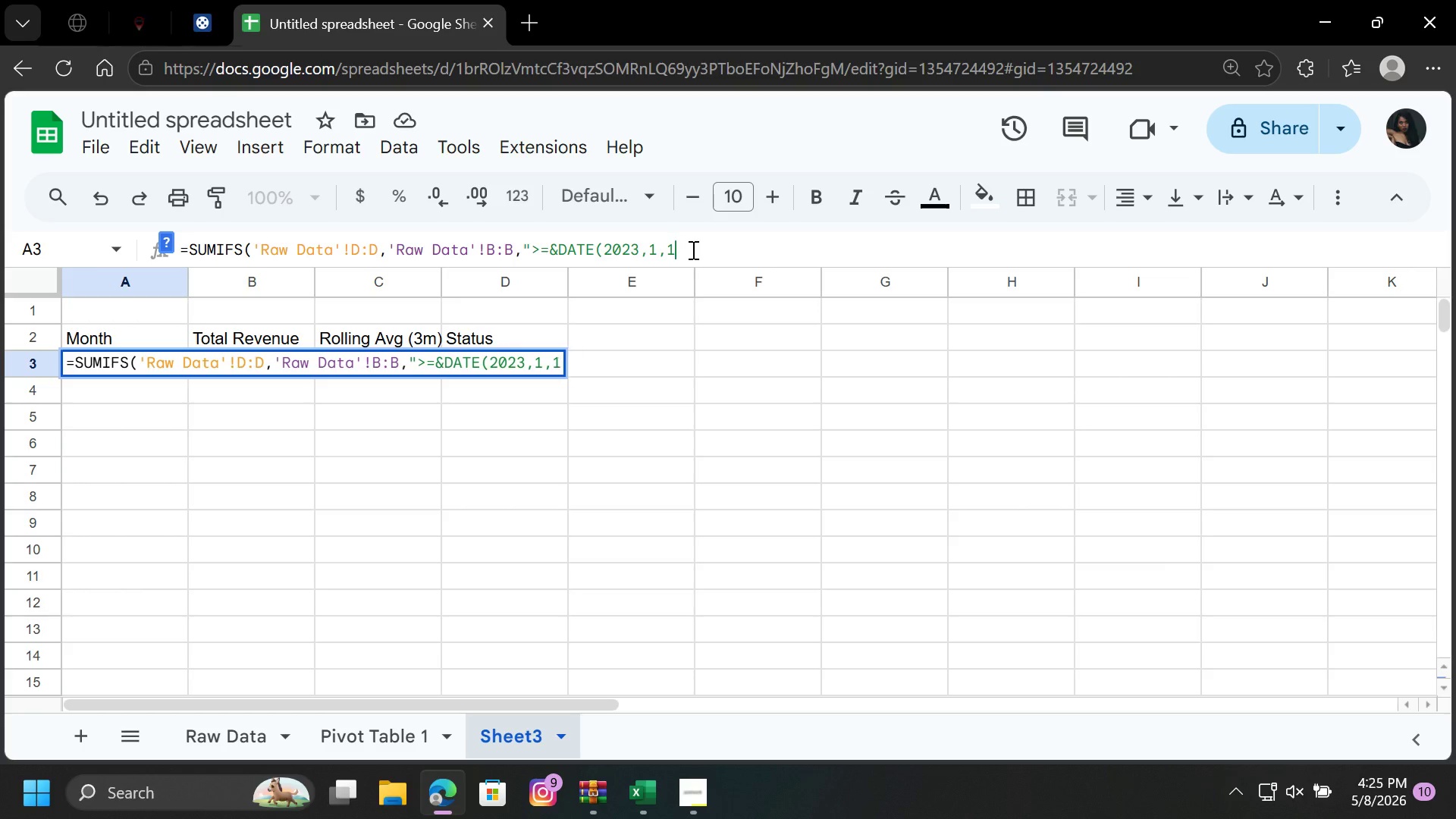 
key(Backspace)
 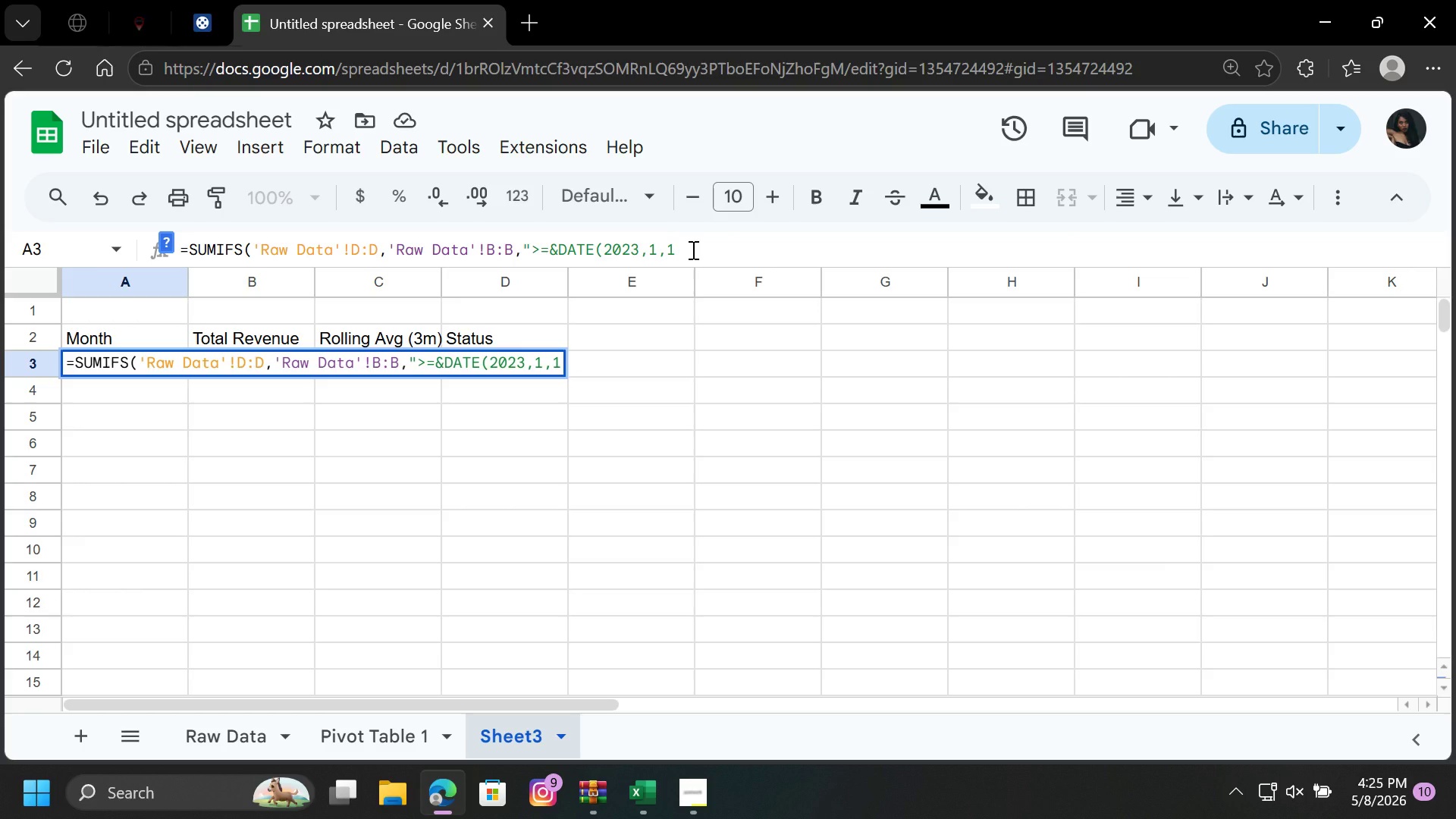 
wait(11.28)
 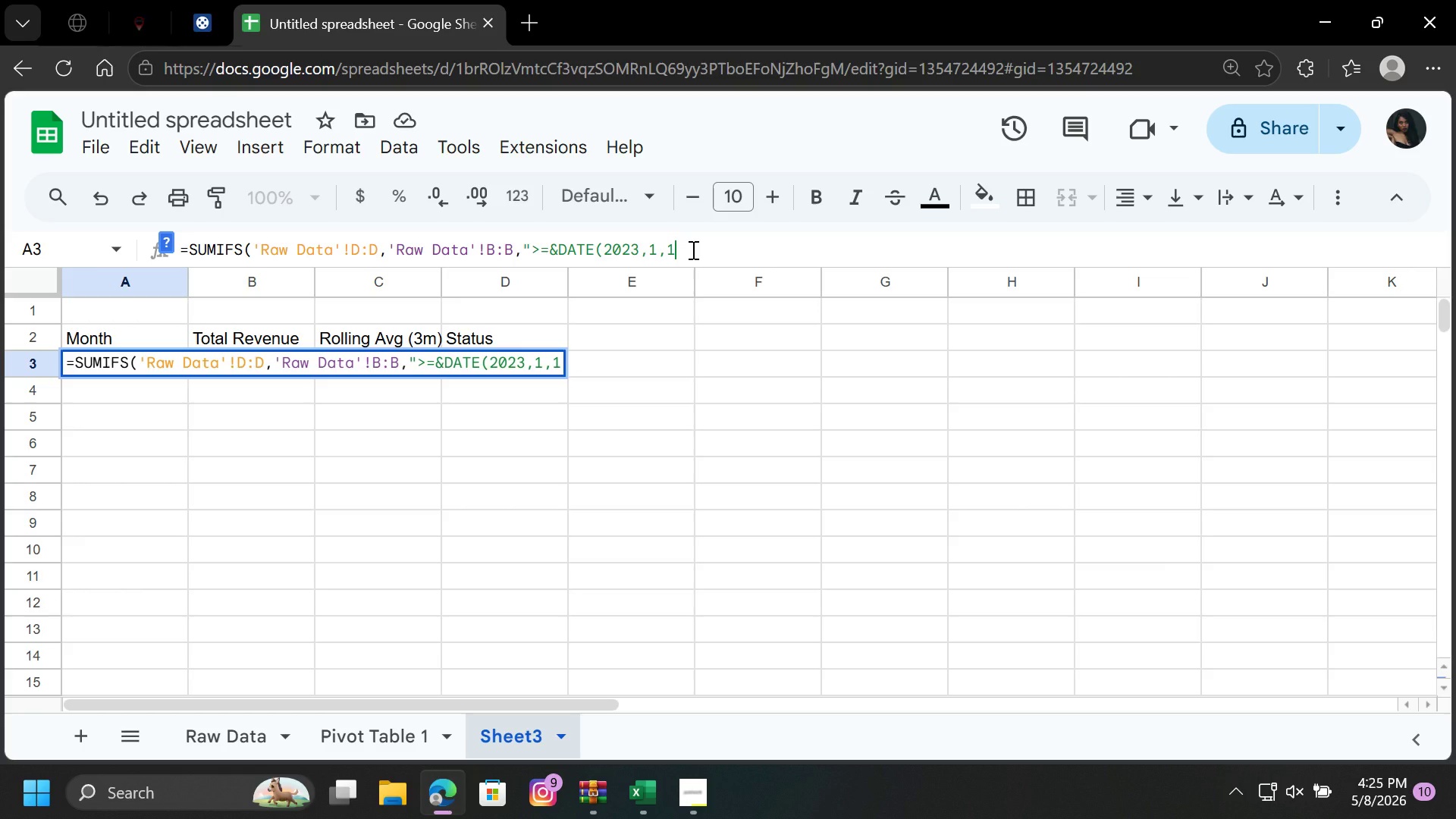 
key(Shift+0)
 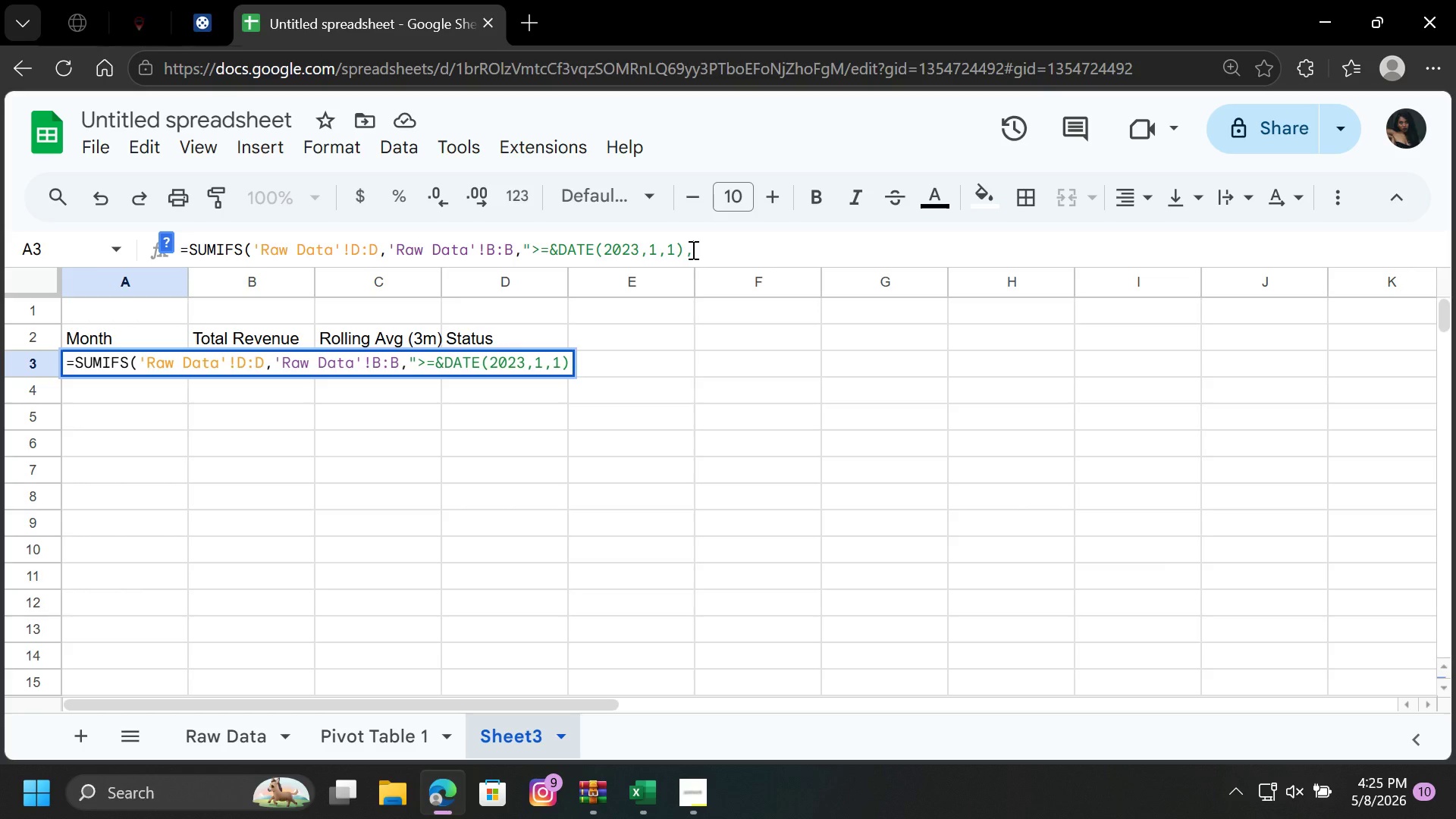 
key(Comma)
 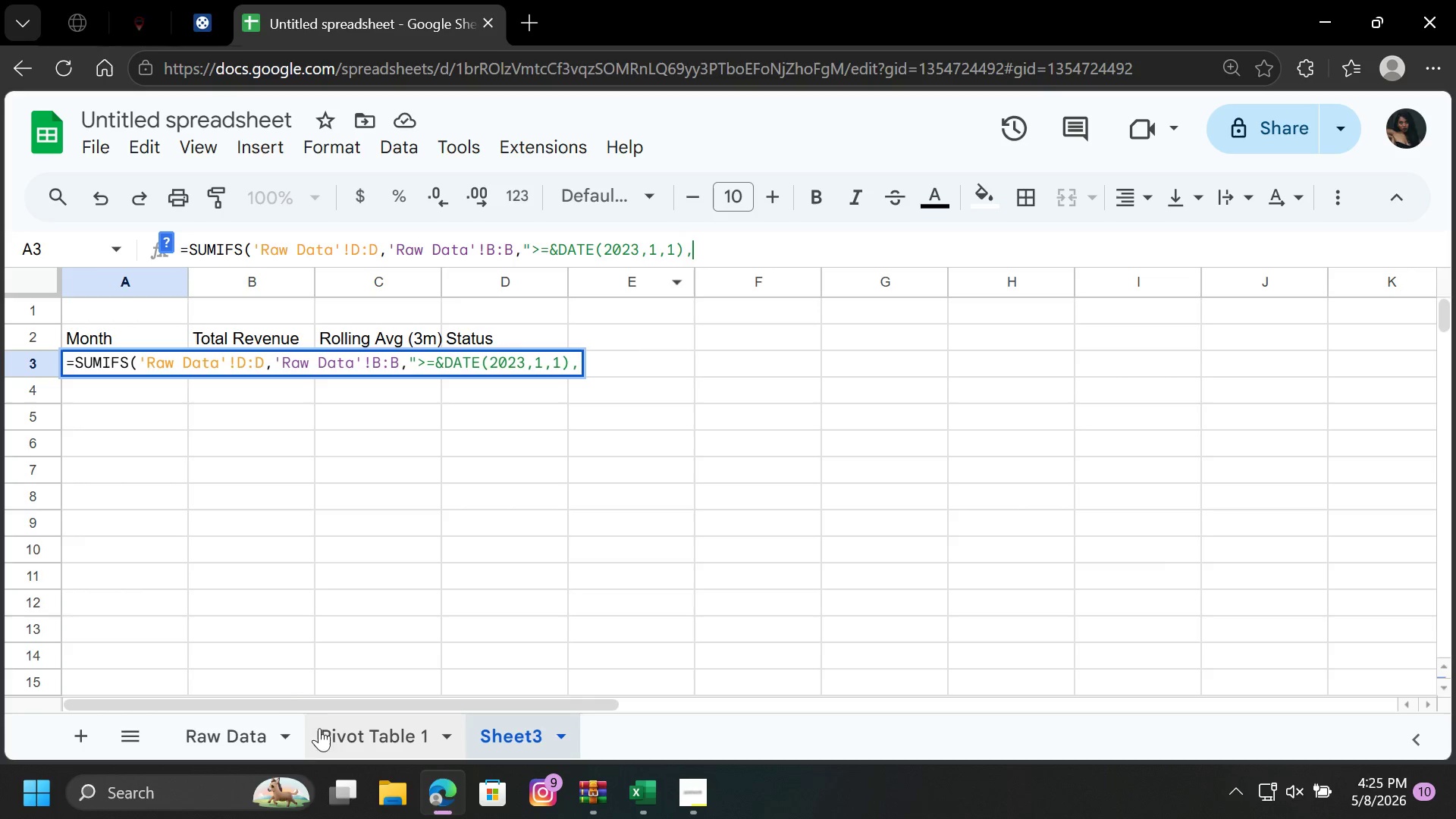 
left_click([243, 742])
 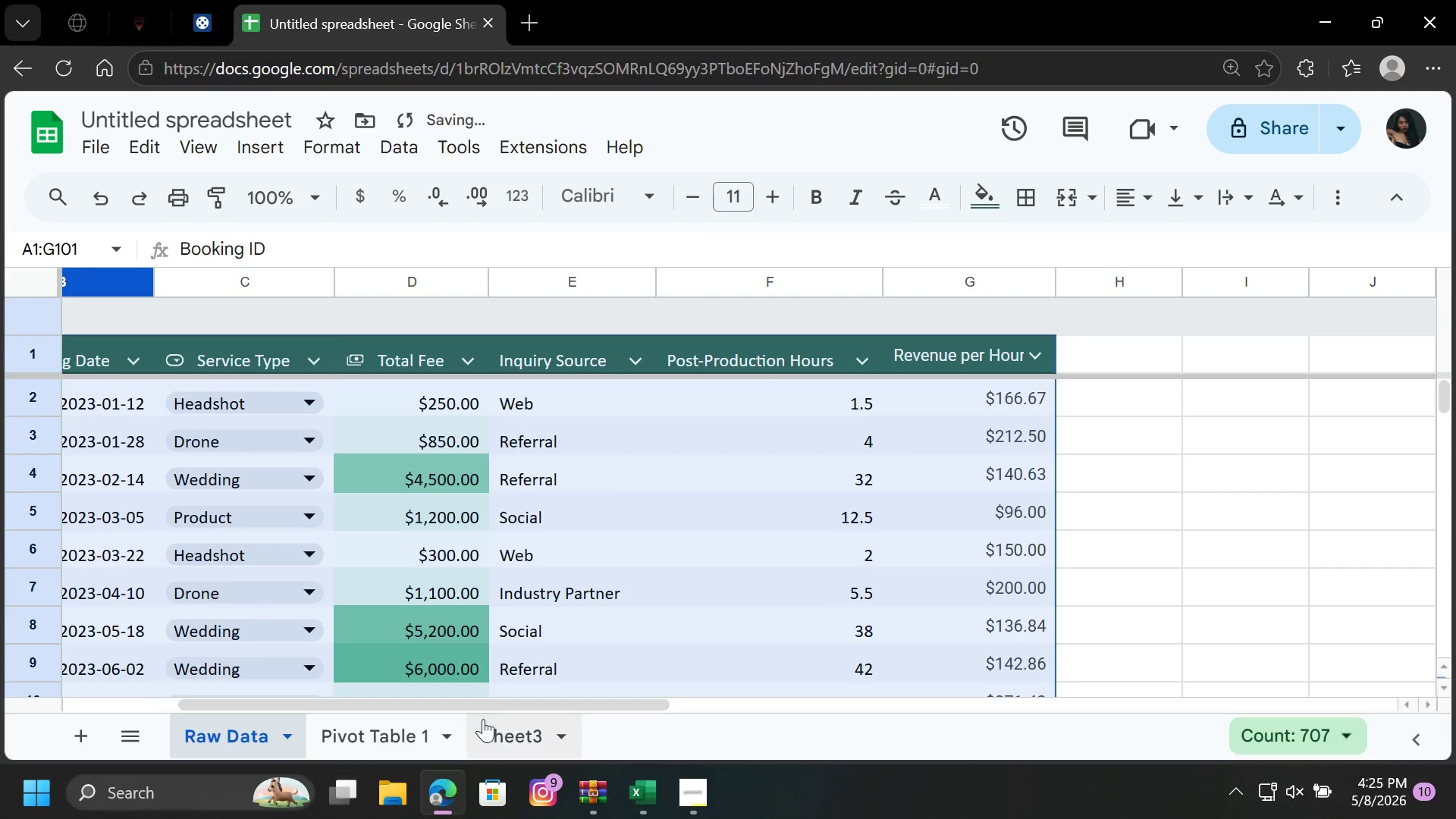 
left_click([498, 728])
 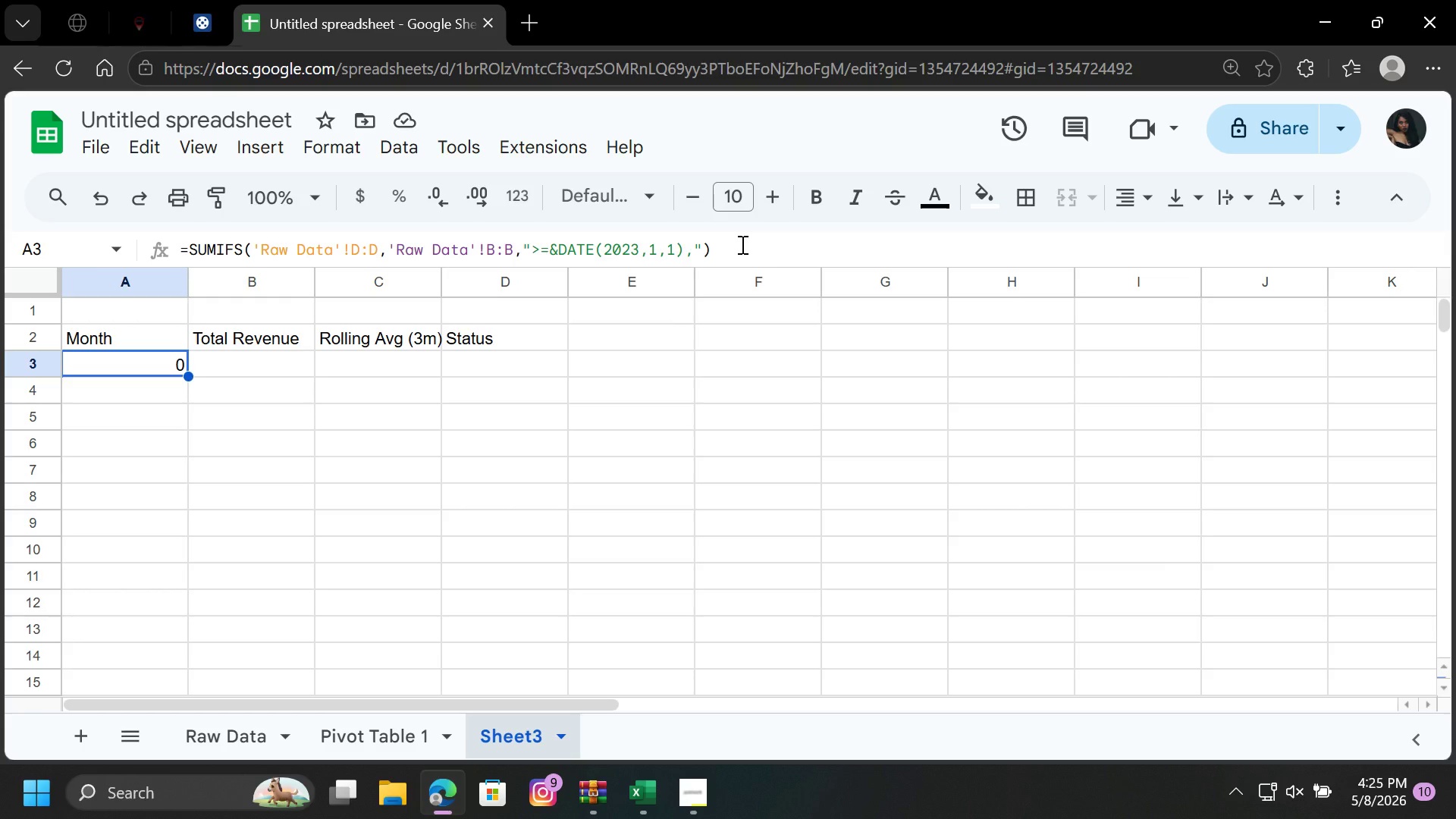 
wait(12.56)
 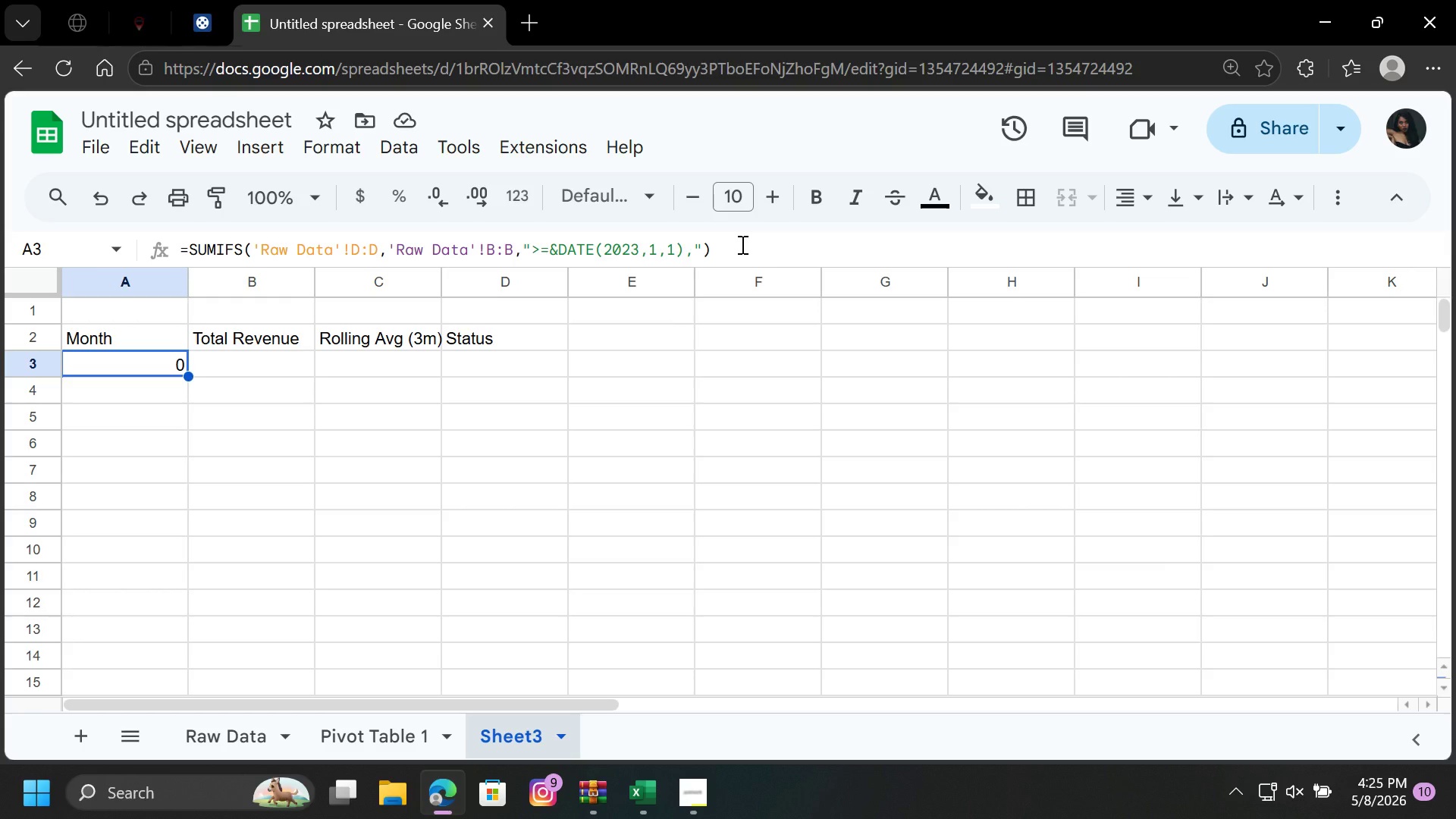 
hold_key(key=Backspace, duration=0.48)
 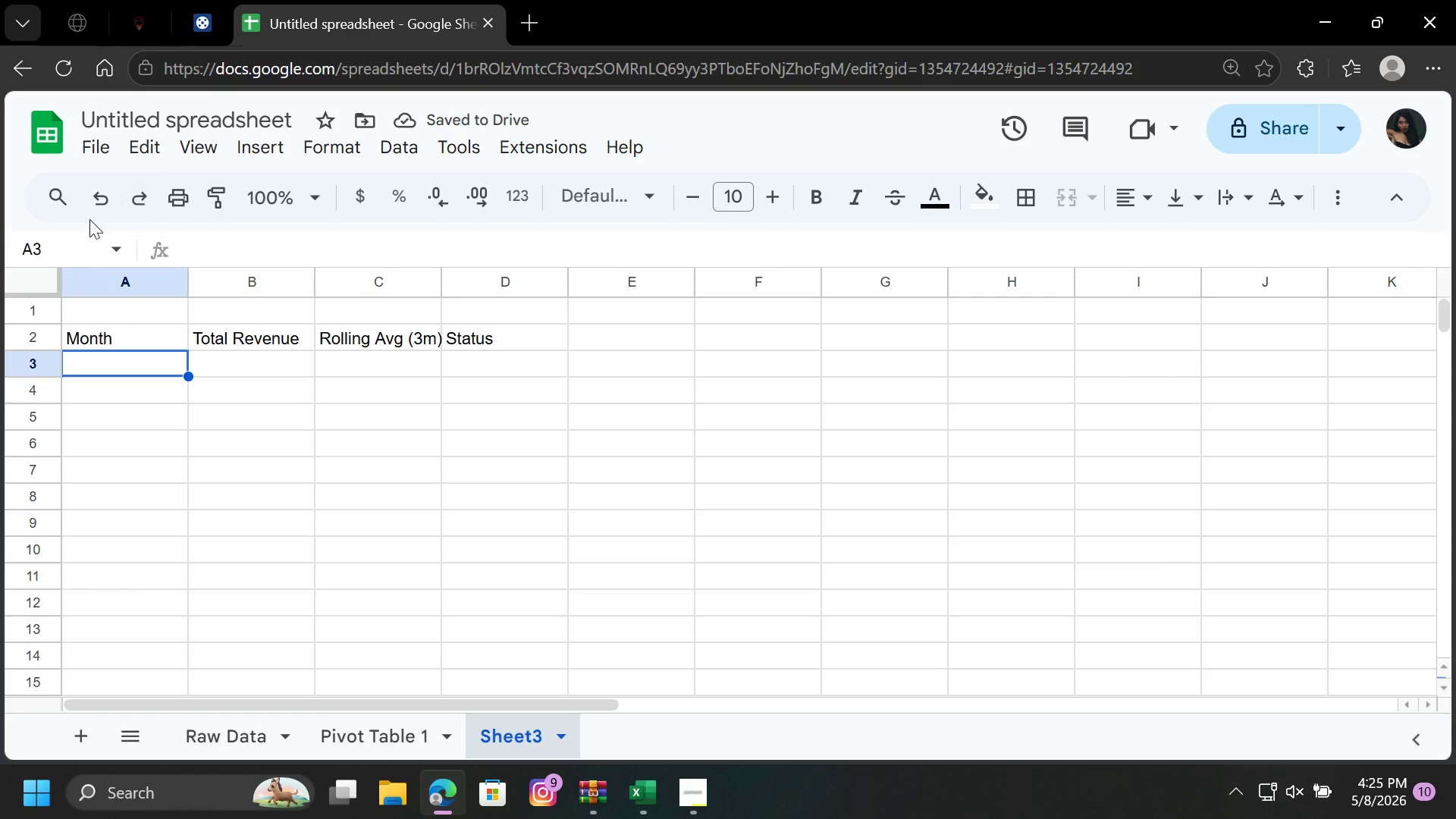 
left_click([98, 202])
 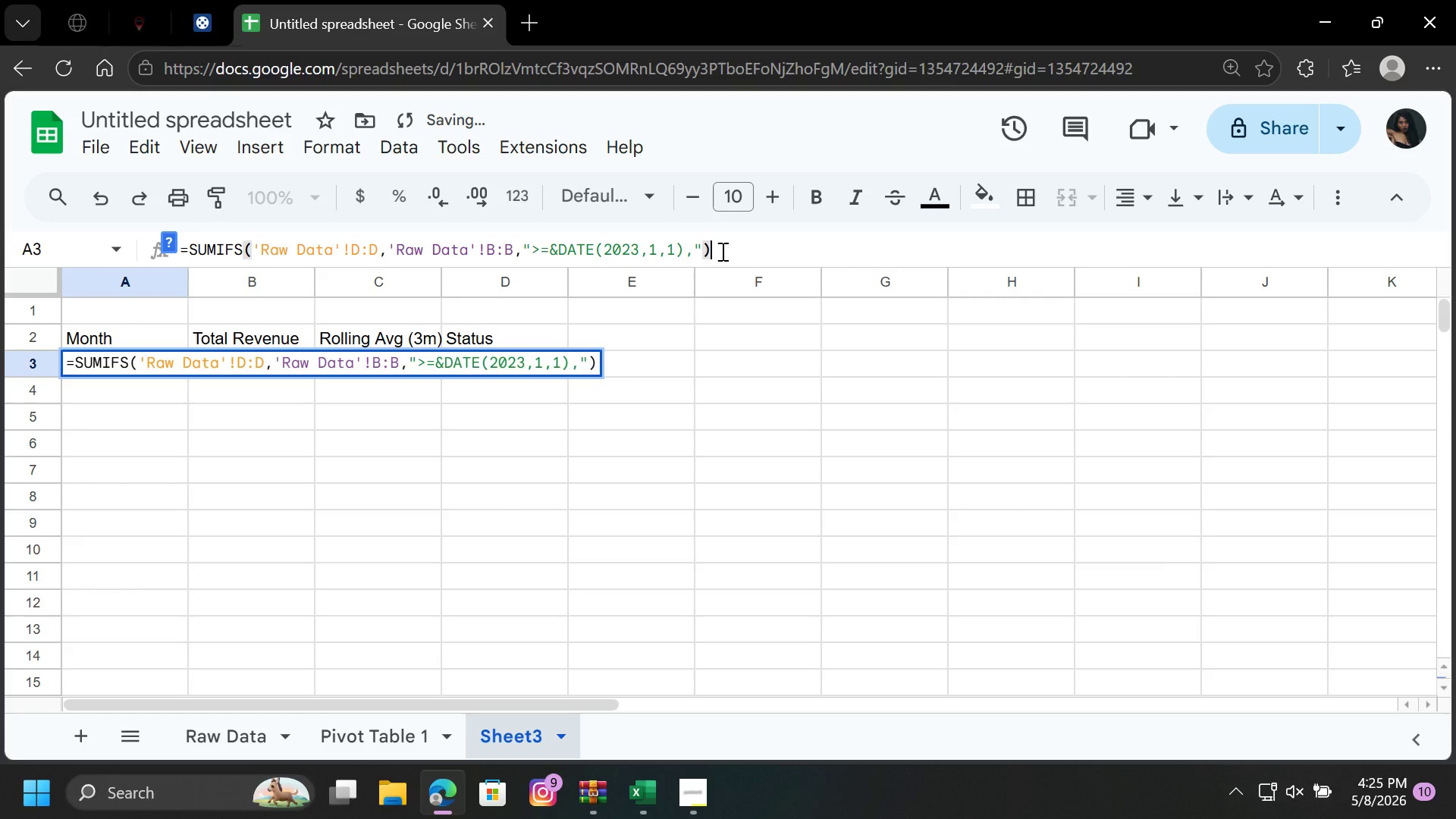 
left_click([721, 251])
 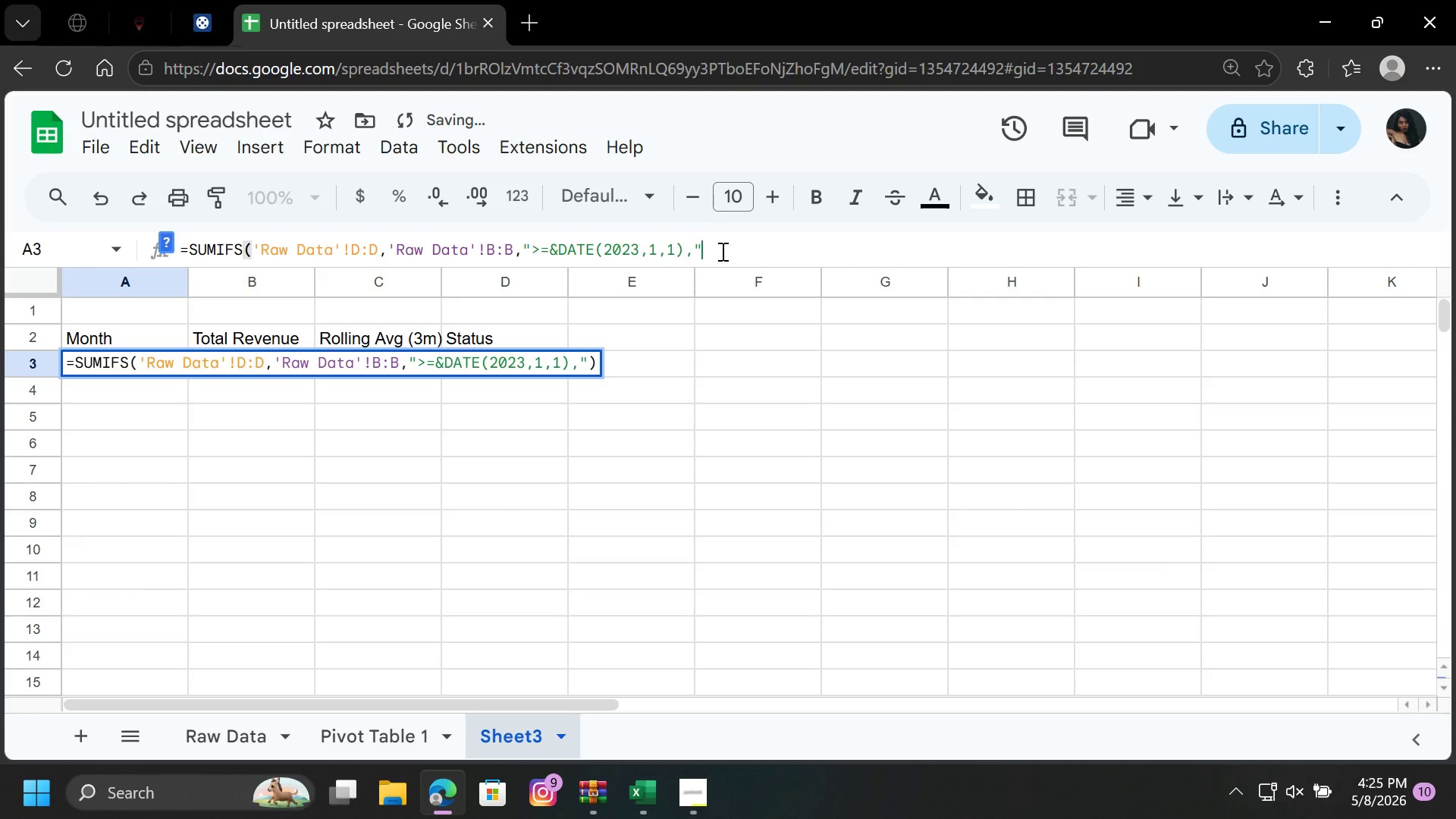 
key(Backspace)
 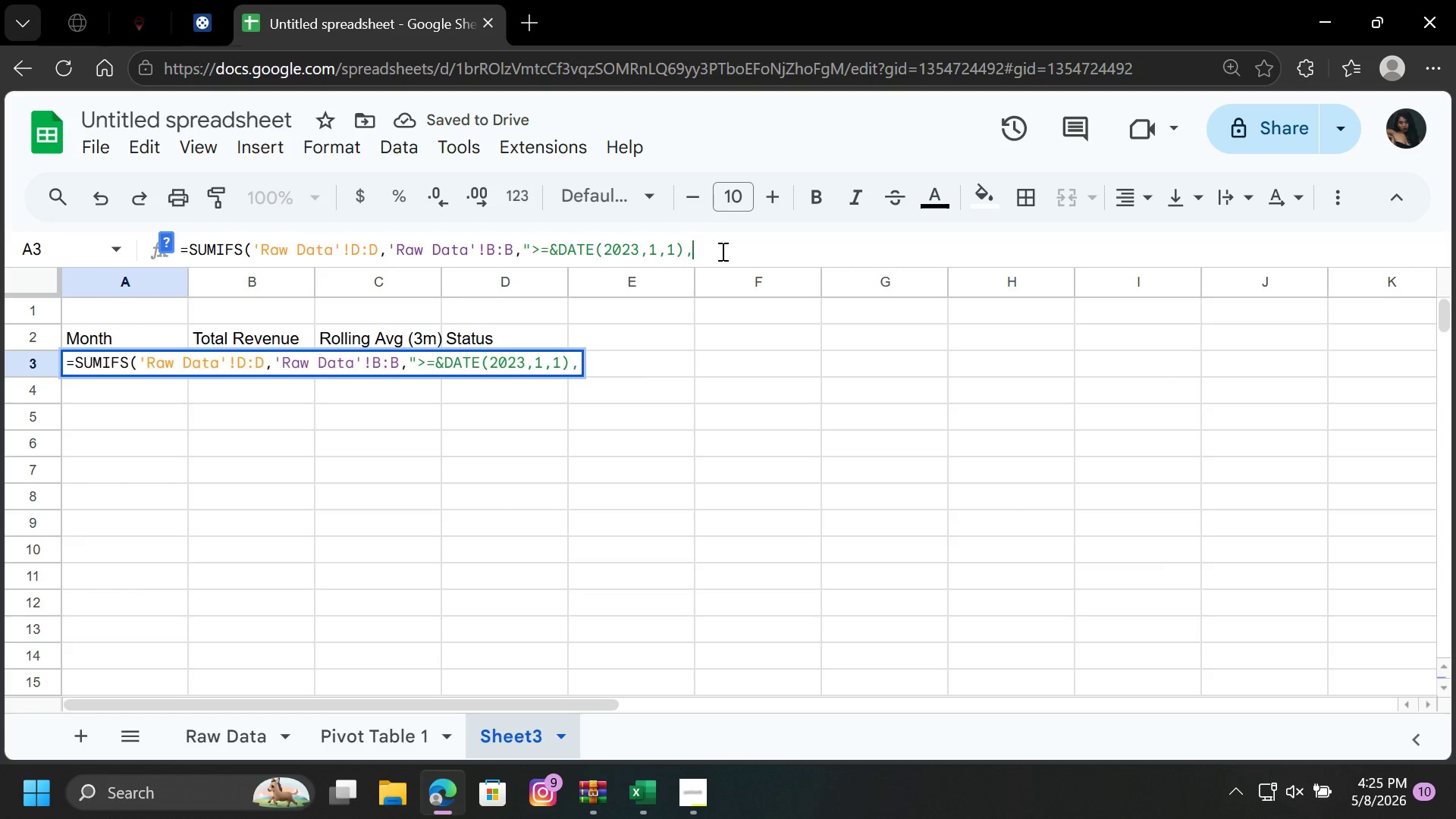 
key(Backspace)
 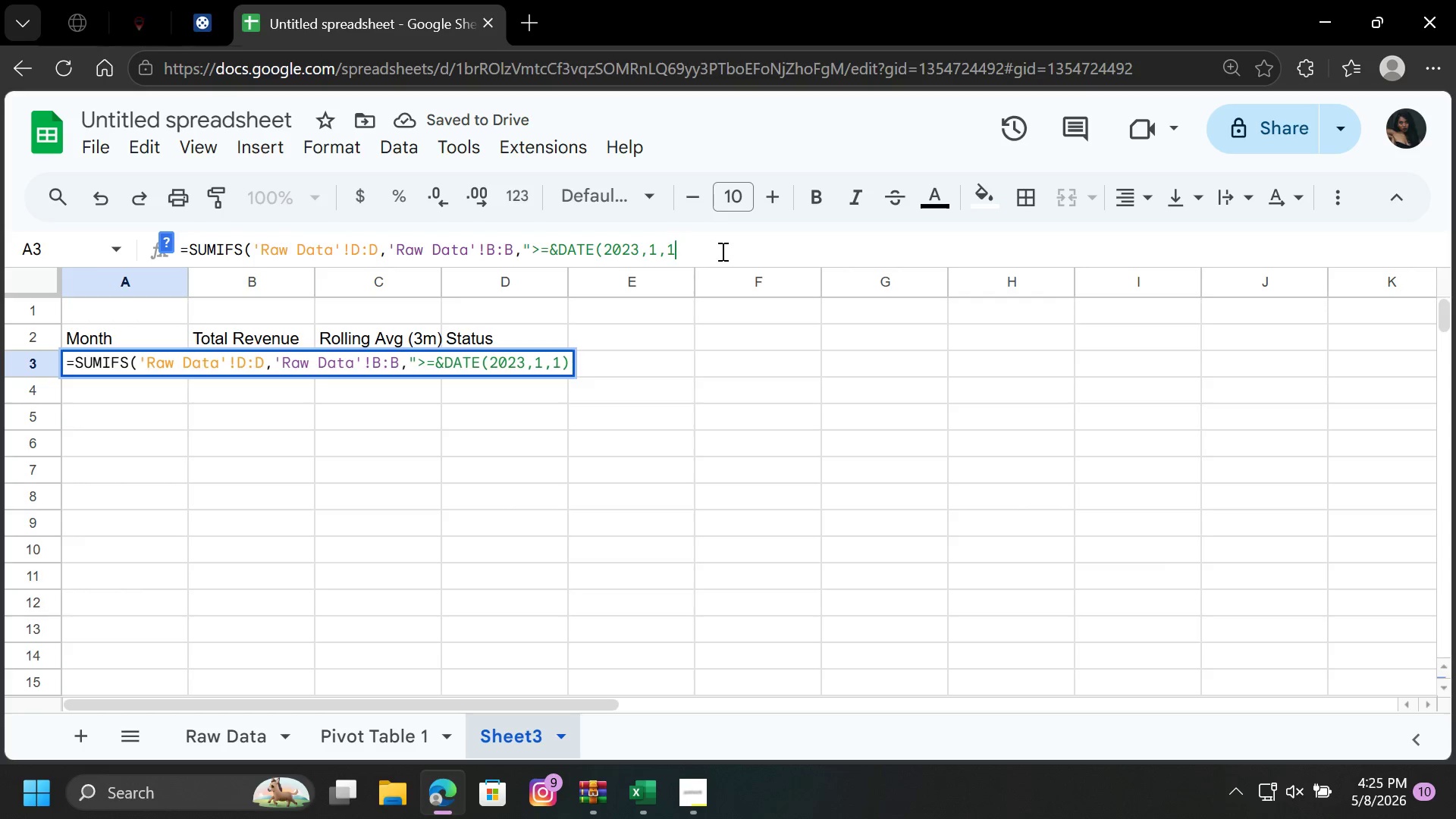 
key(Backspace)
 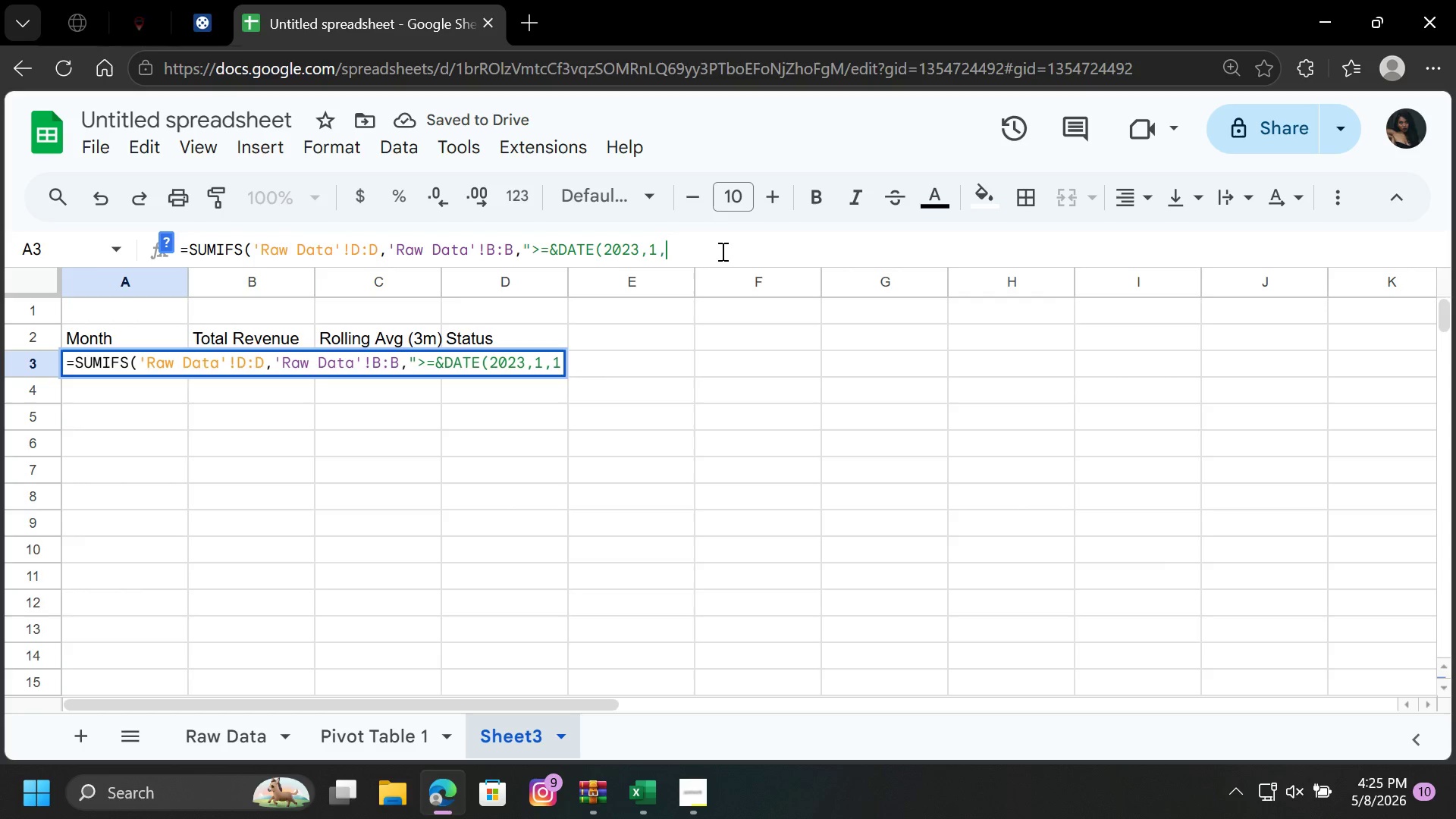 
key(Backspace)
 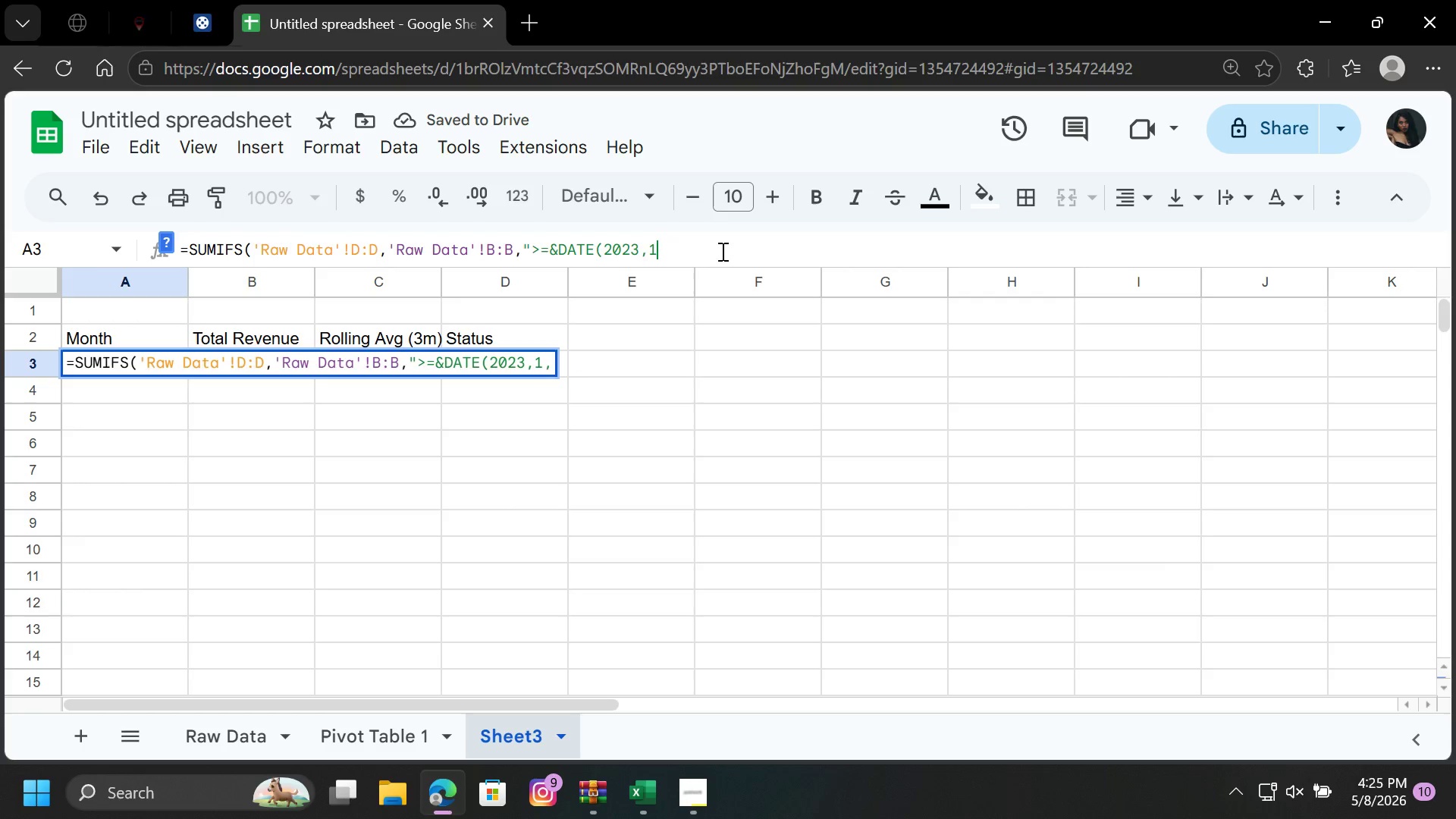 
key(Backspace)
 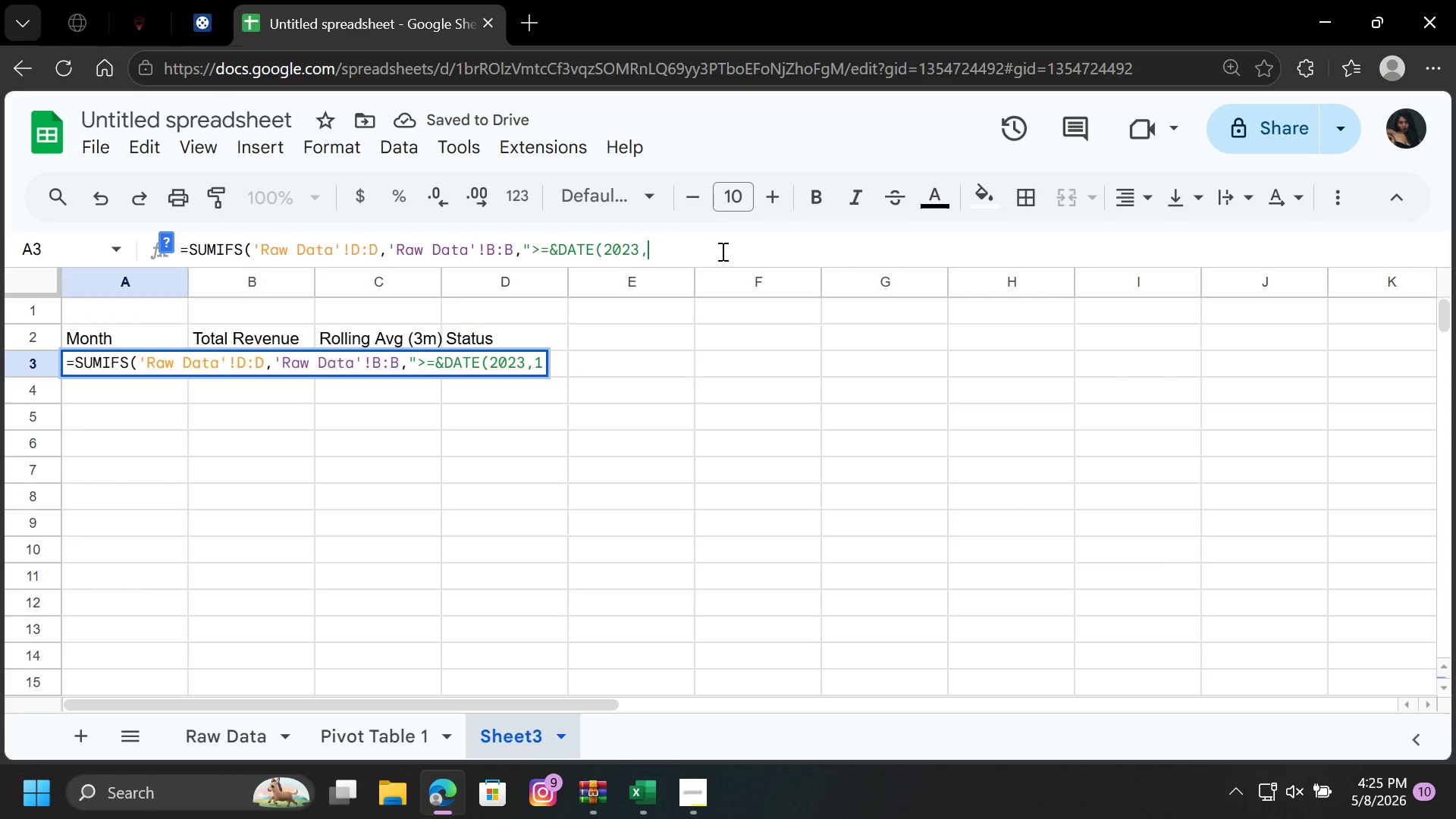 
key(Backspace)
 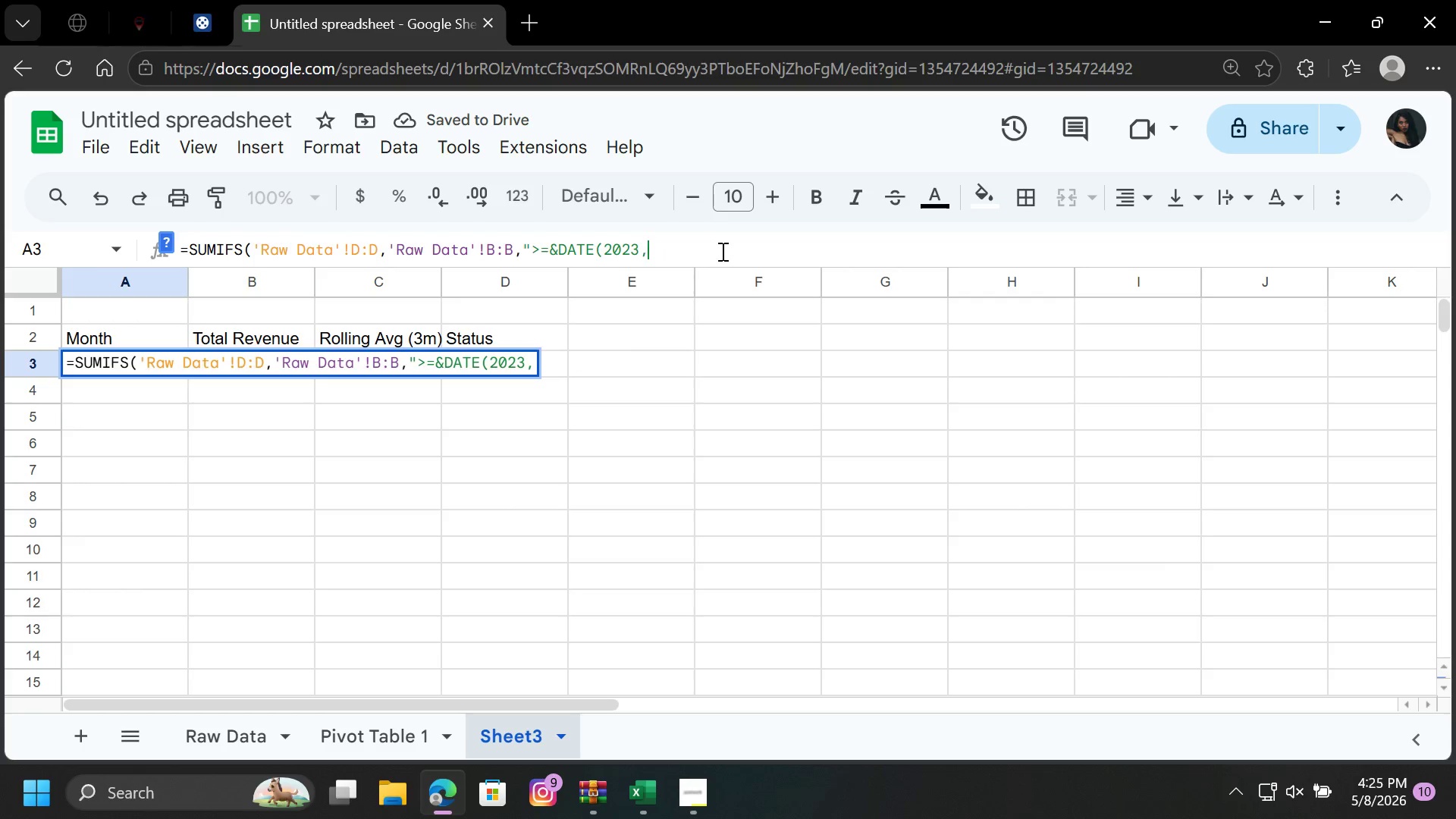 
key(Backspace)
 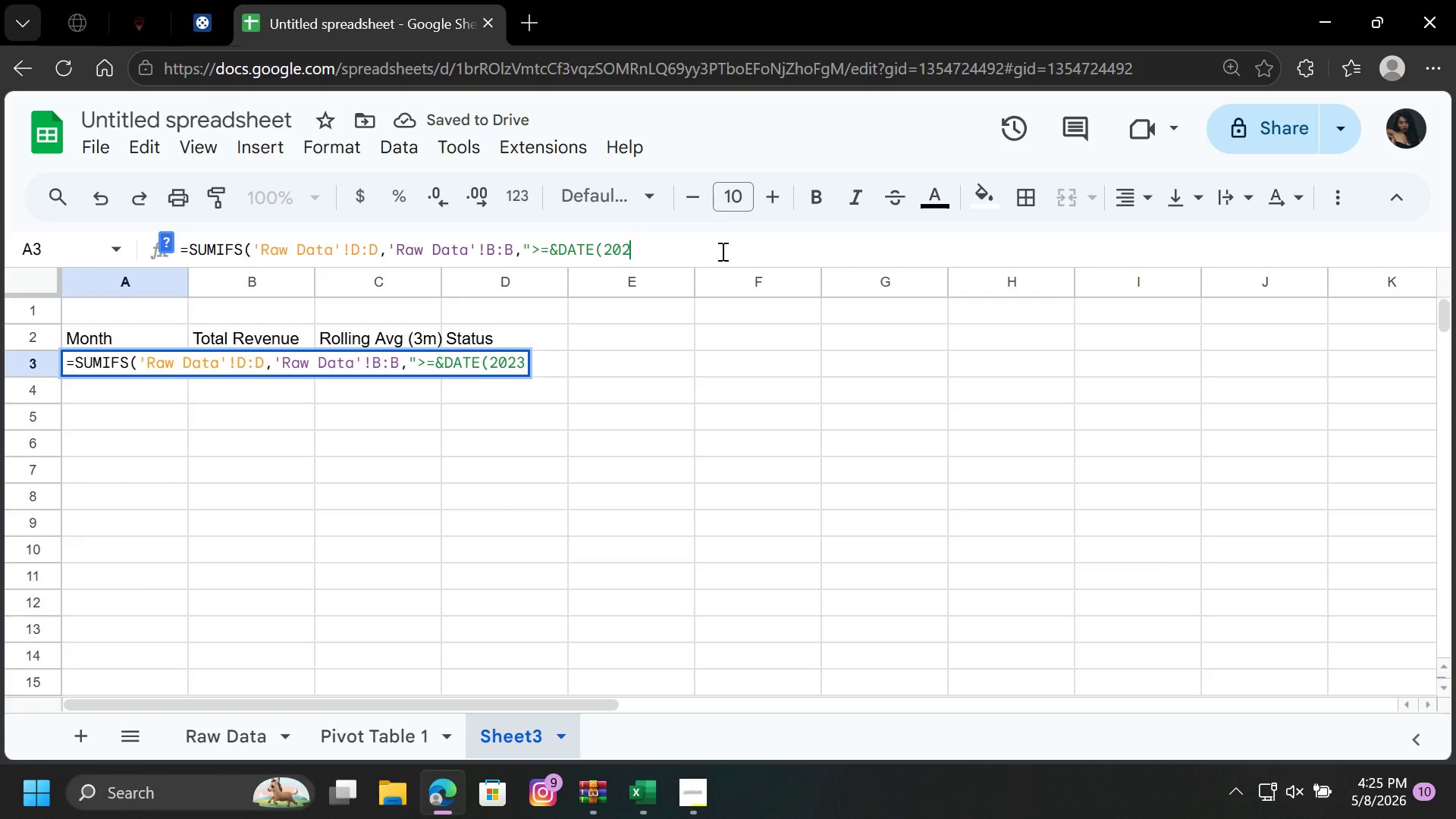 
key(Backspace)
 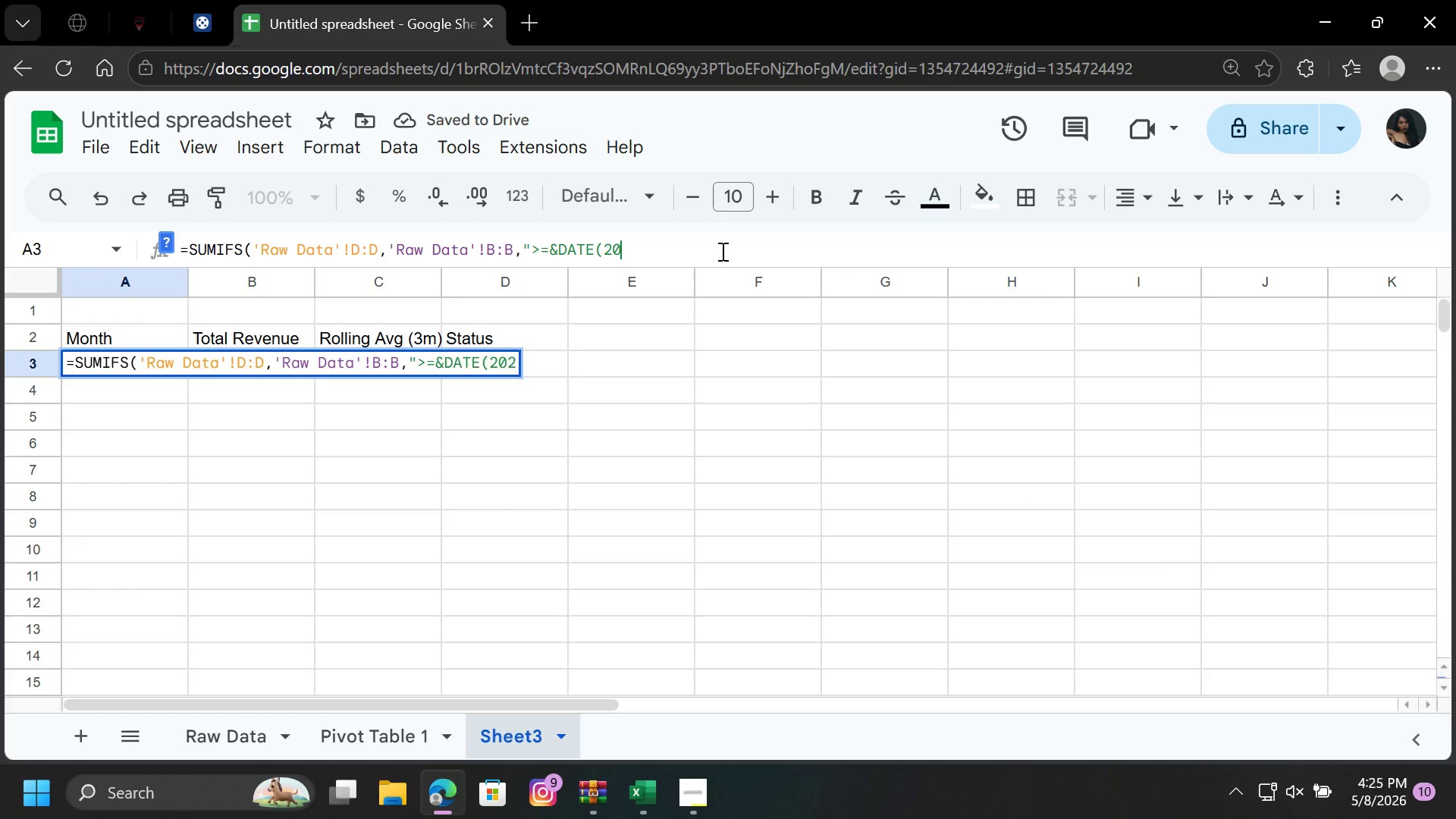 
key(Backspace)
 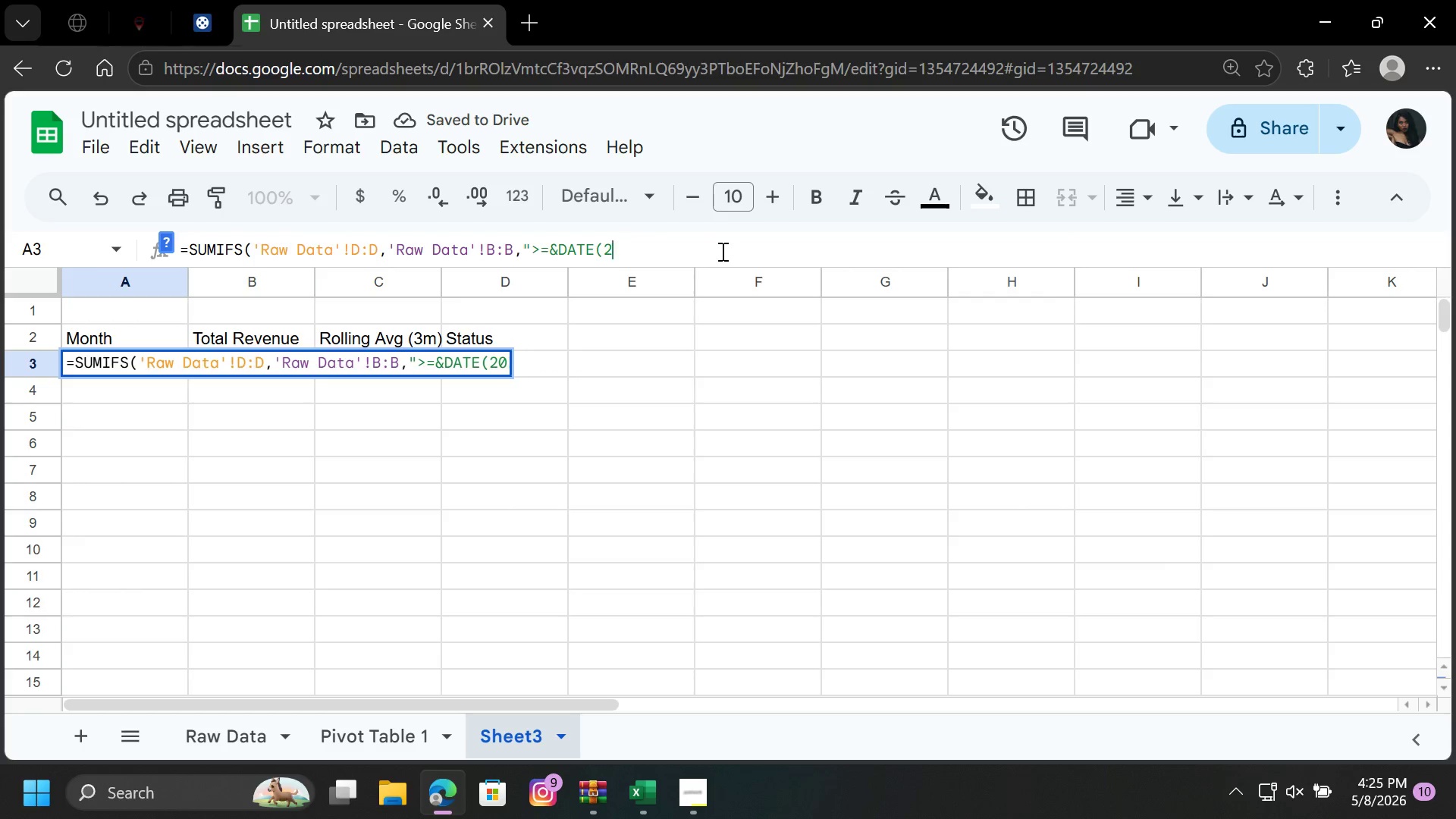 
key(Backspace)
 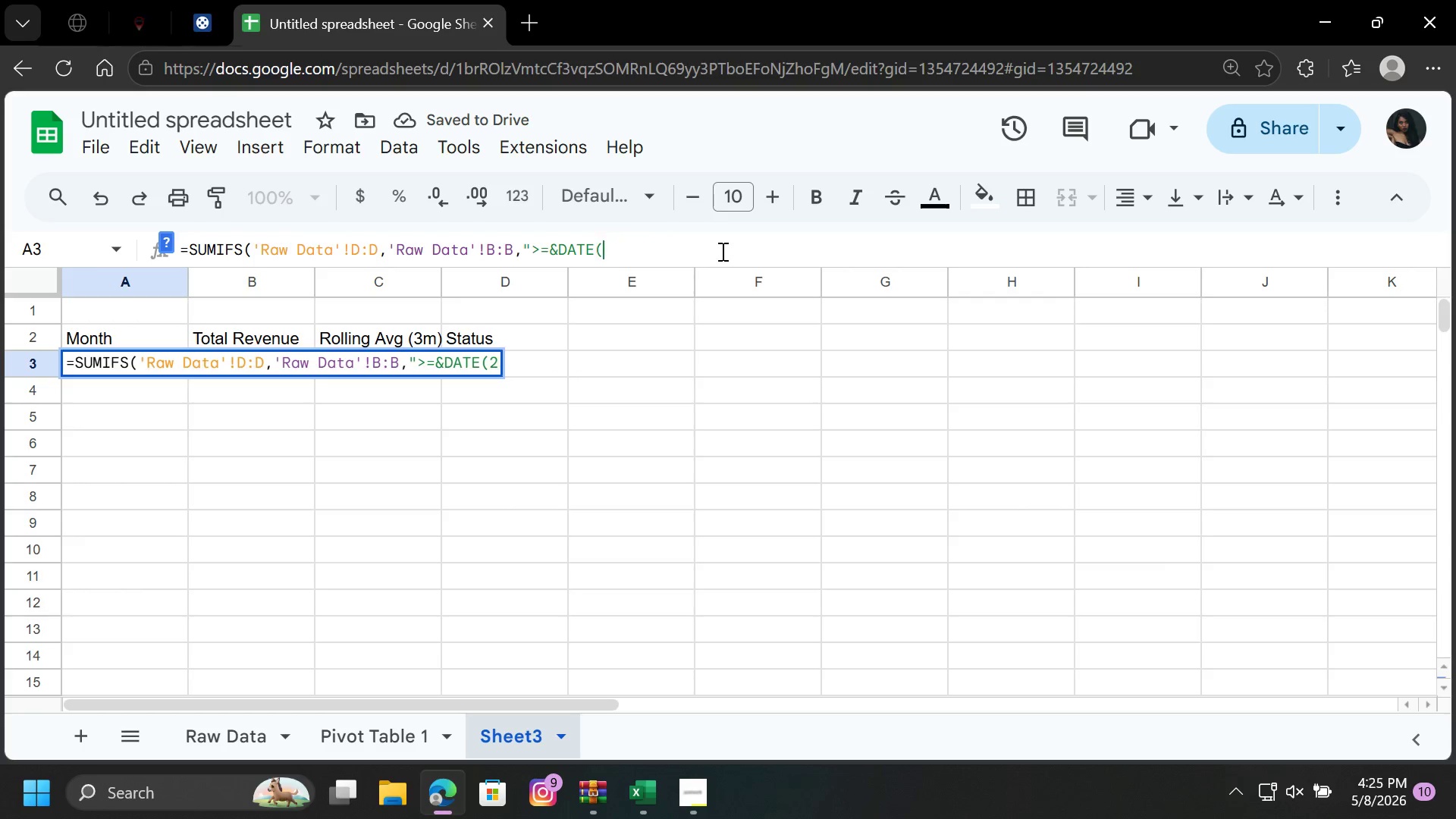 
key(Backspace)
 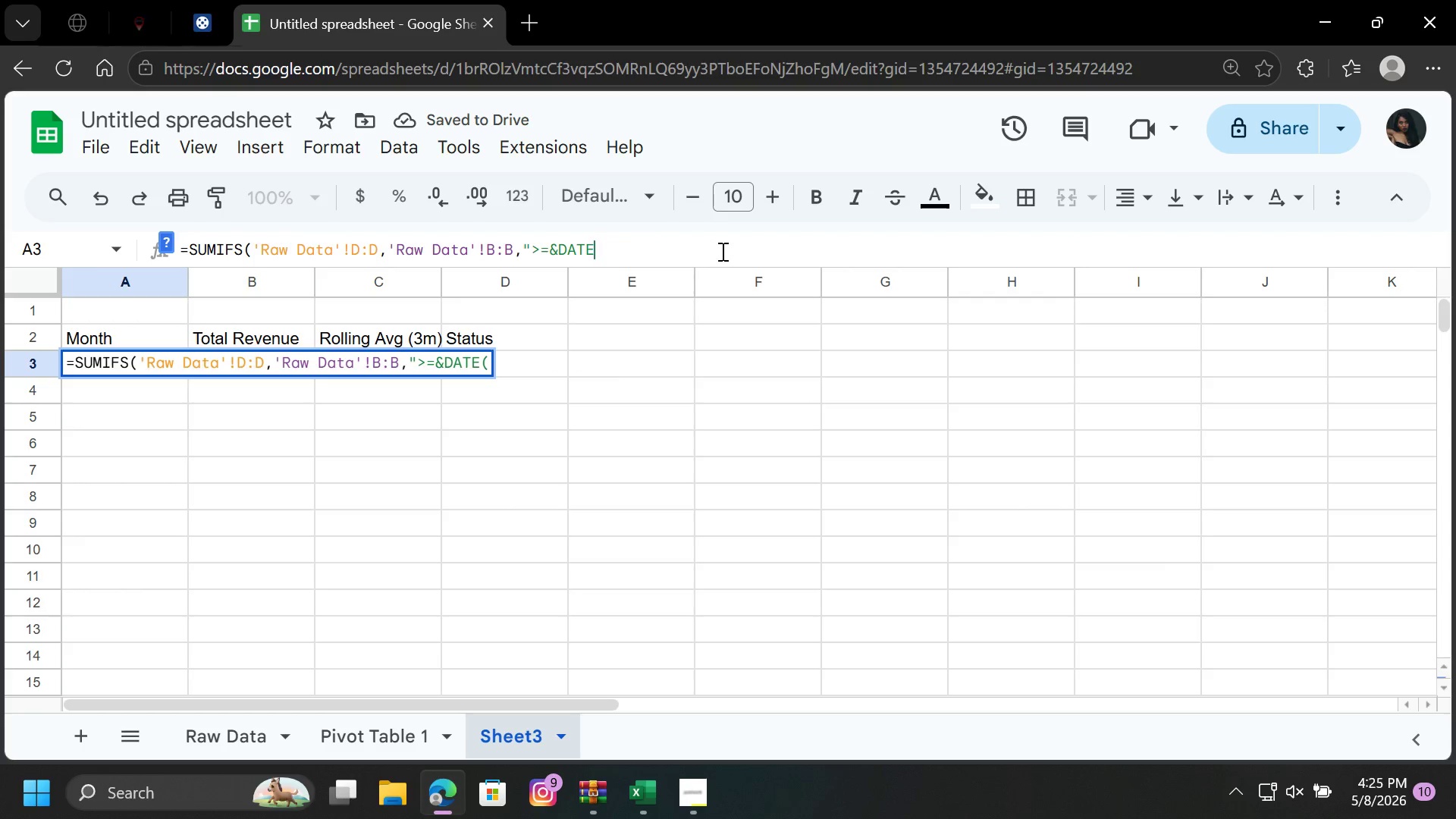 
key(Backspace)
 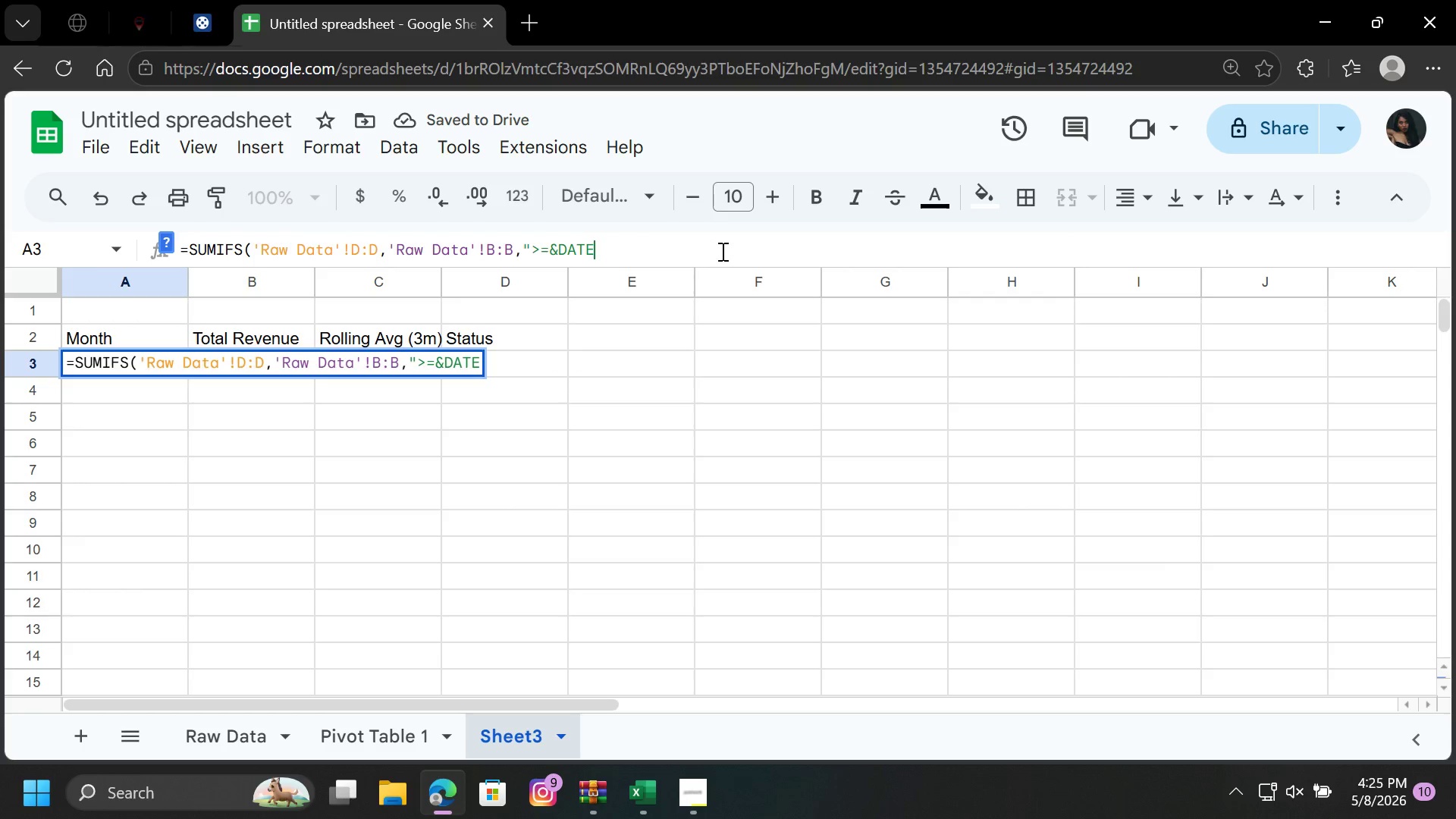 
key(Backspace)
 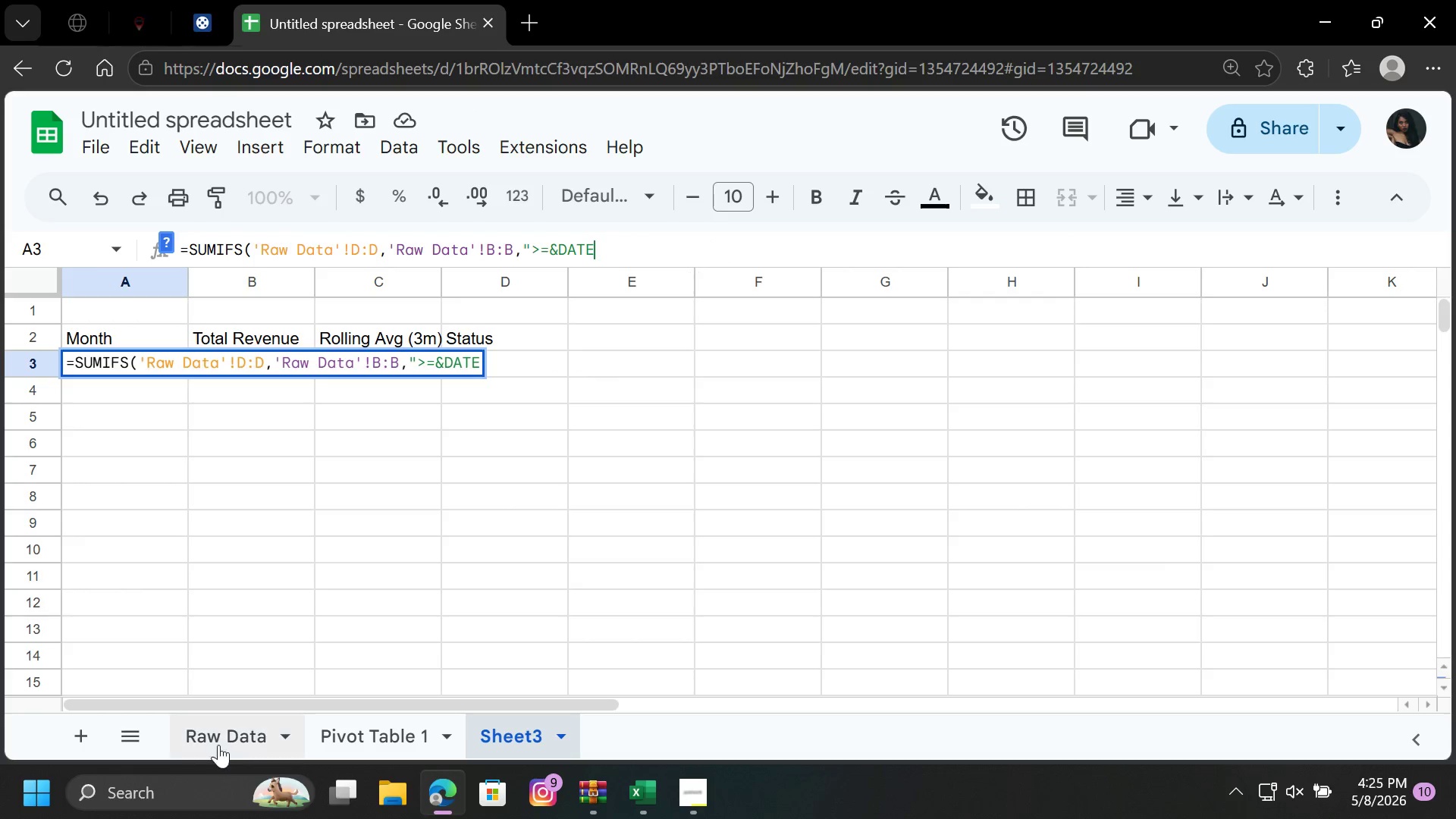 
left_click([219, 740])
 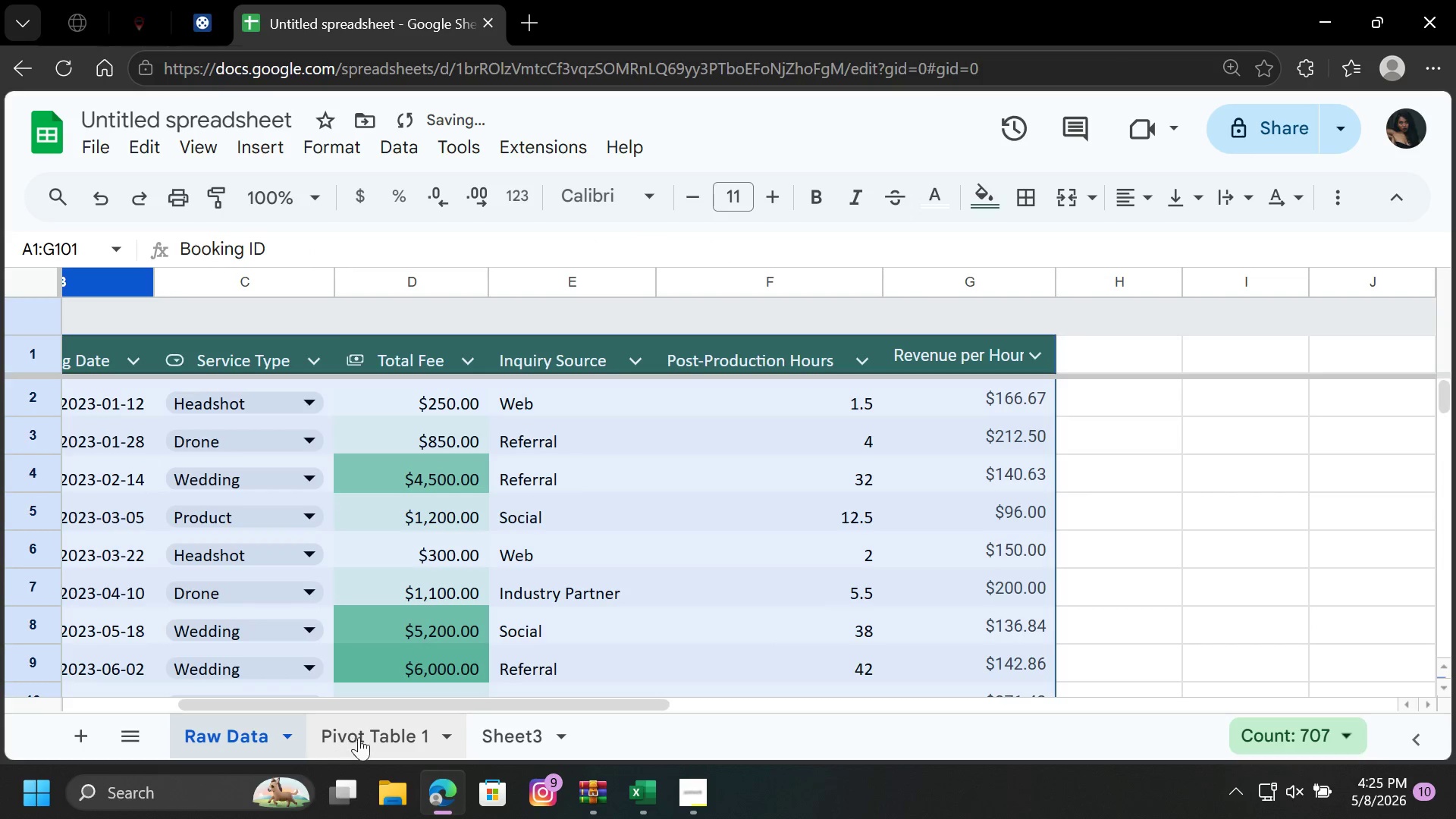 
left_click([359, 737])
 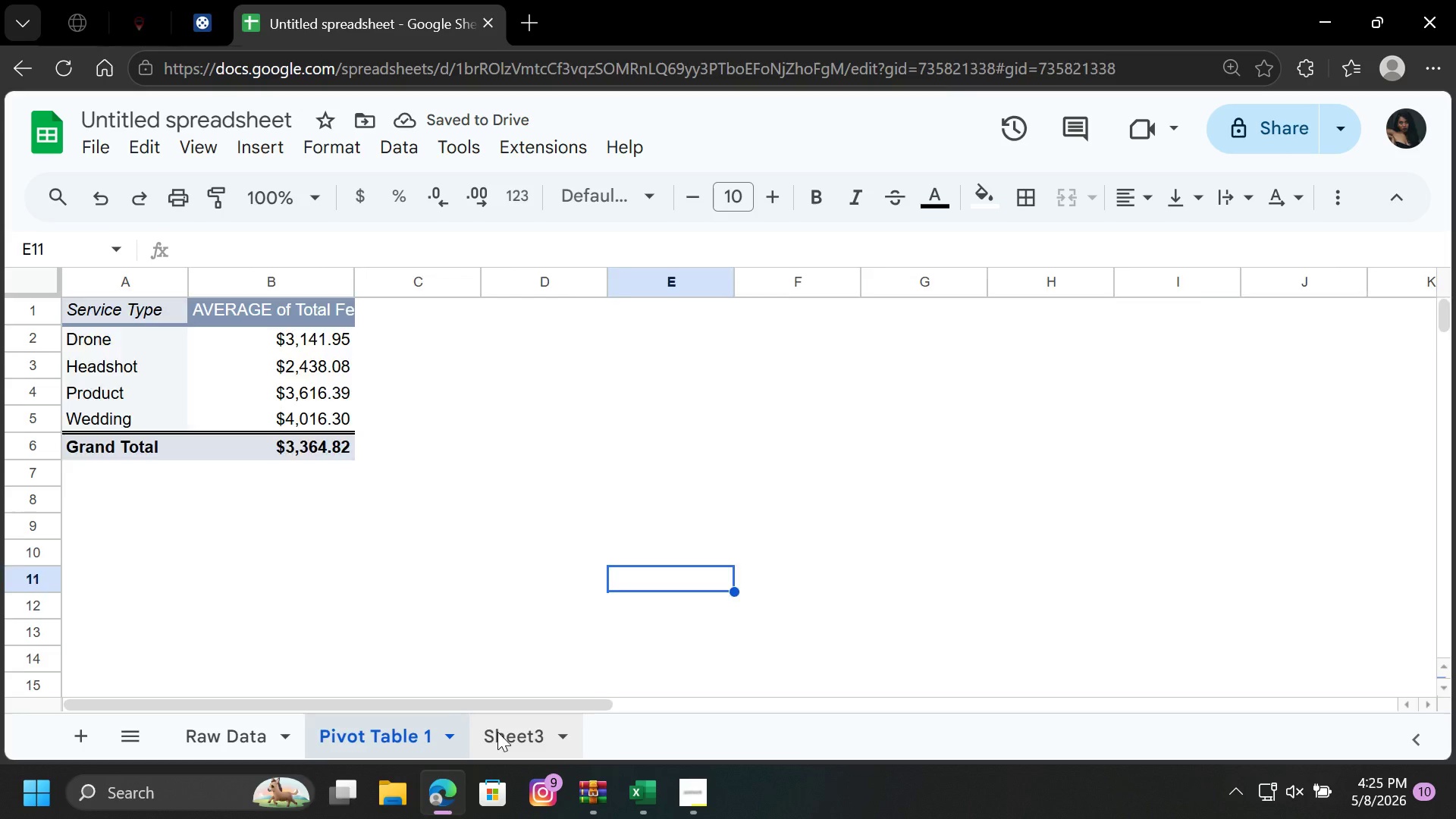 
left_click([497, 732])
 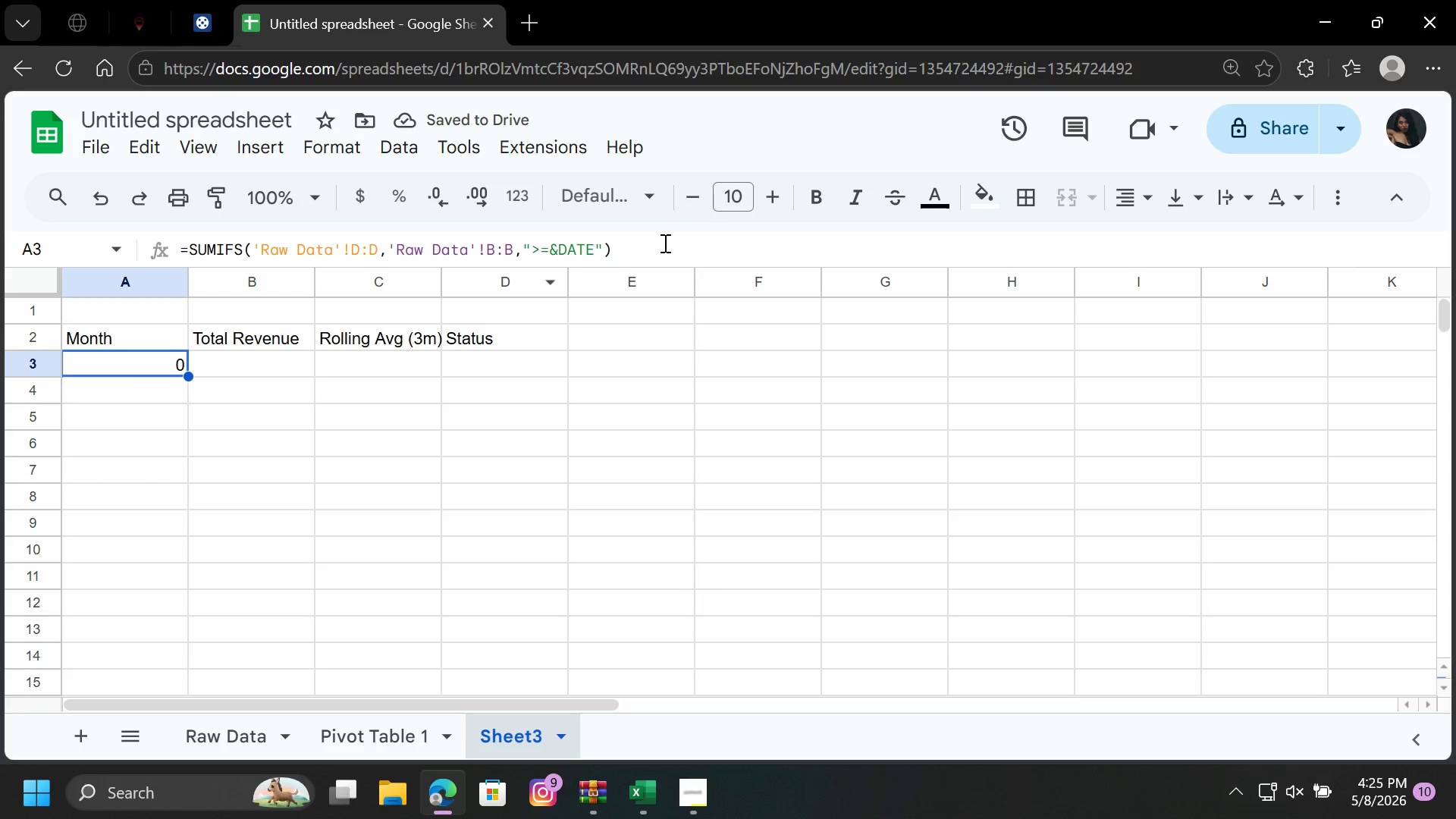 
left_click([654, 242])
 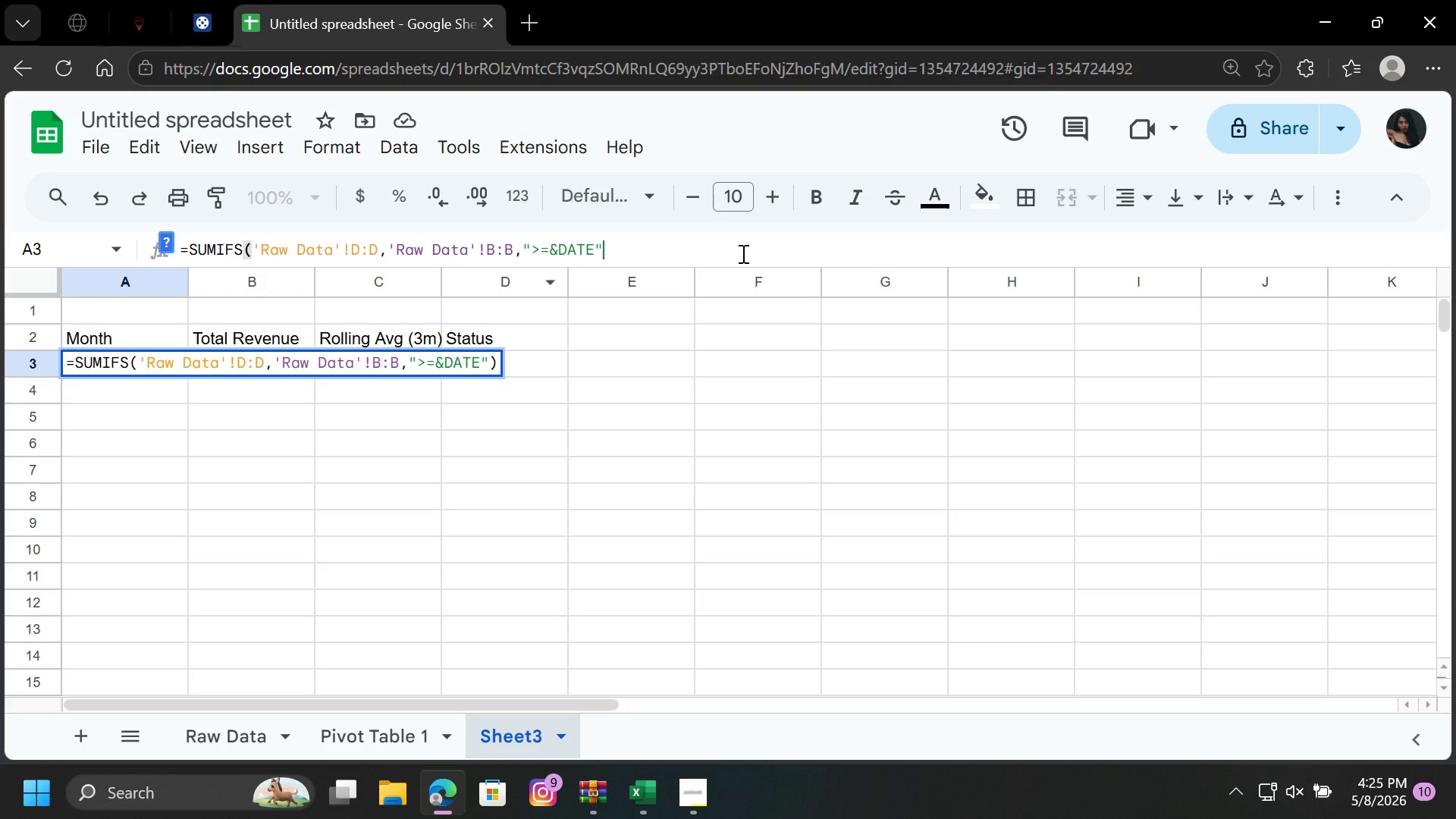 
key(Backspace)
 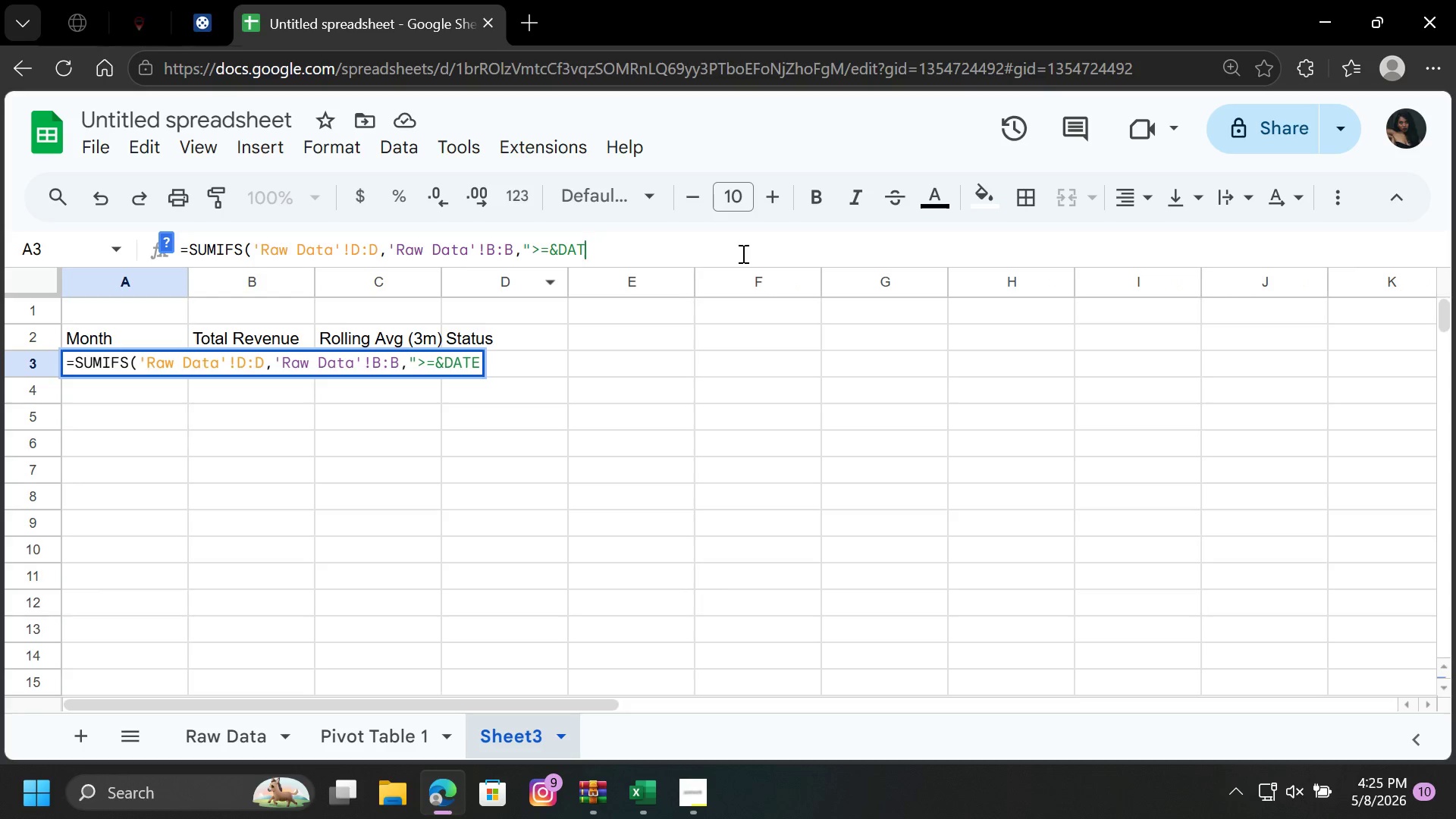 
key(Backspace)
 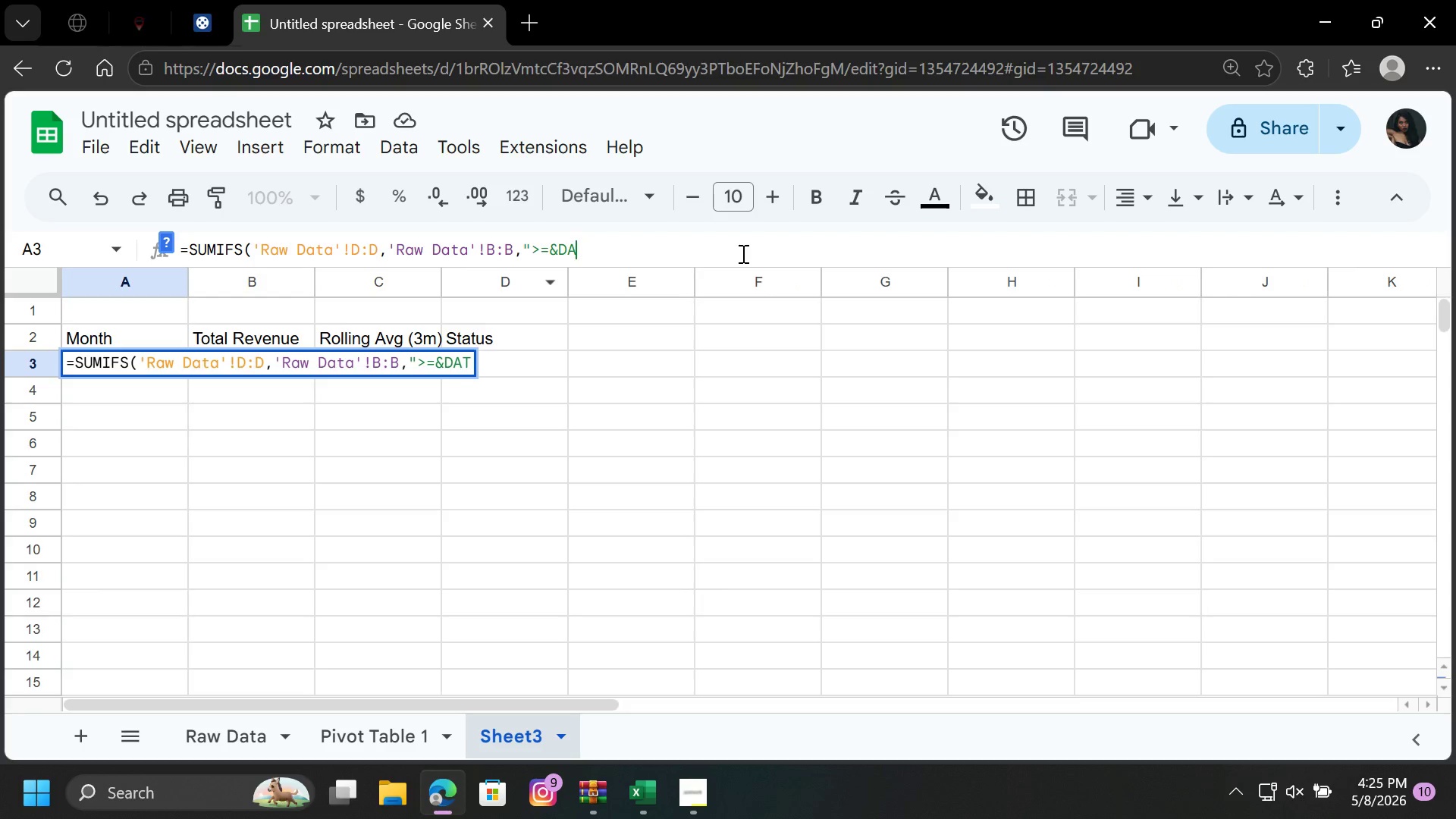 
key(Backspace)
 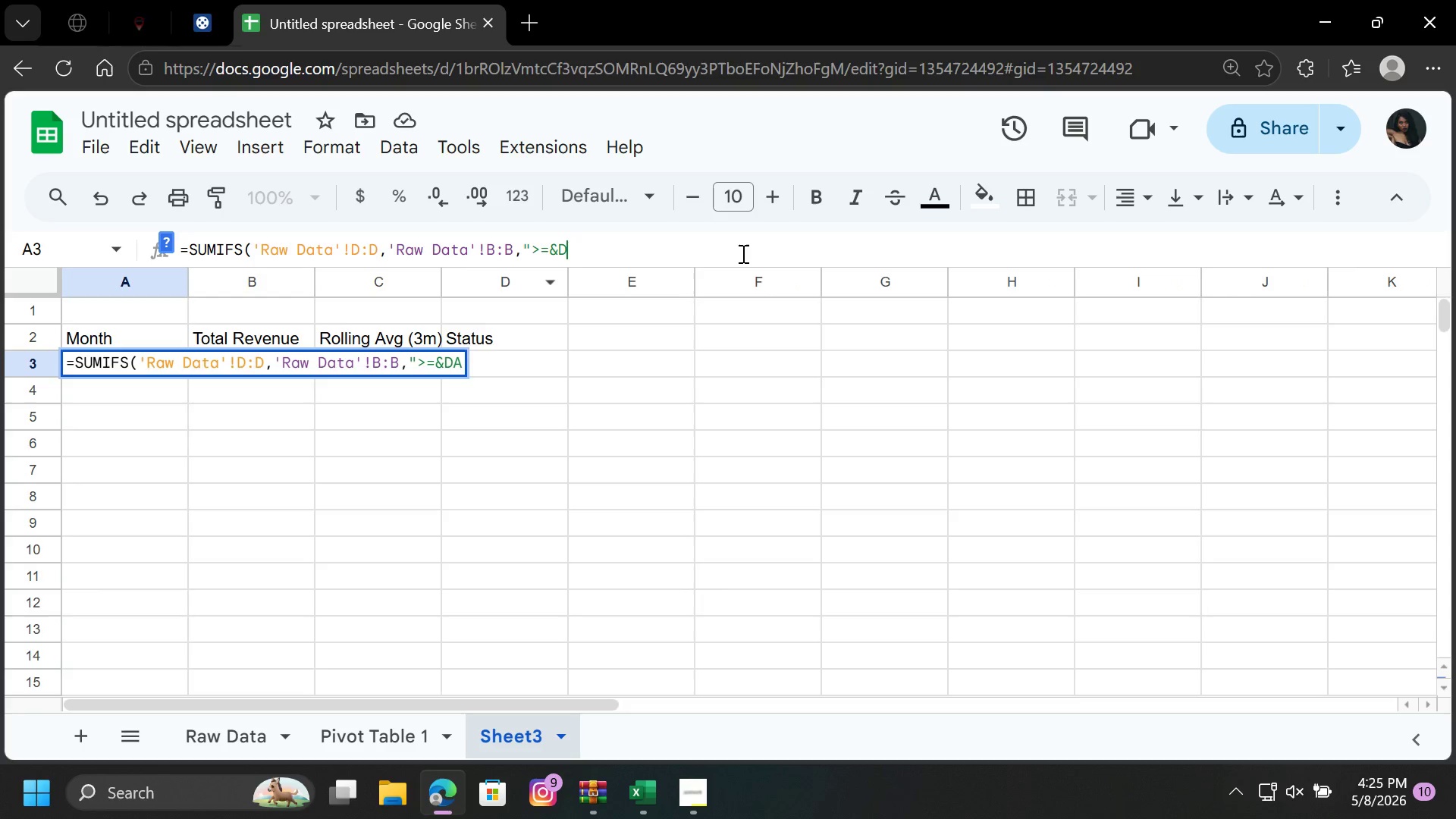 
key(Backspace)
 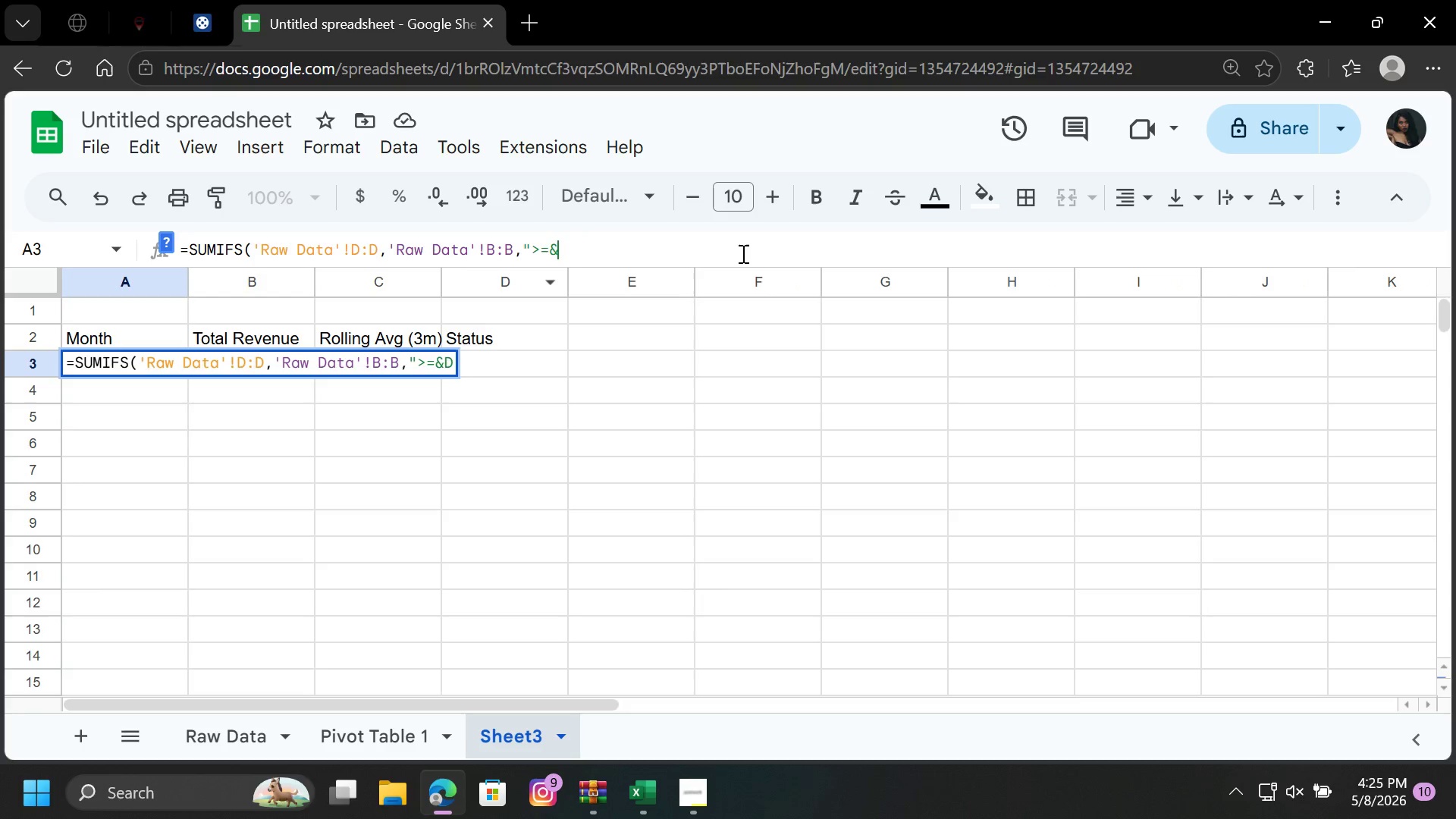 
key(Backspace)
 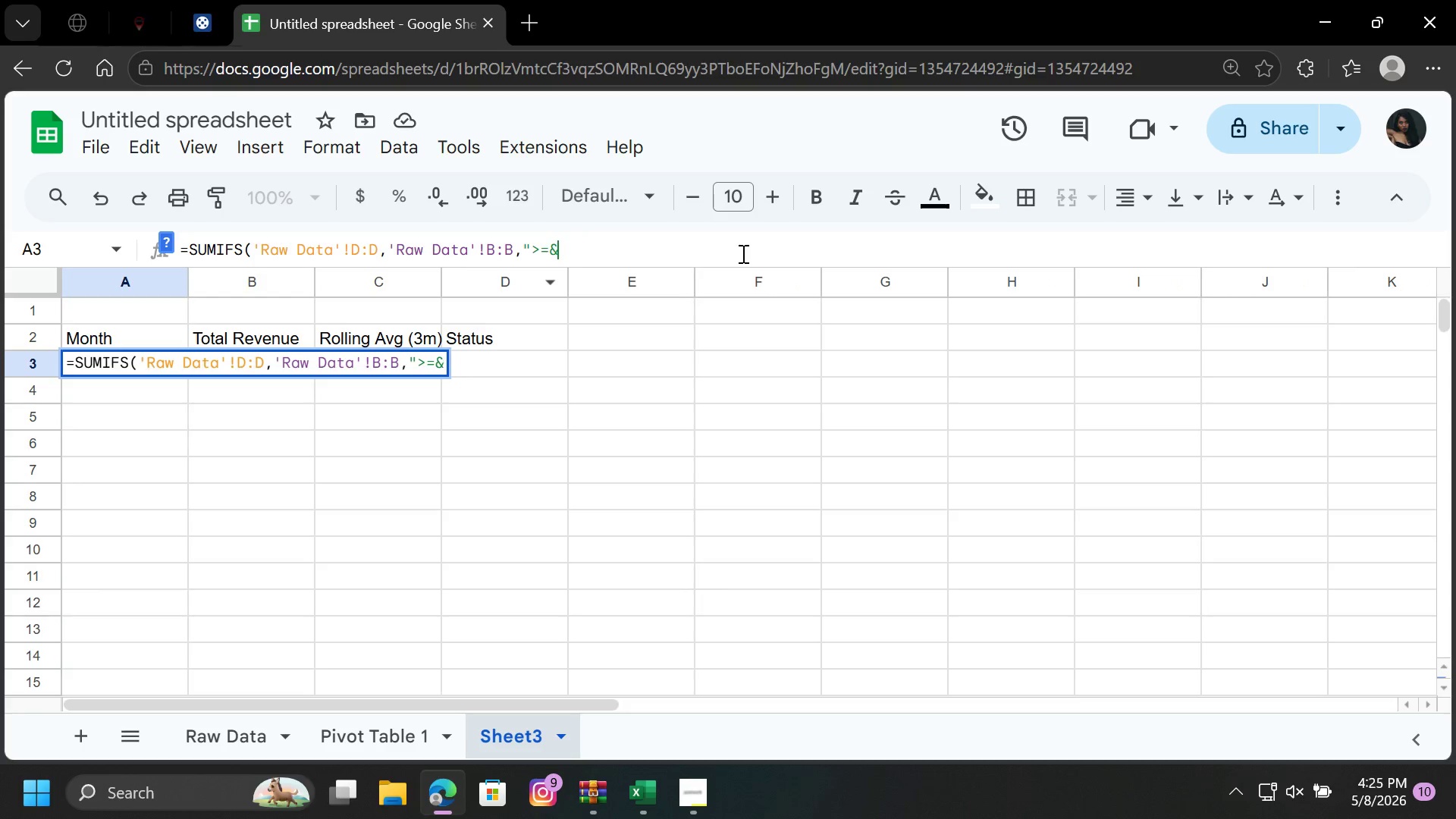 
key(Backspace)
 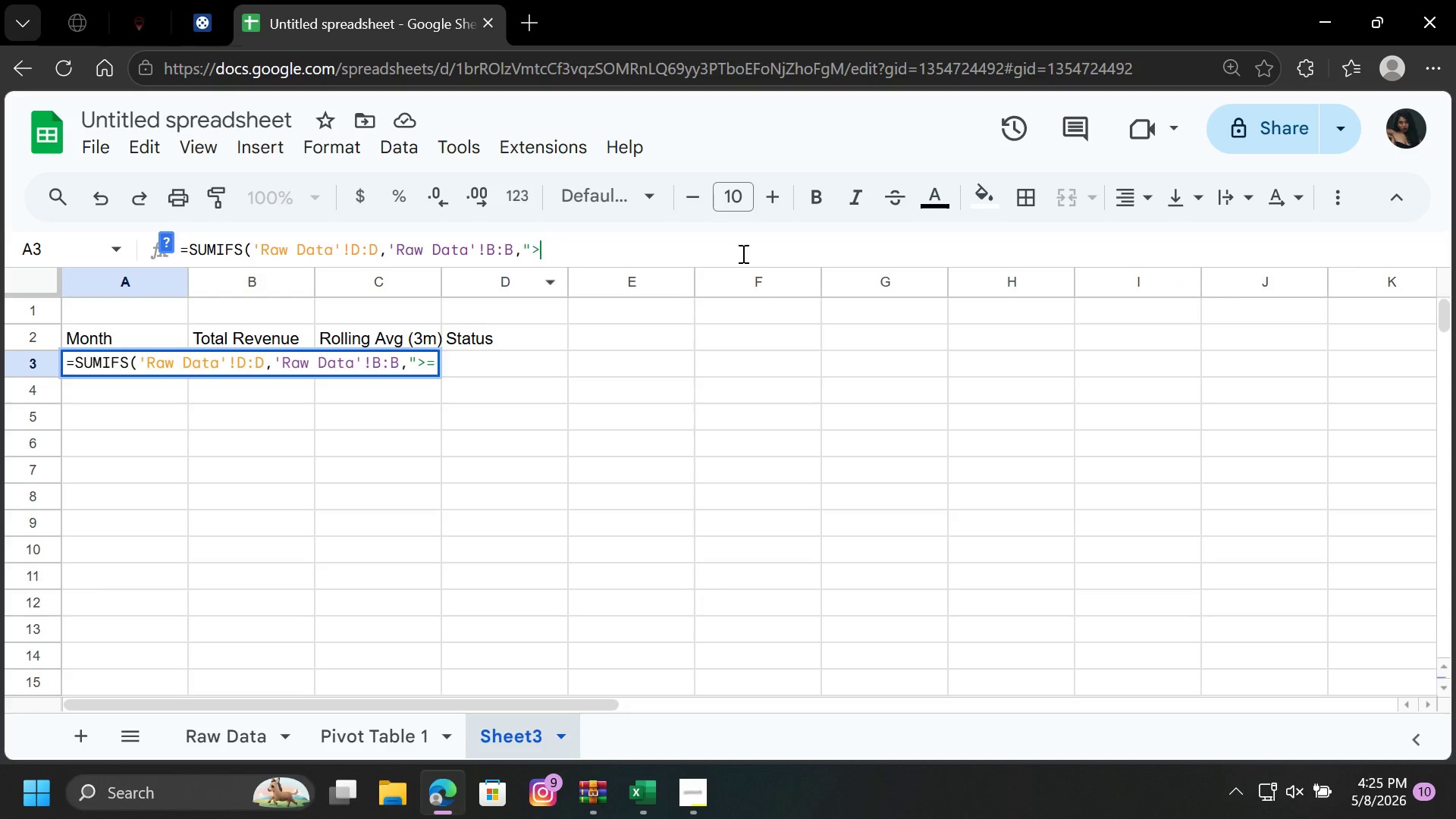 
key(Backspace)
 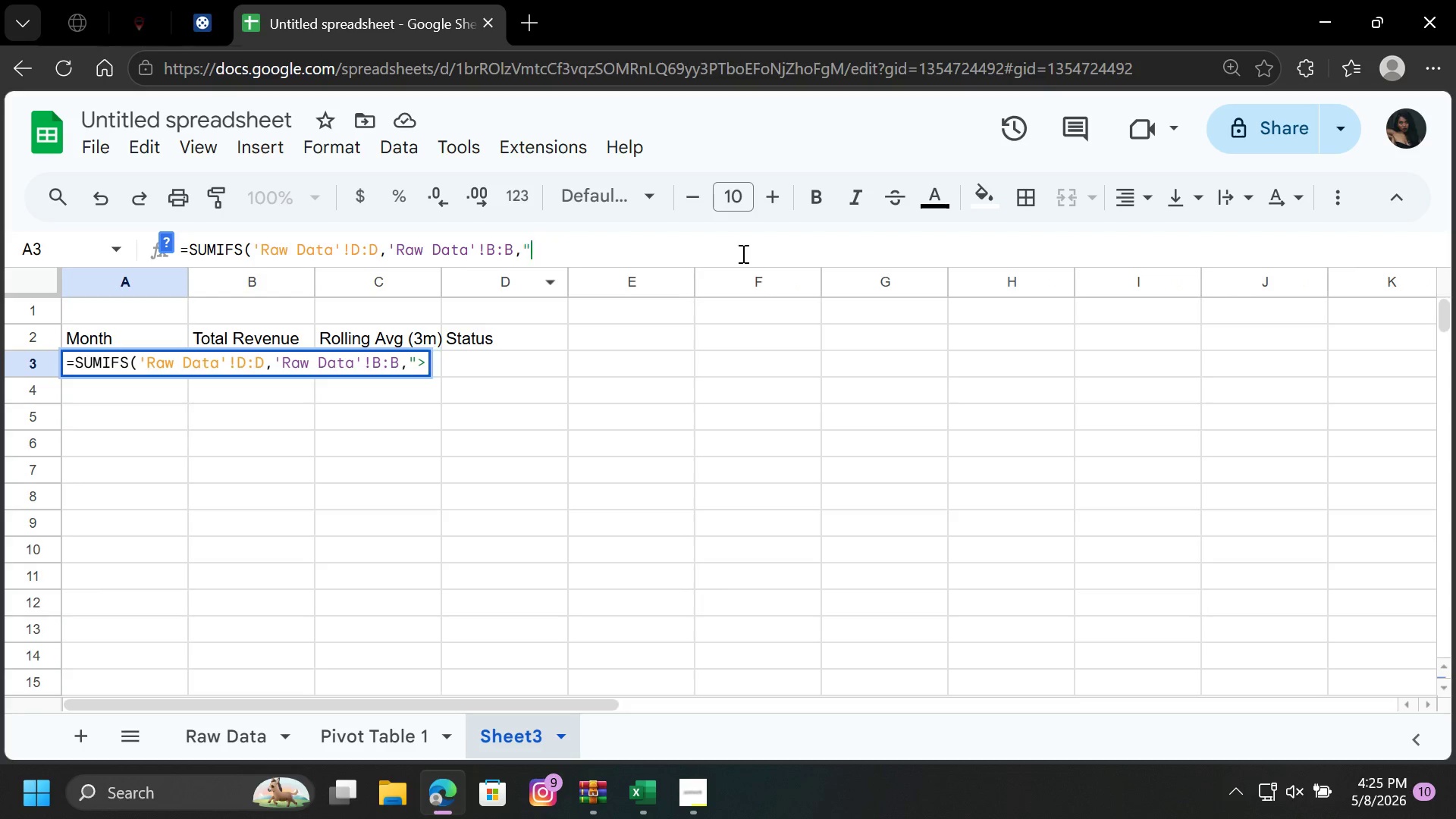 
key(Backspace)
 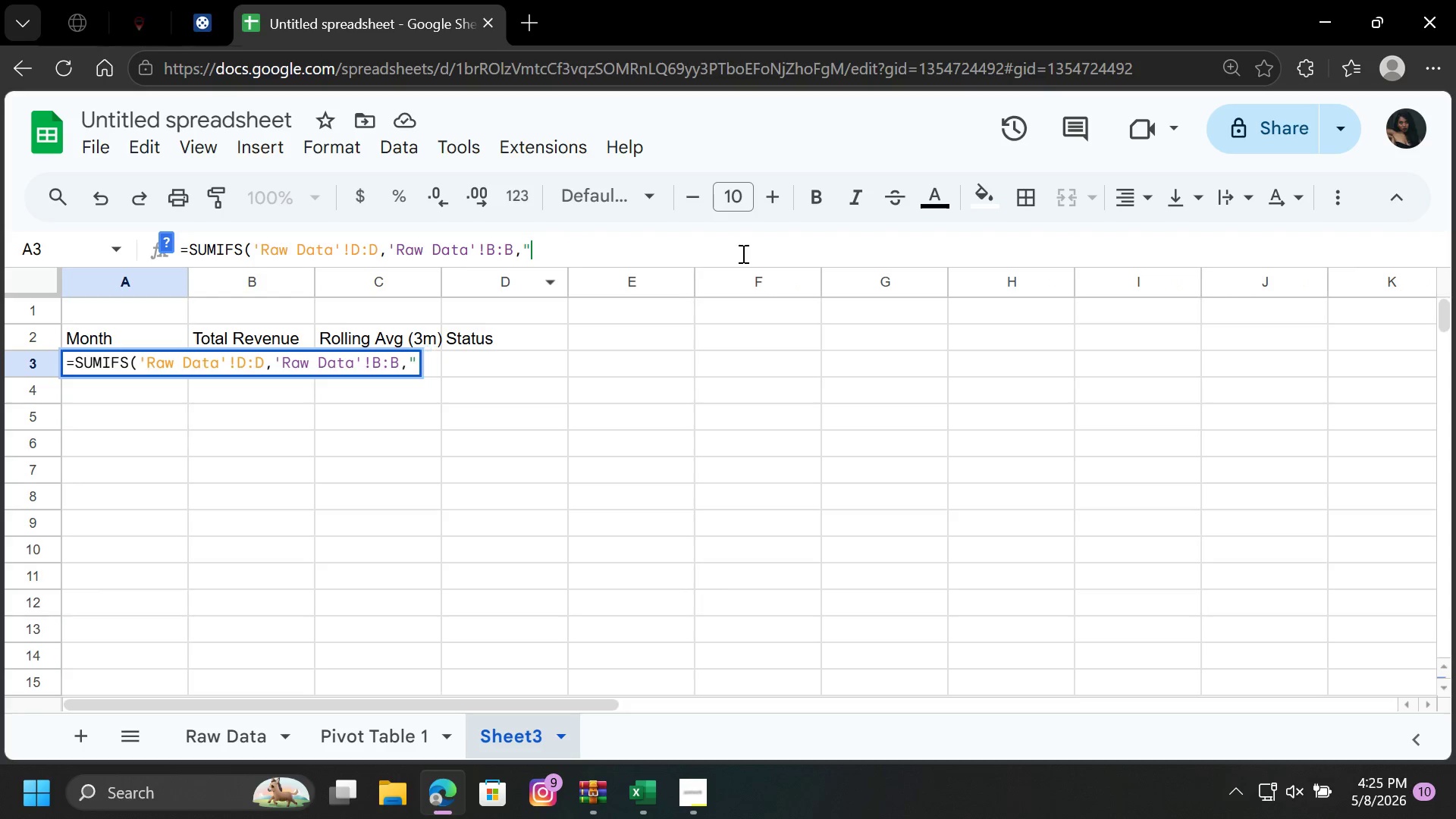 
key(Backspace)
 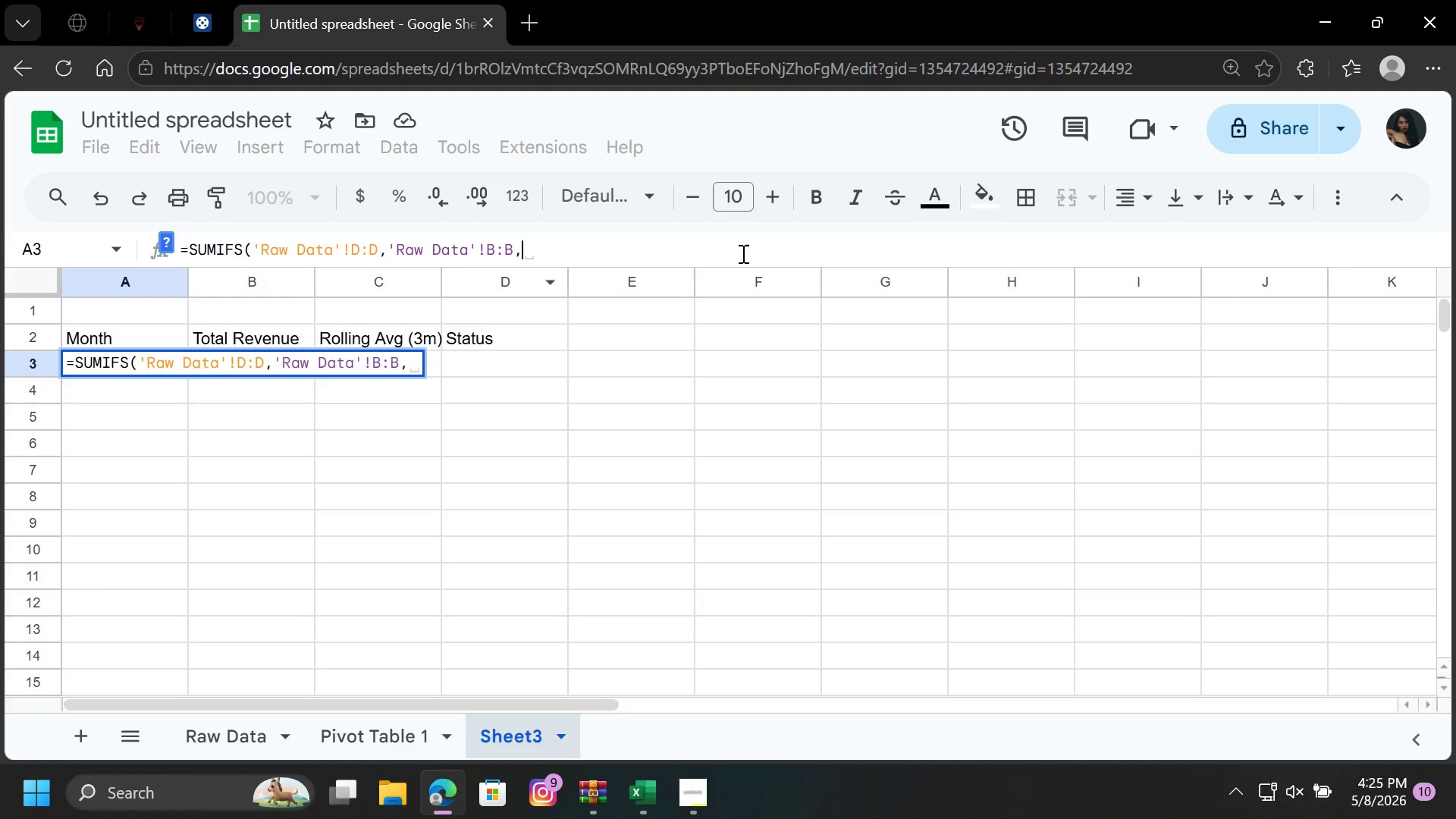 
key(Backspace)
 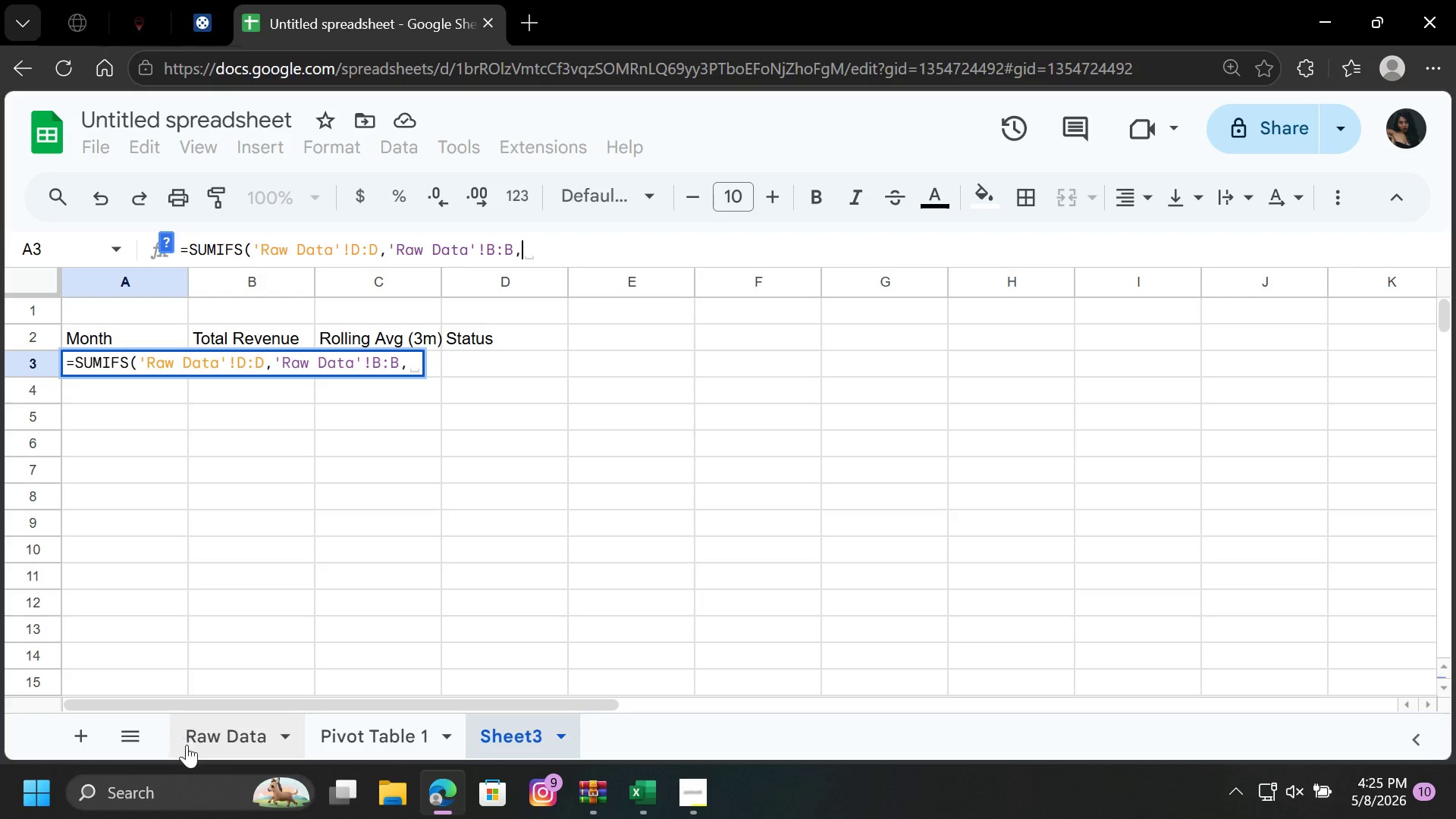 
left_click([195, 748])
 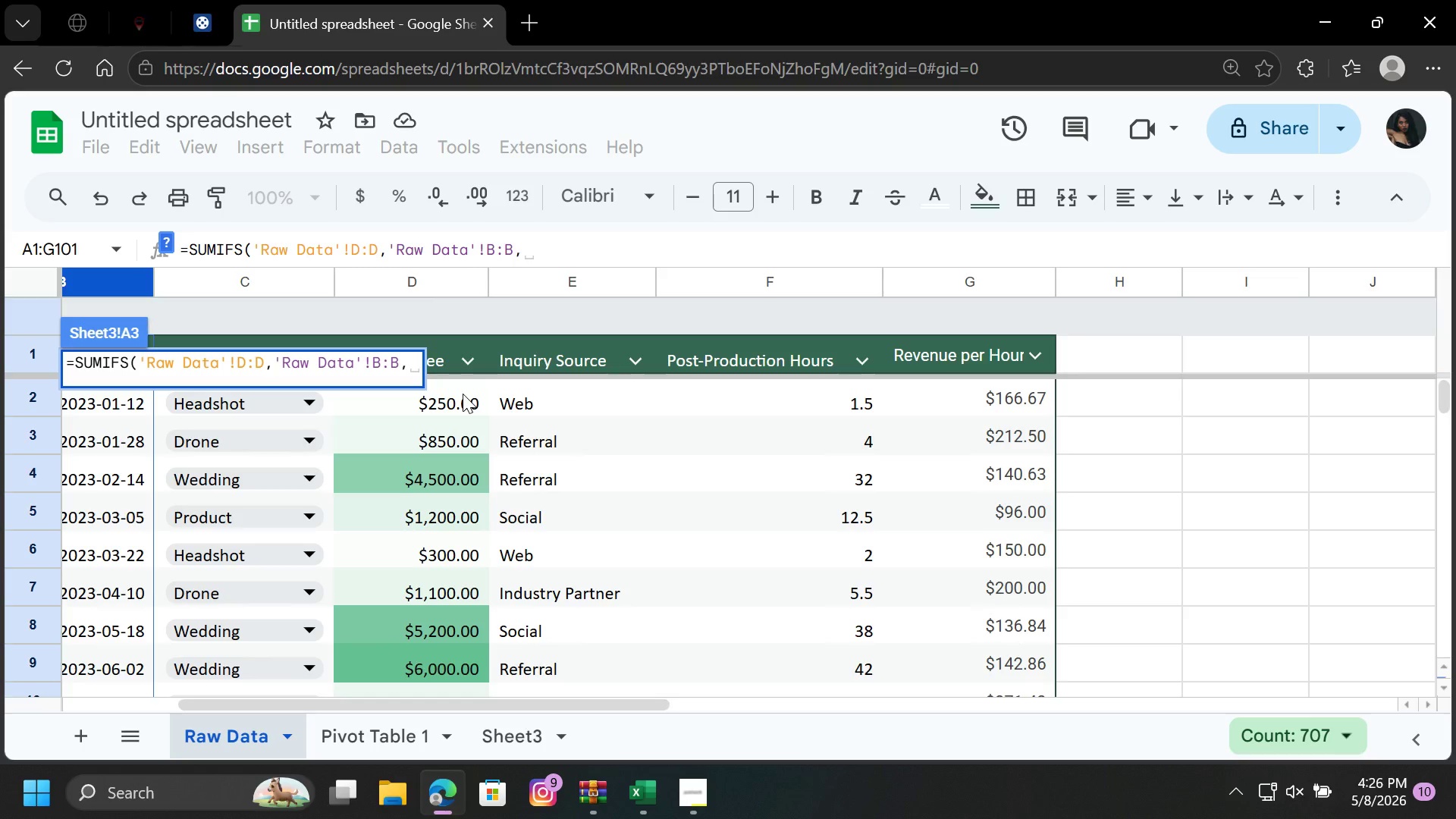 
wait(7.19)
 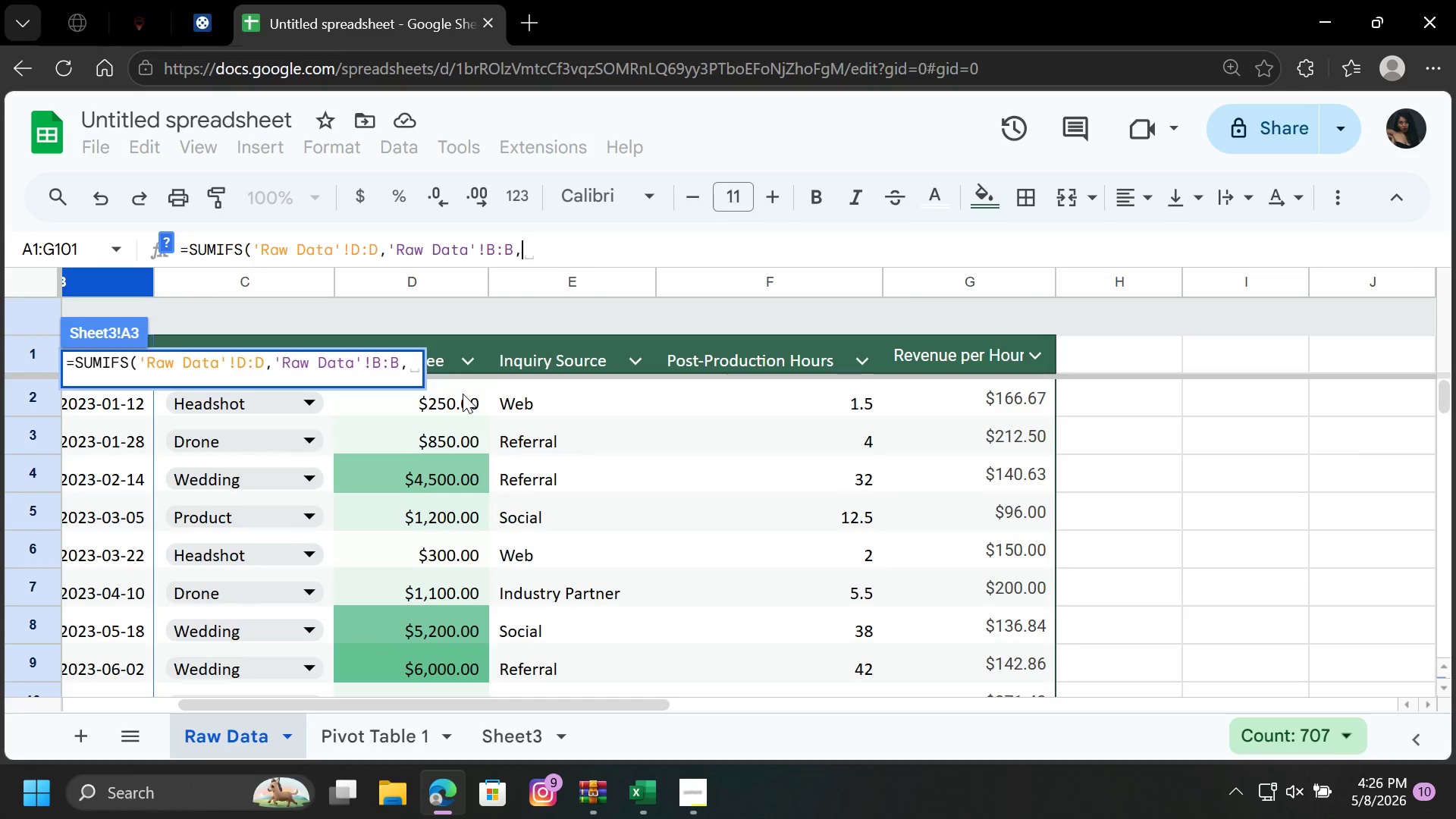 
key(Shift+Quote)
 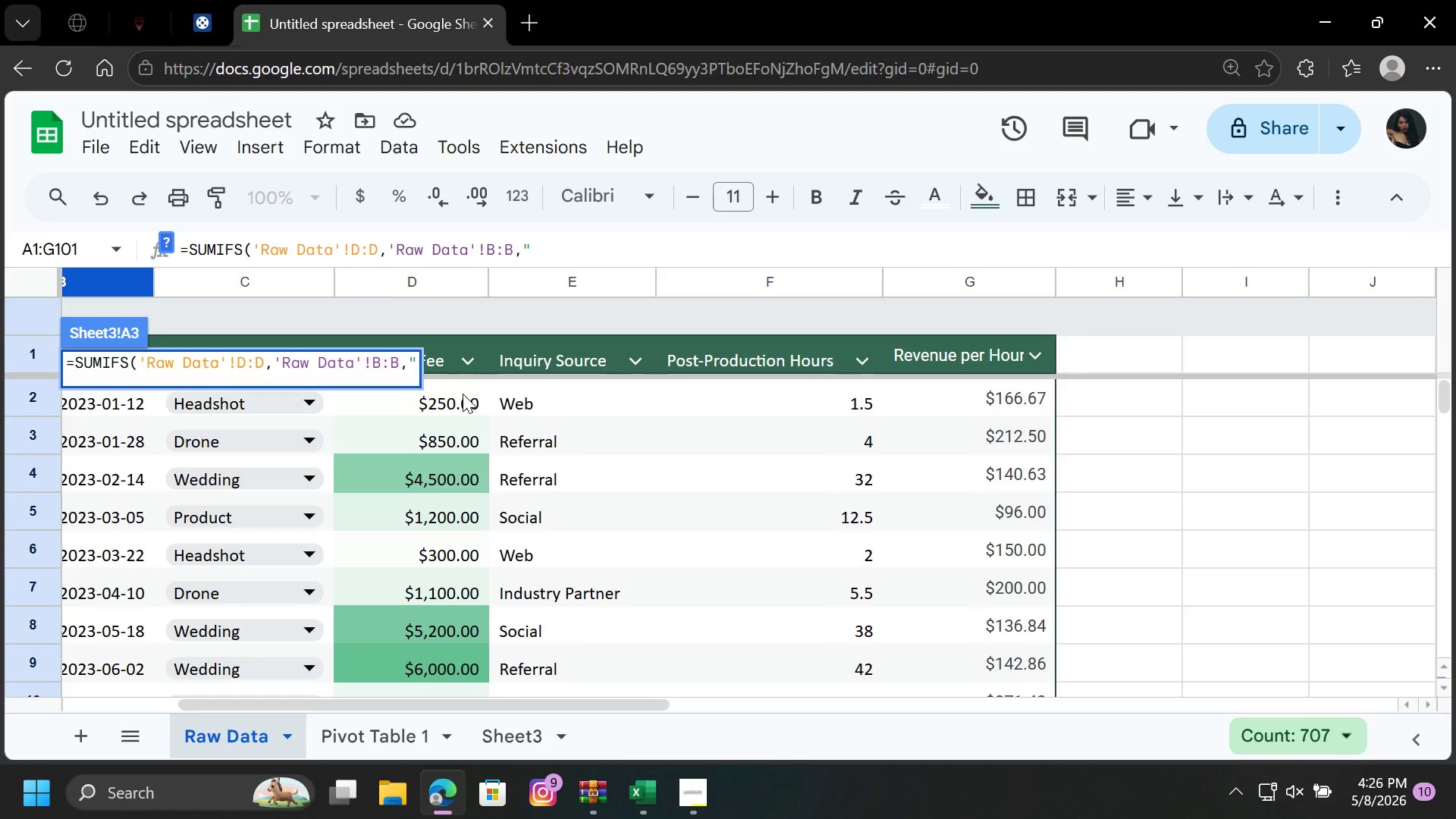 
key(Shift+Period)
 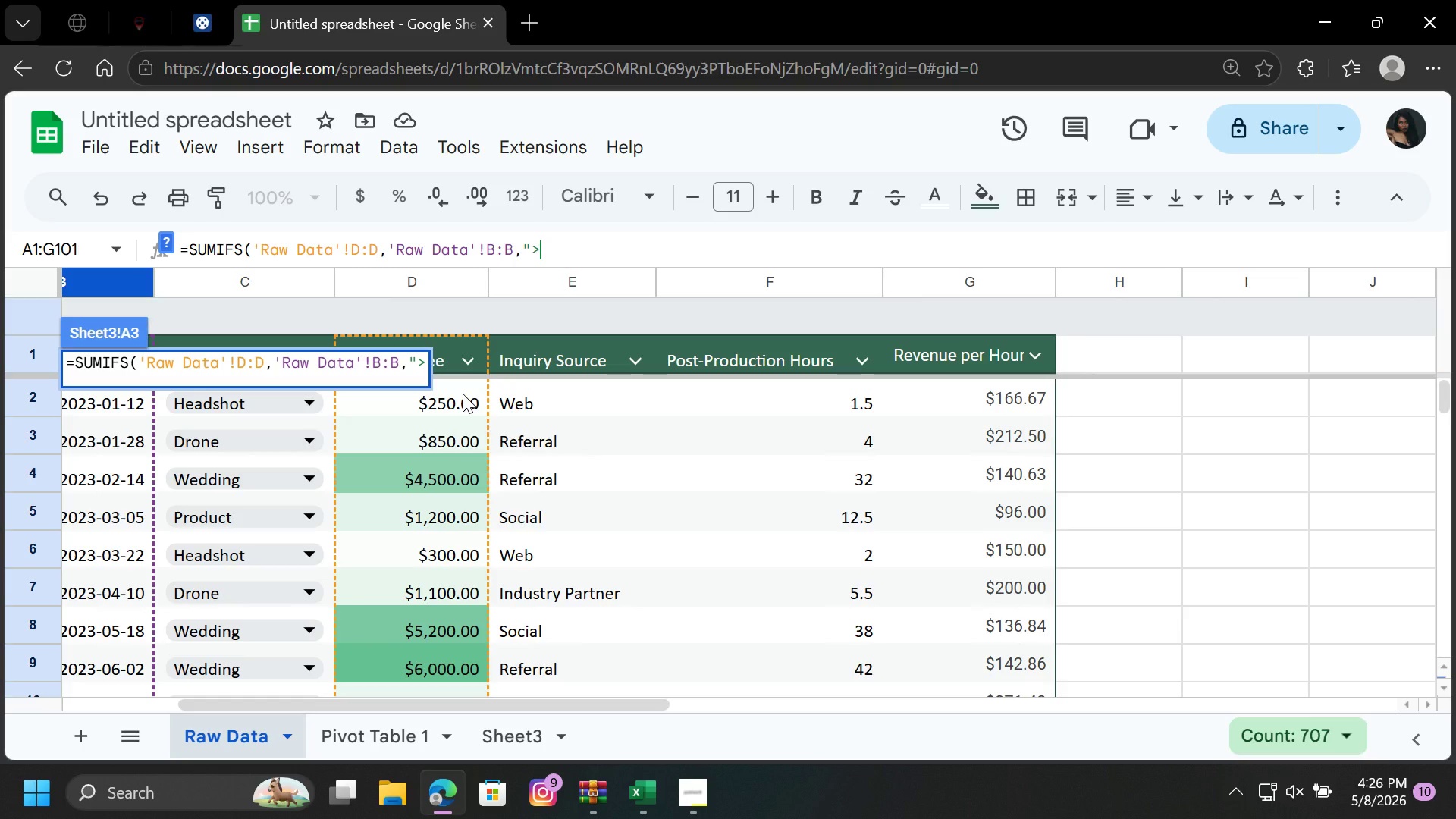 
key(Equal)
 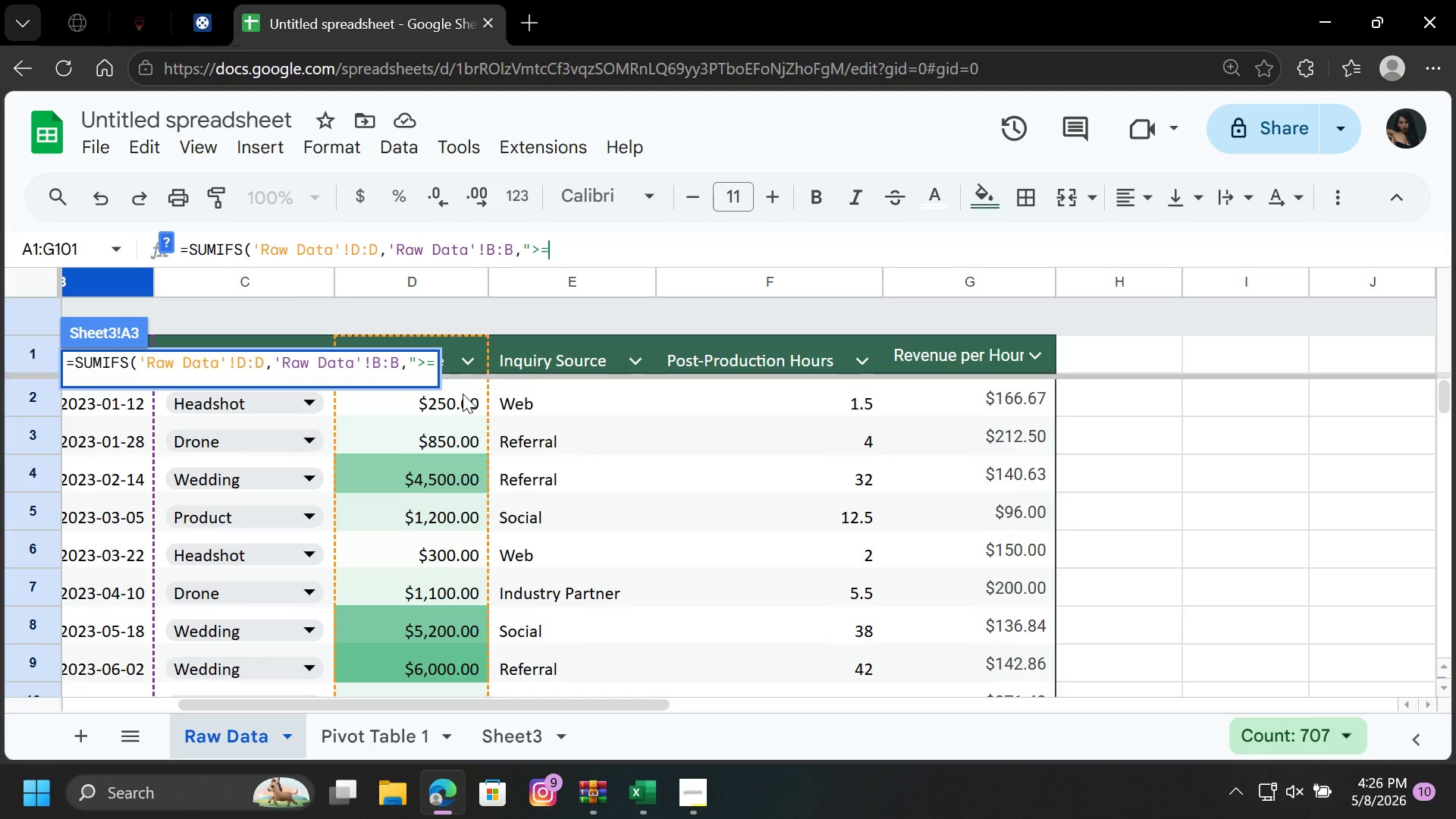 
key(Shift+Quote)
 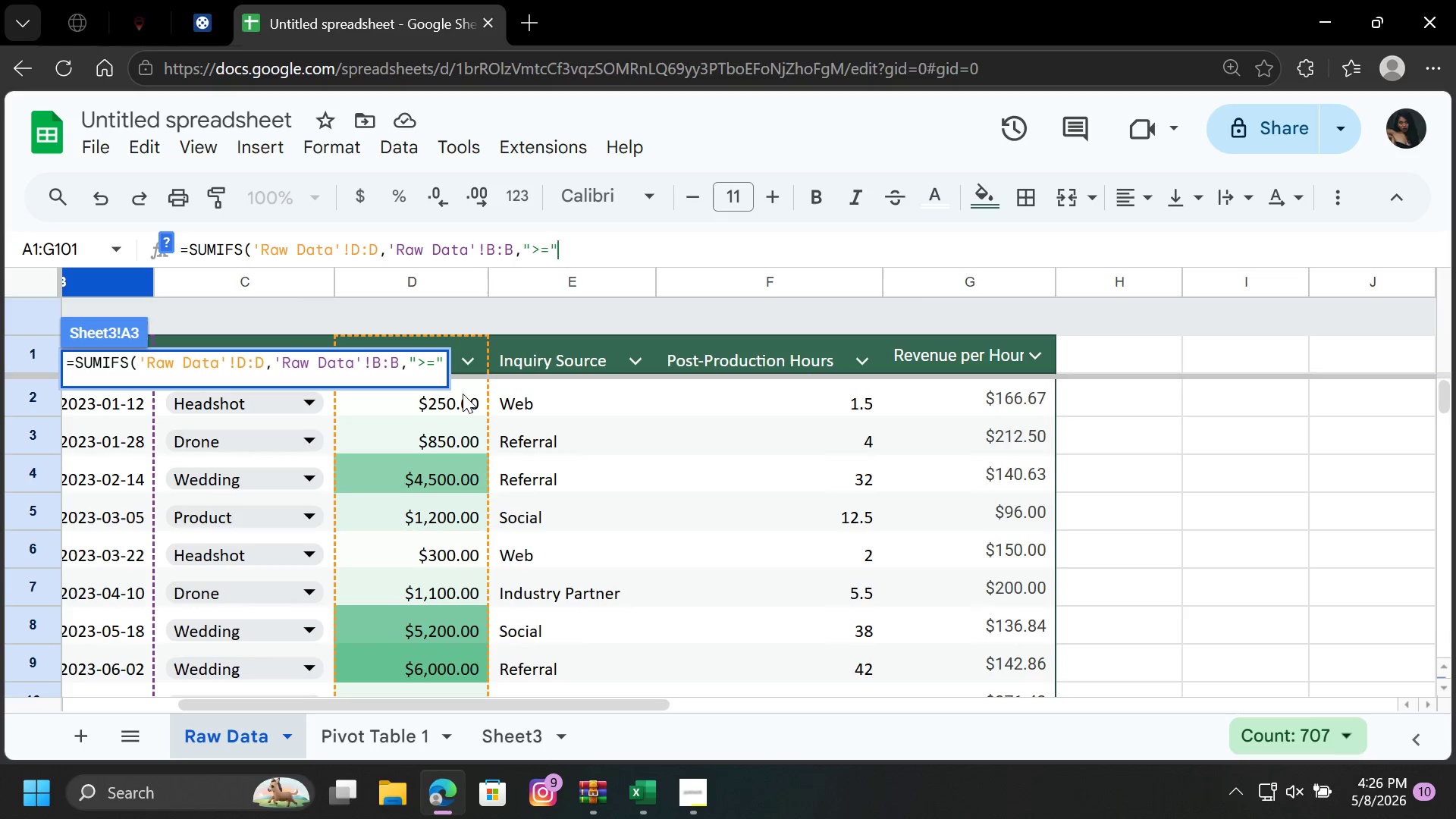 
hold_key(key=ShiftLeft, duration=1.51)
 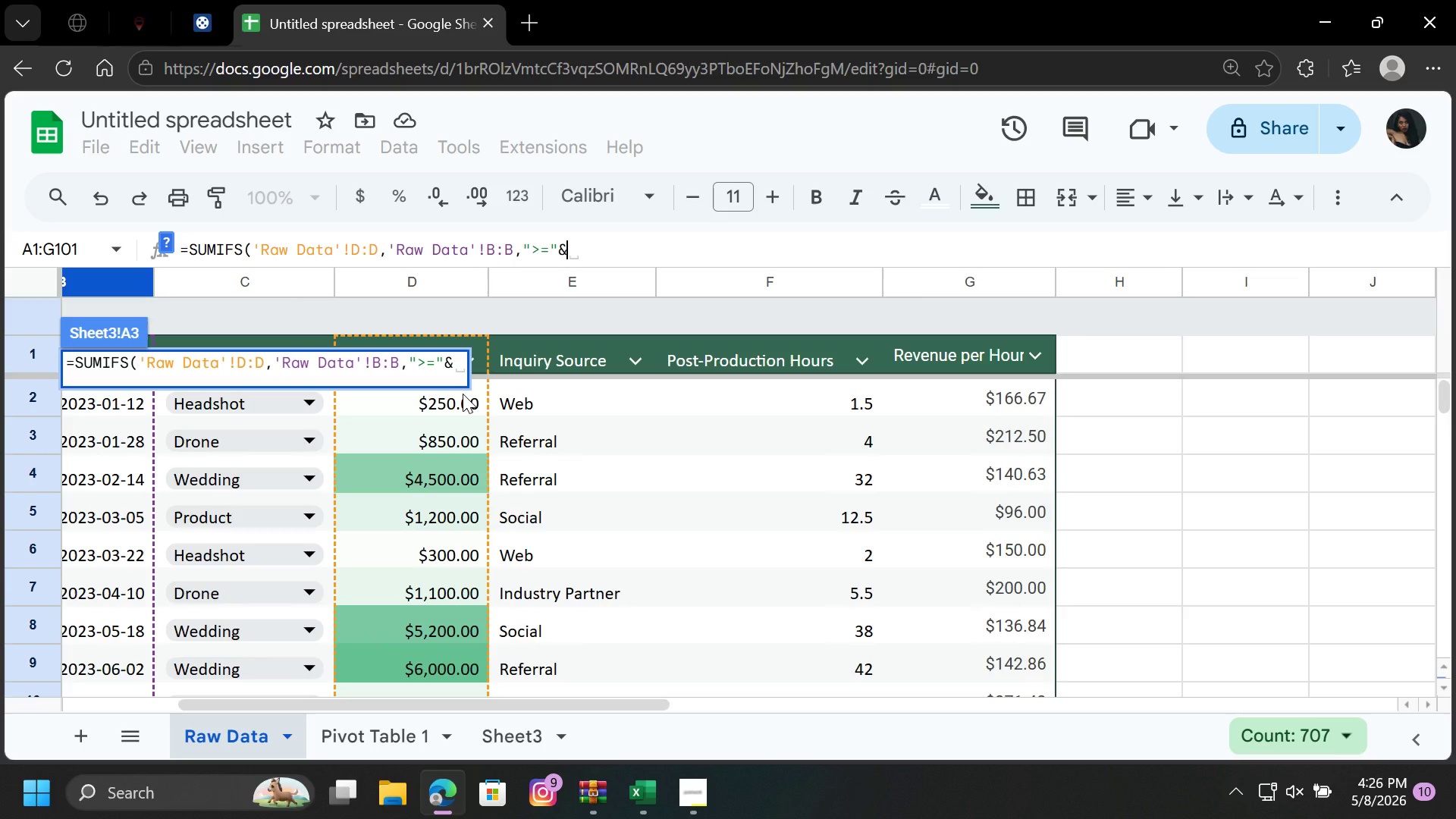 
key(Shift+7)
 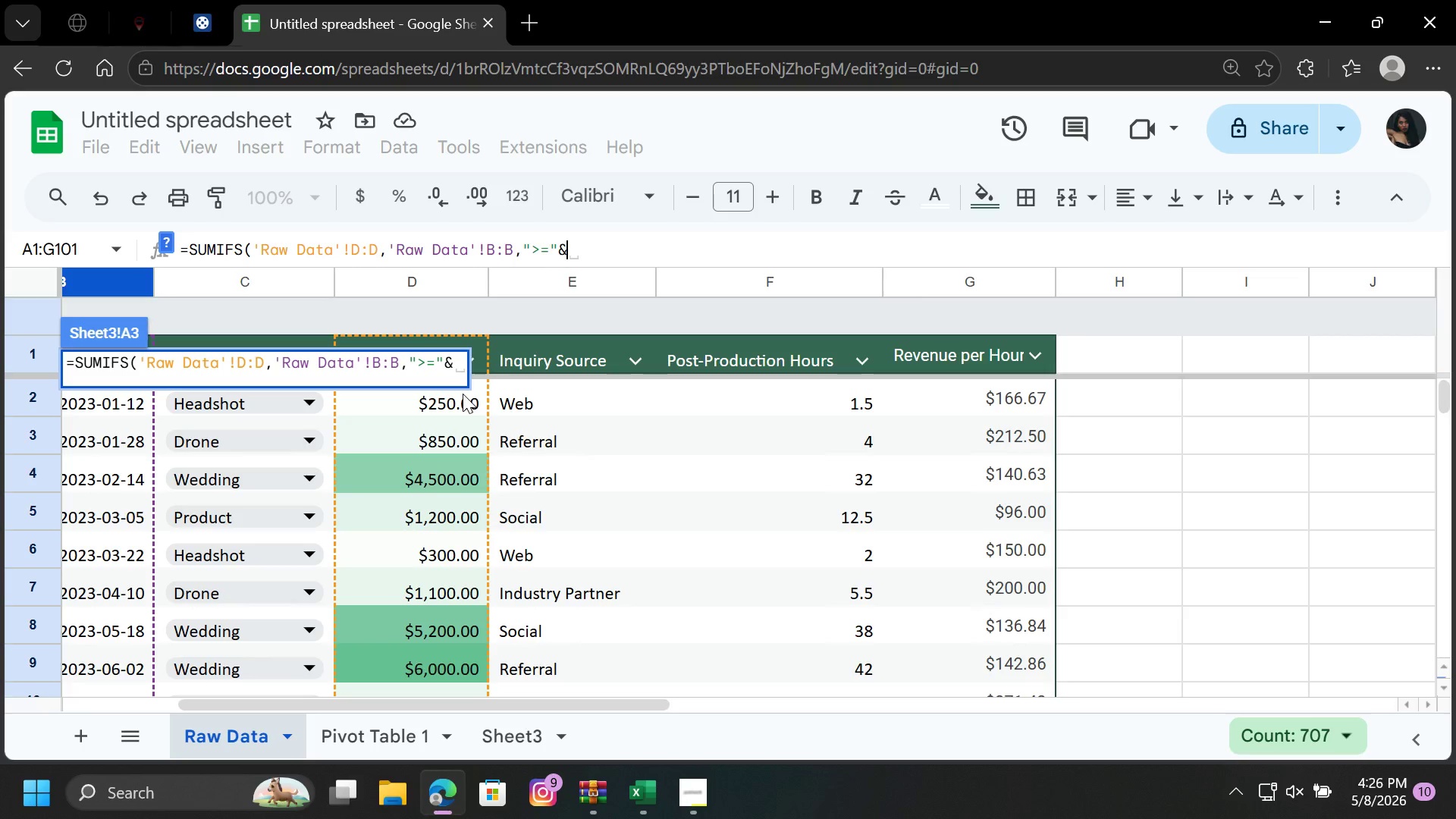 
type(DA)
 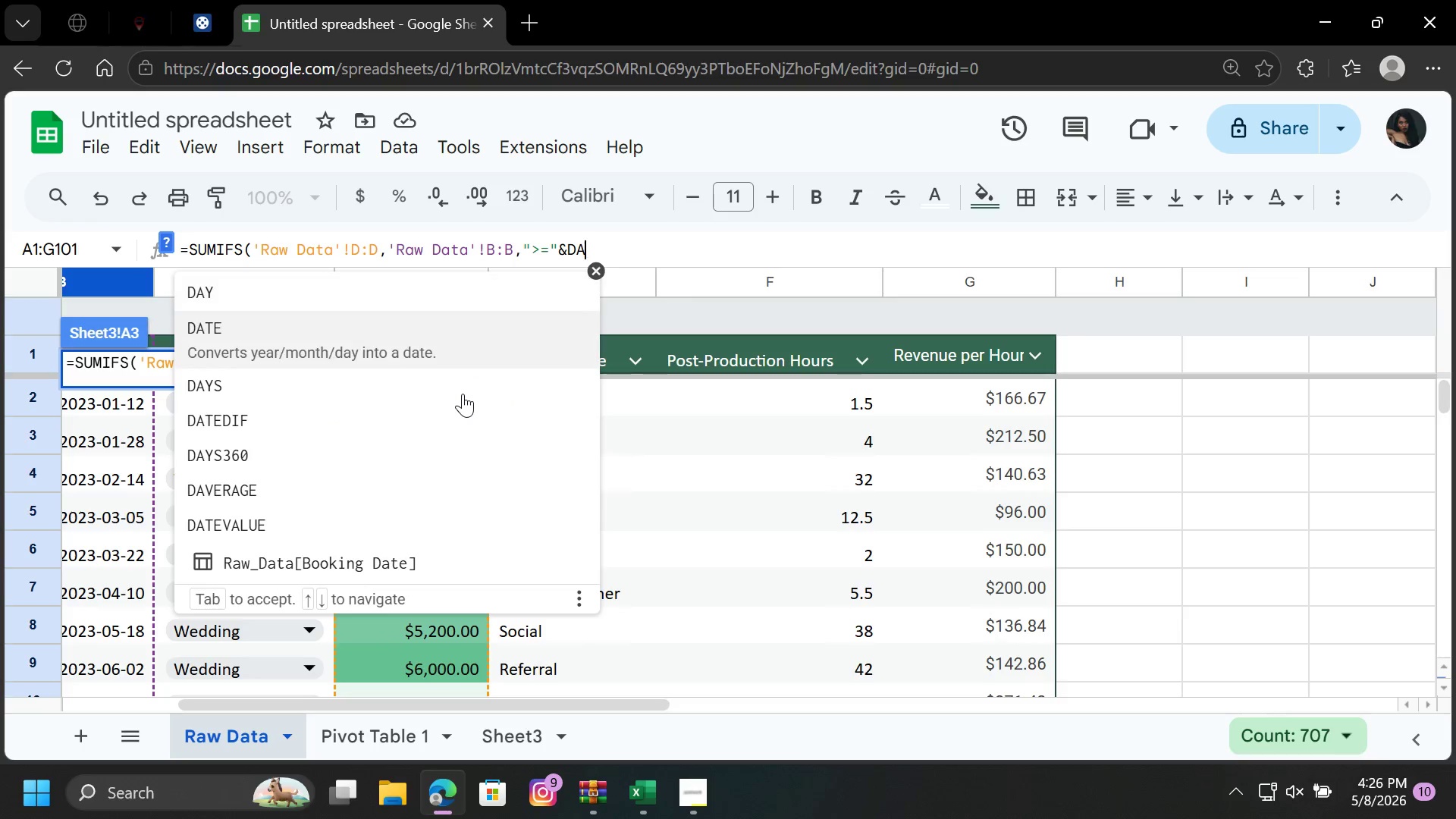 
key(ArrowDown)
 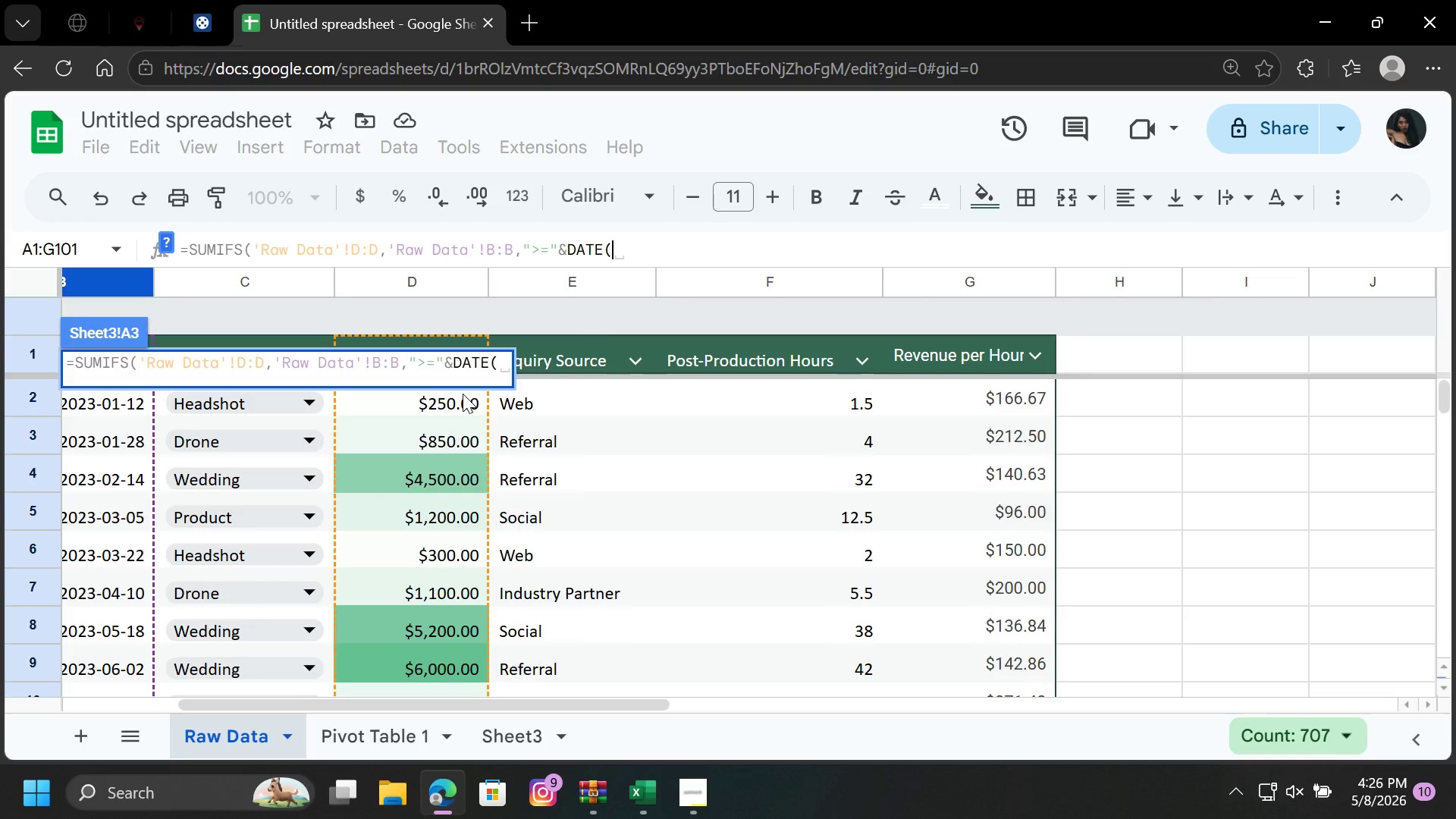 
key(Enter)
 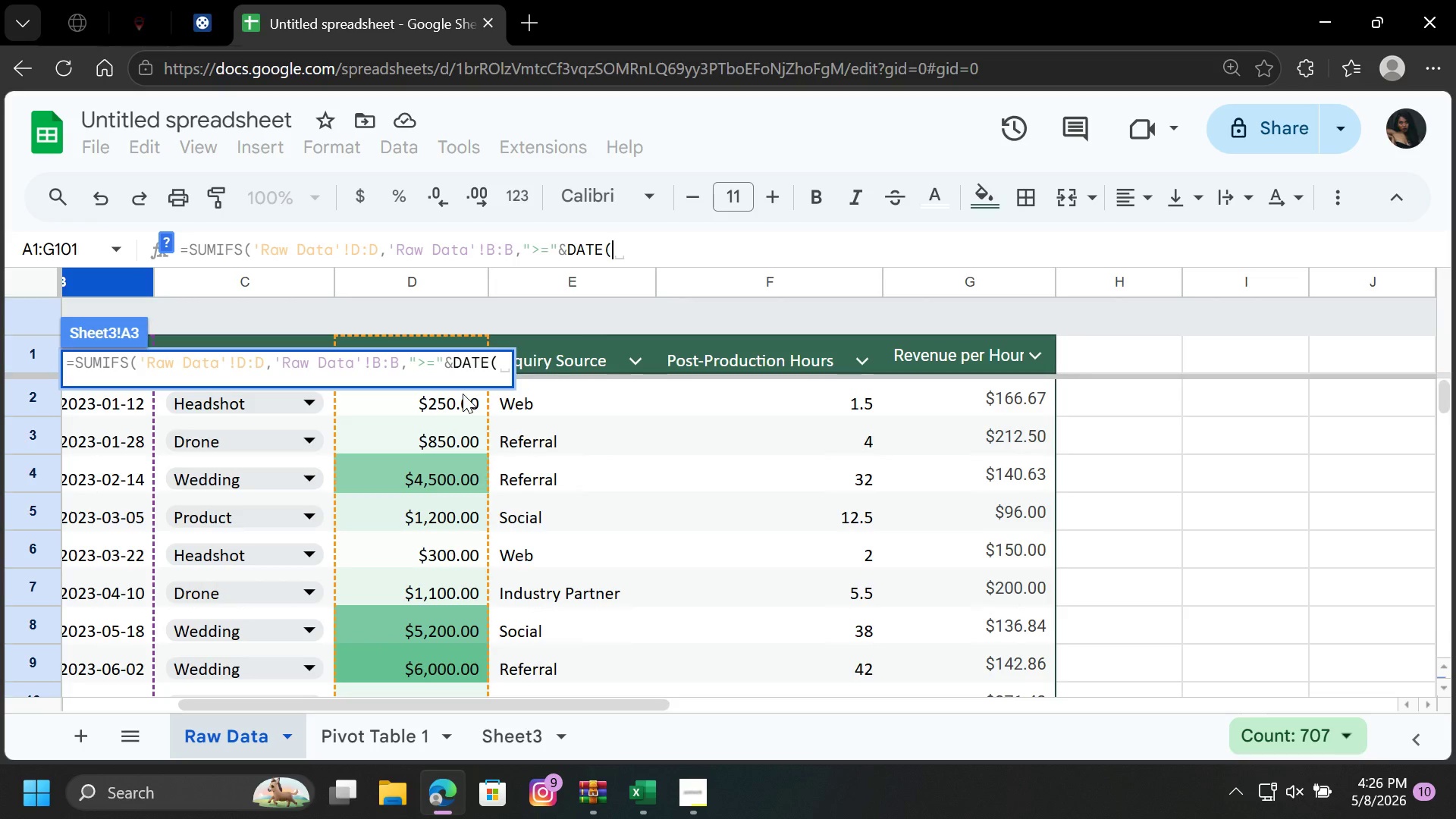 
wait(5.91)
 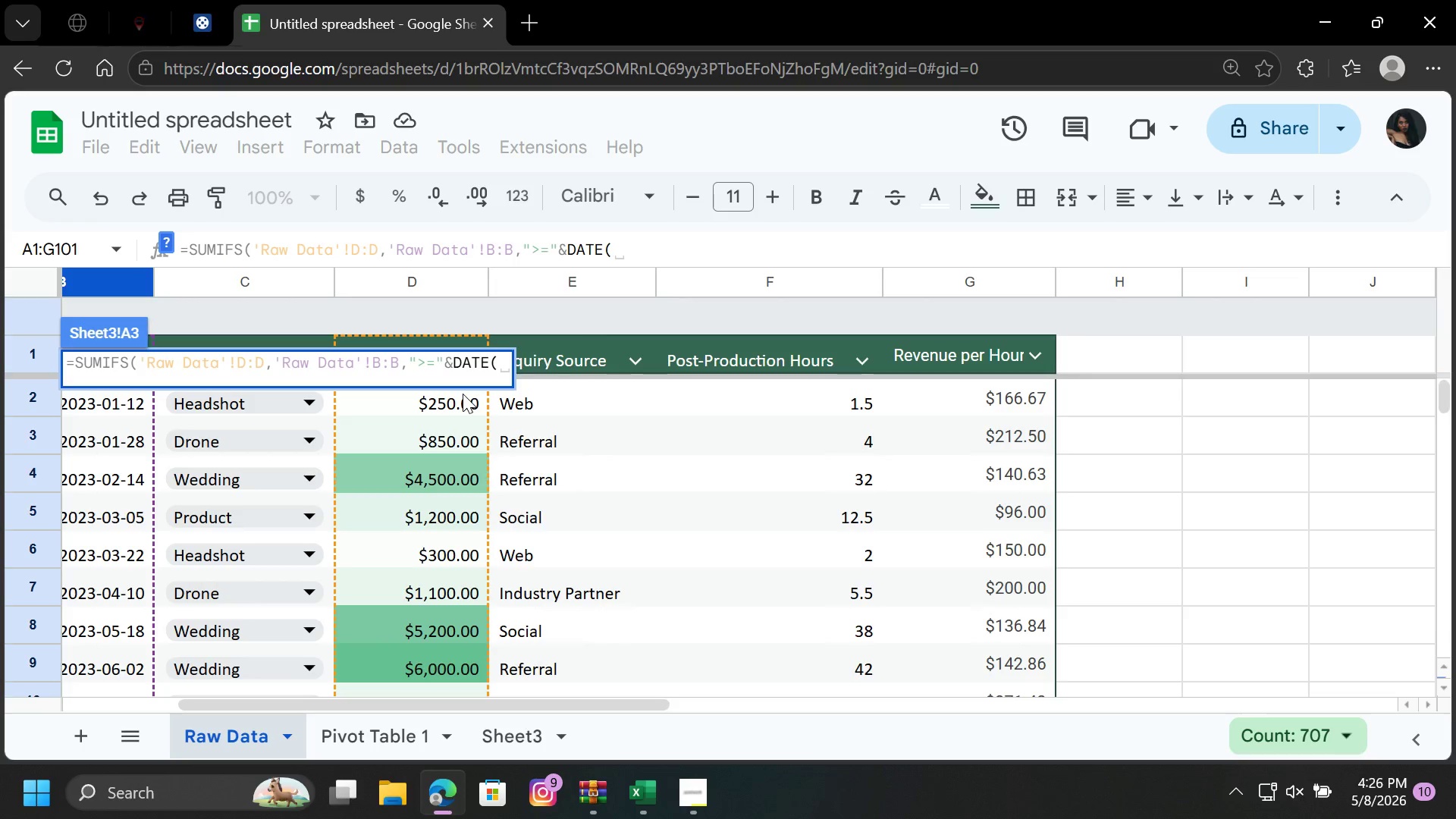 
type(2023,1,1),)
 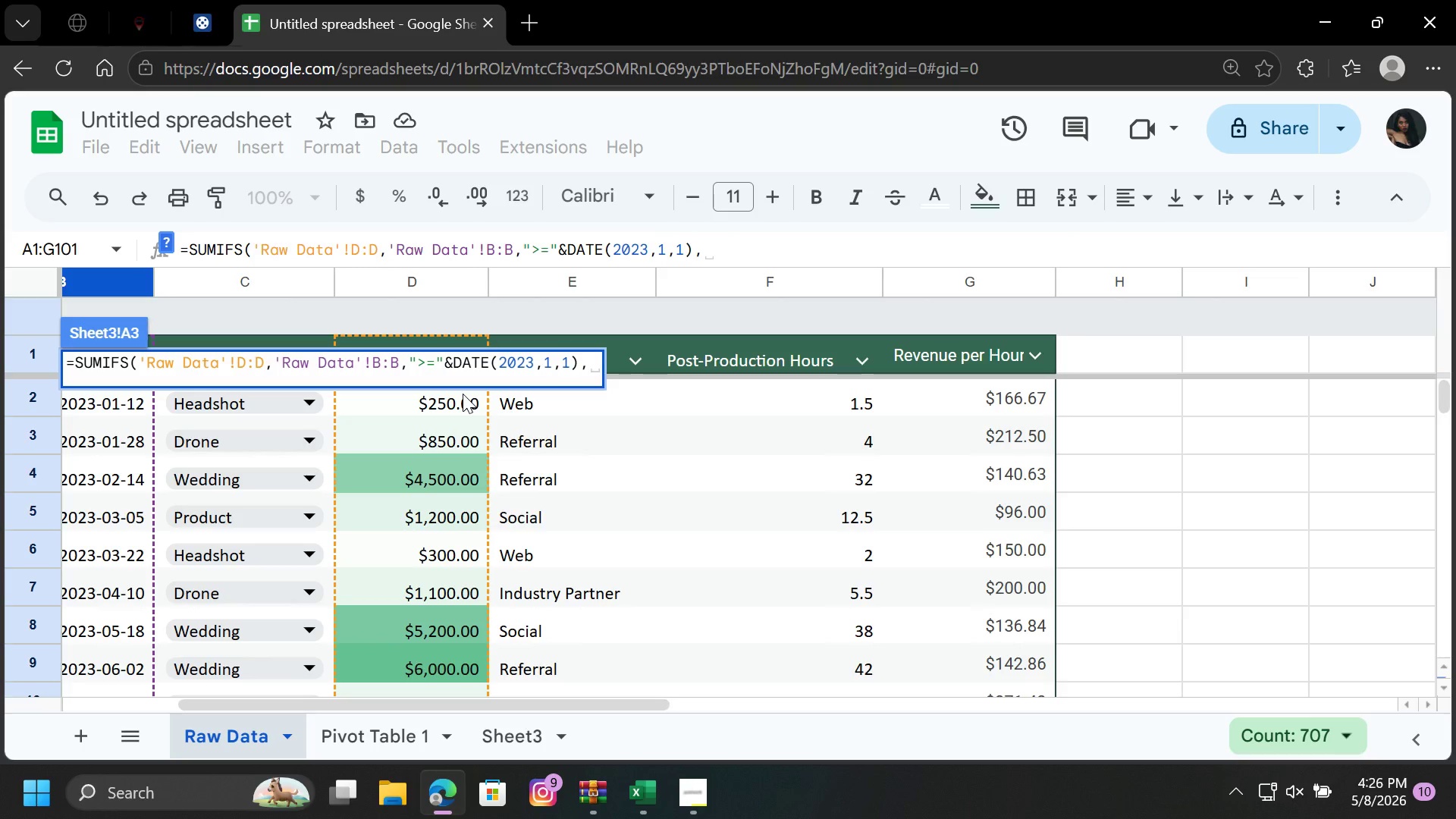 
left_click([85, 282])
 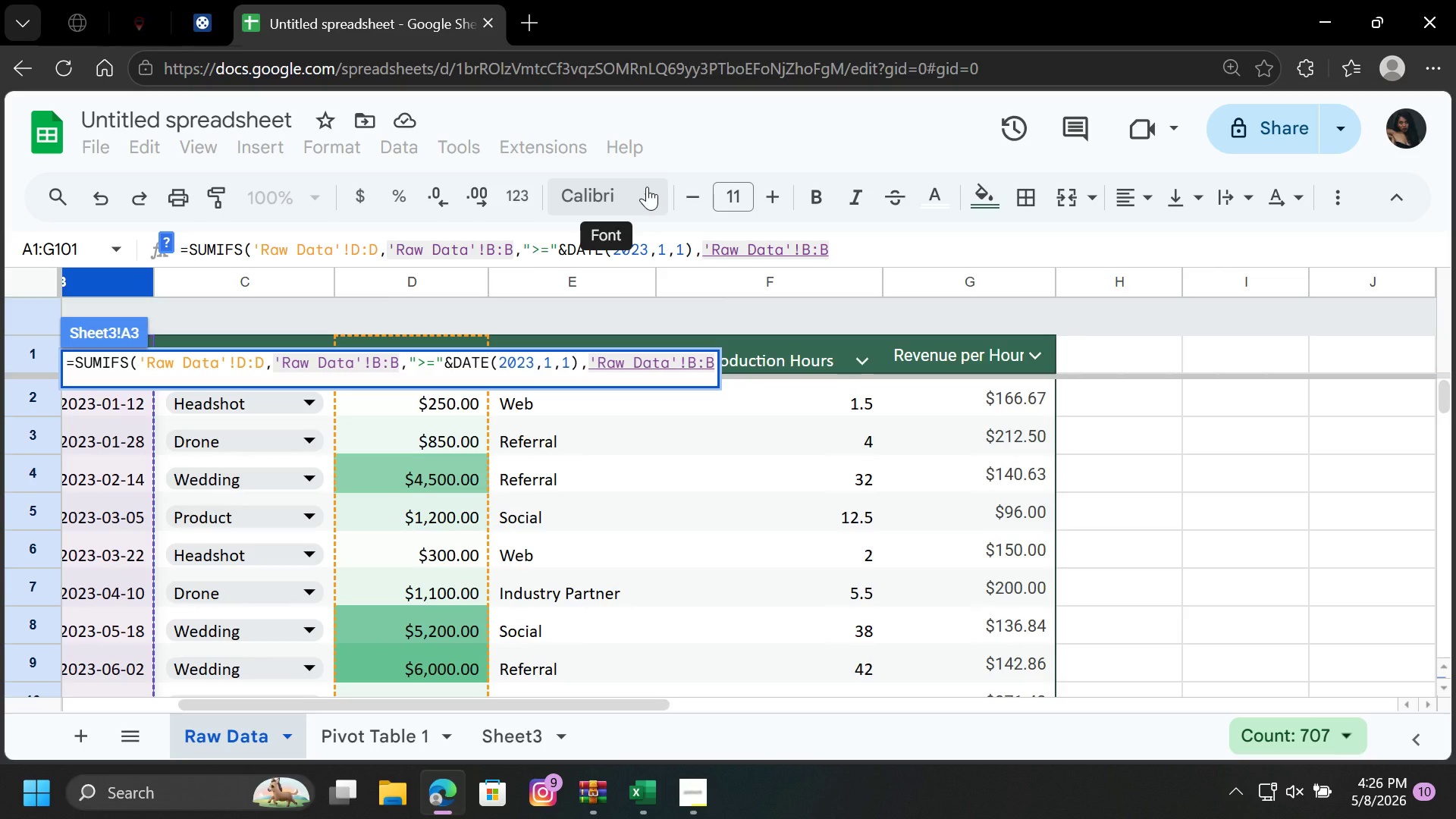 
wait(9.97)
 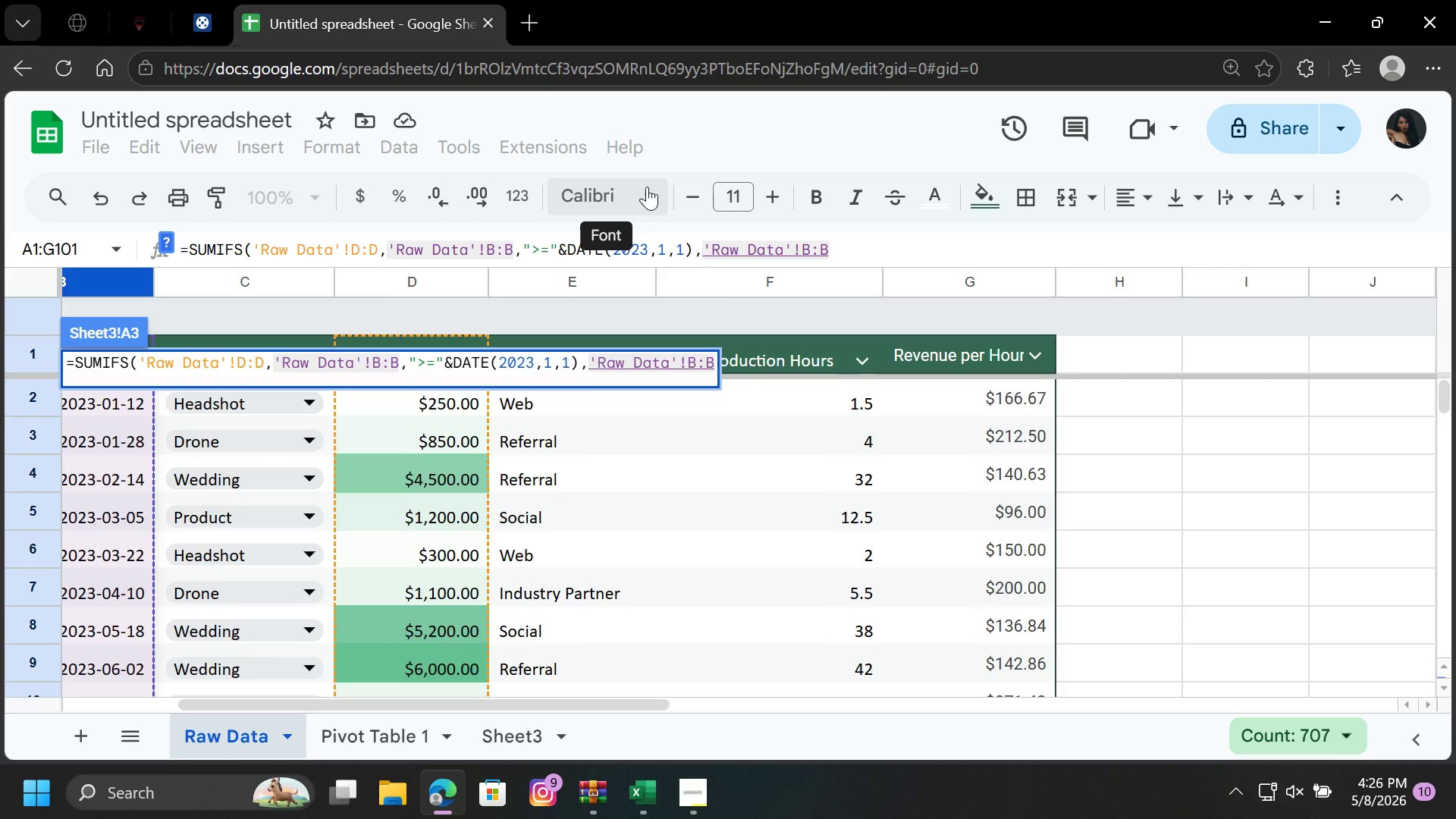 
key(Comma)
 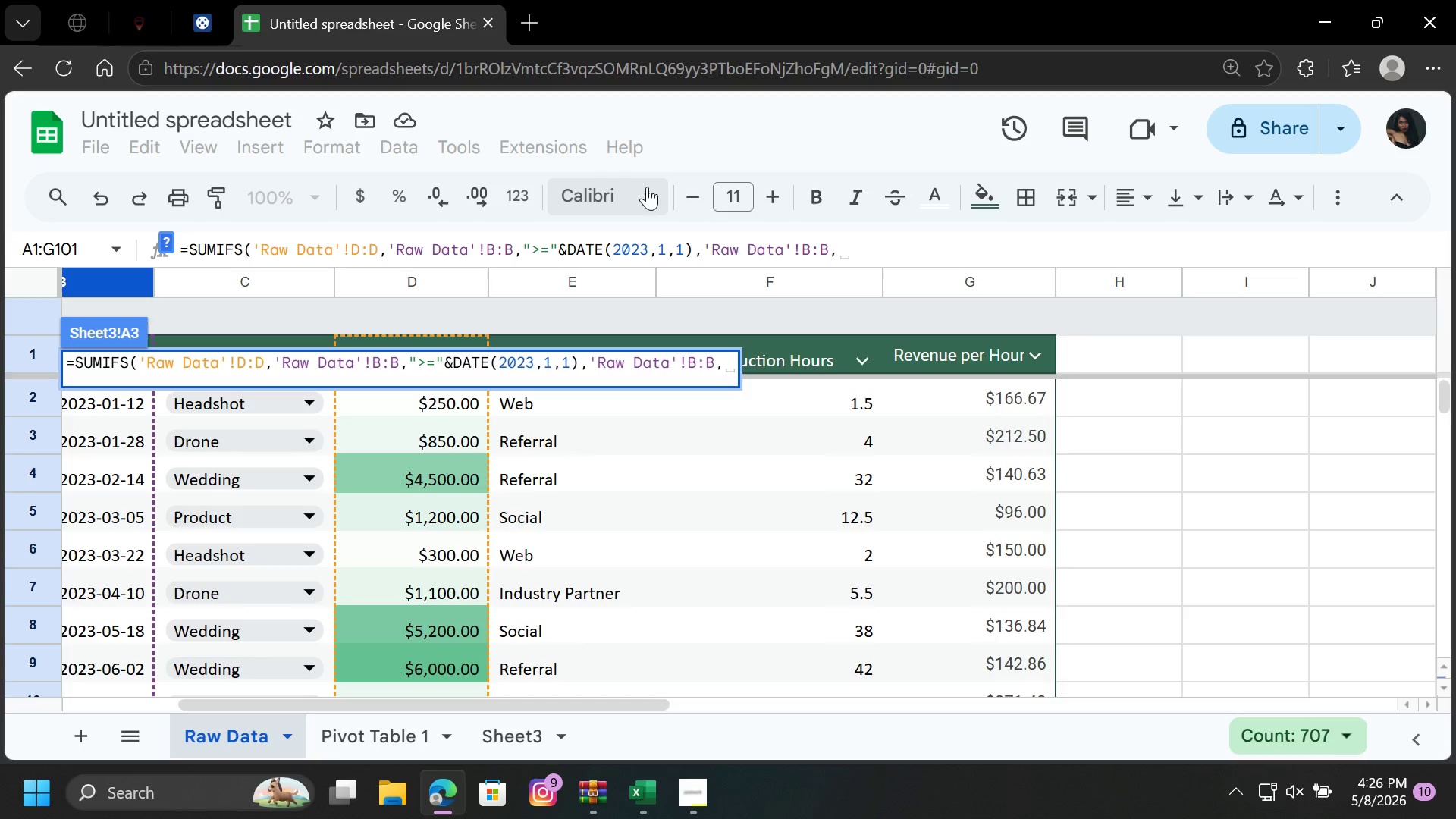 
key(Shift+Quote)
 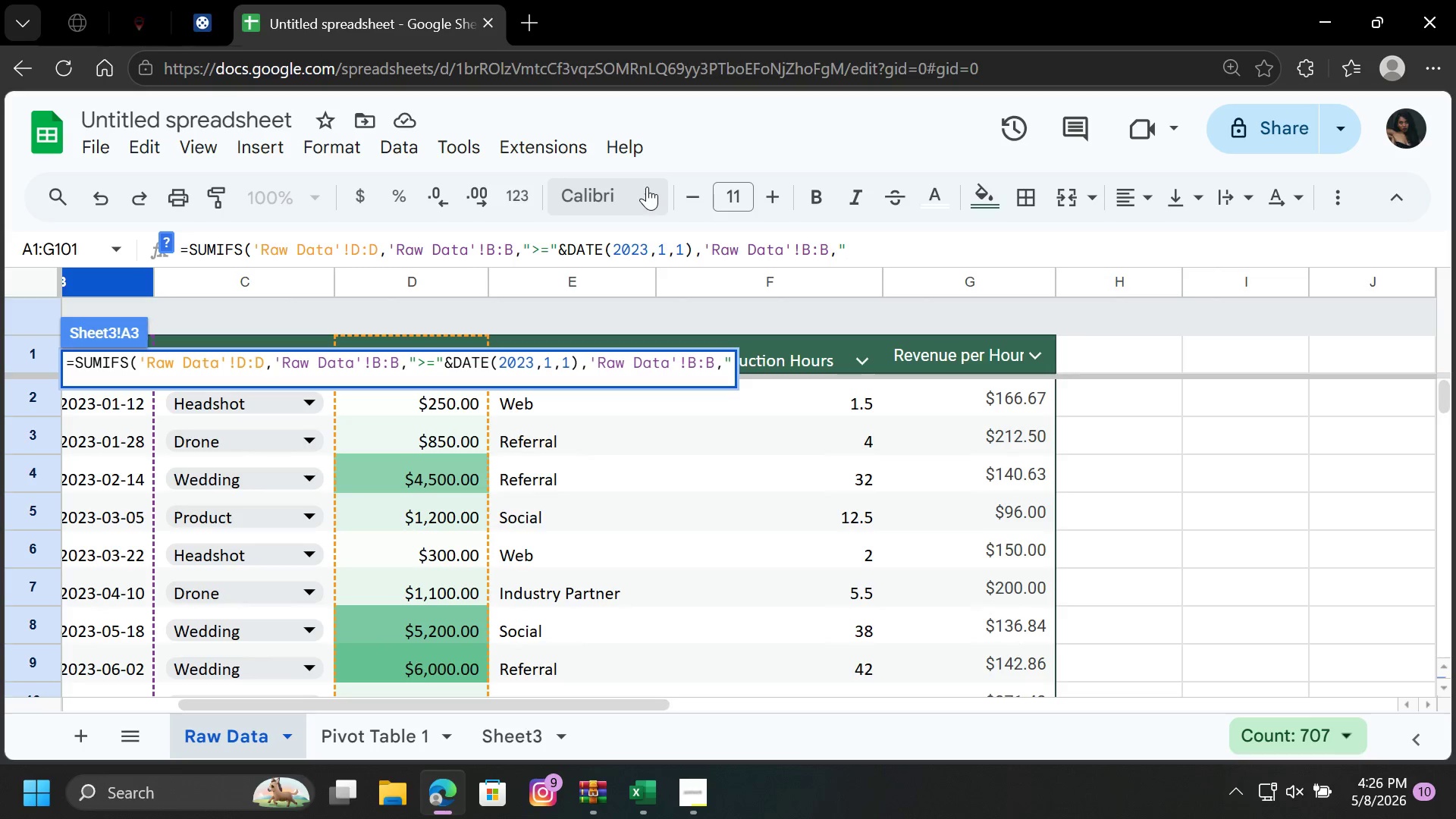 
key(Shift+Comma)
 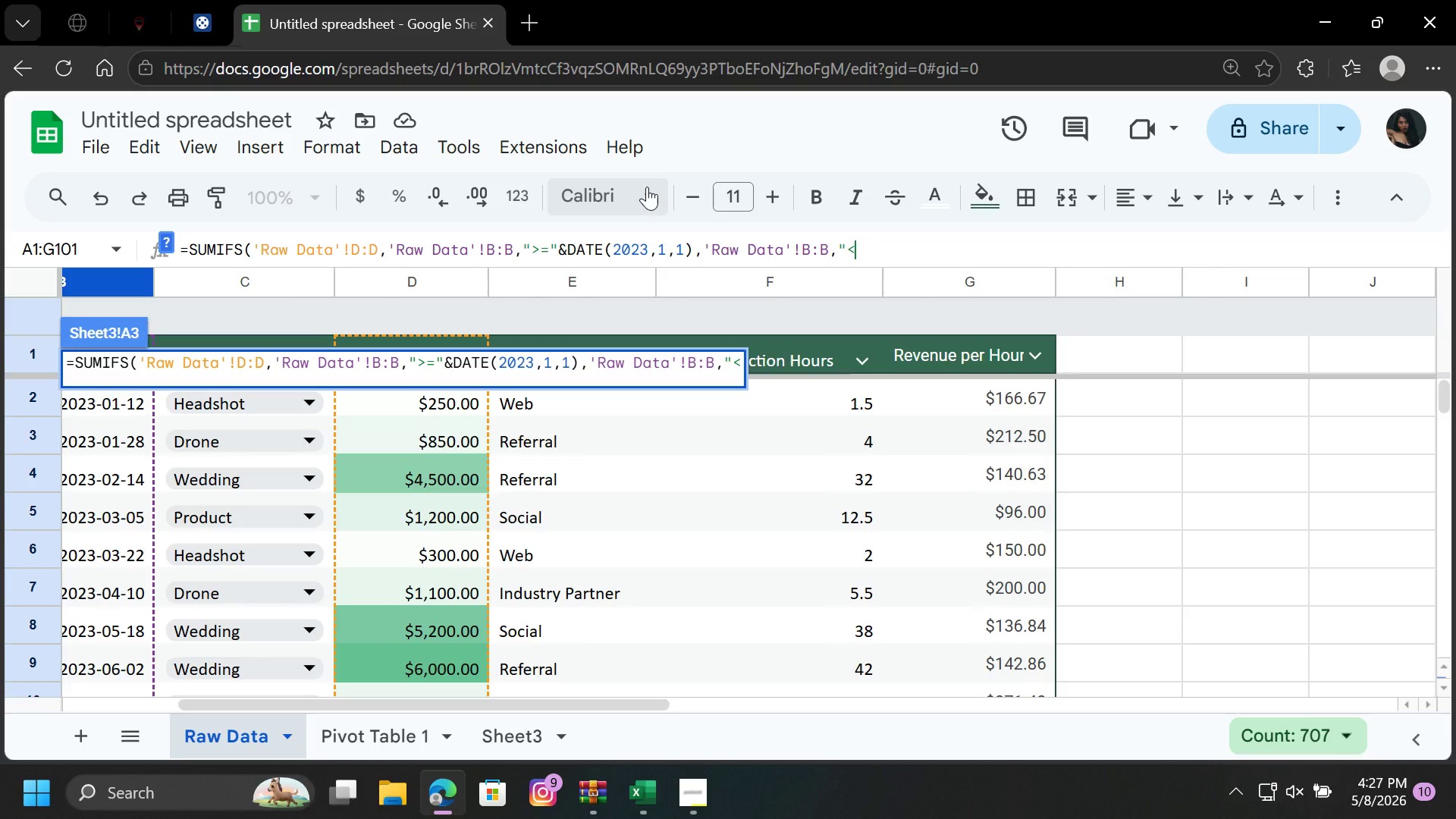 
key(Equal)
 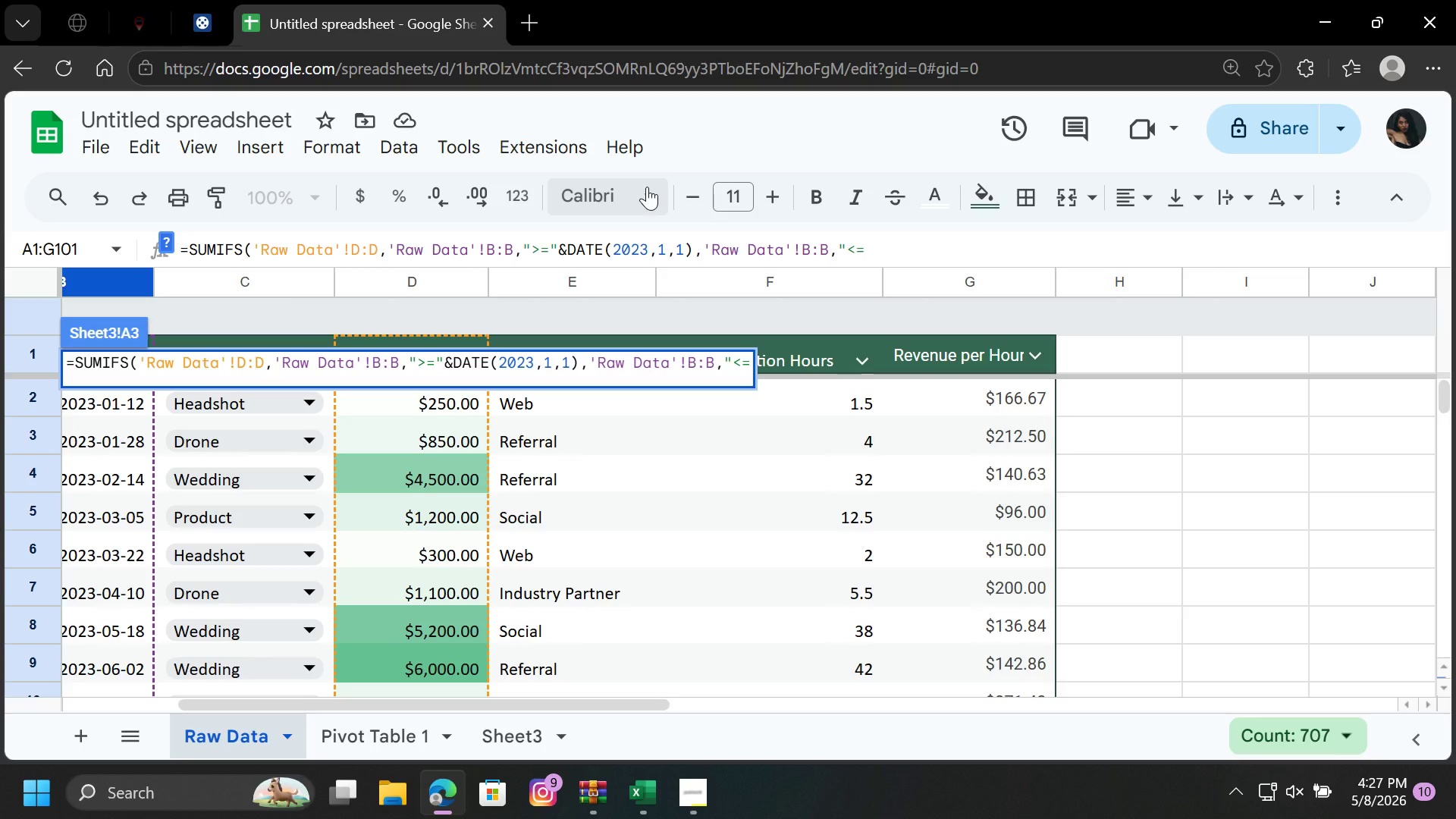 
key(Shift+Quote)
 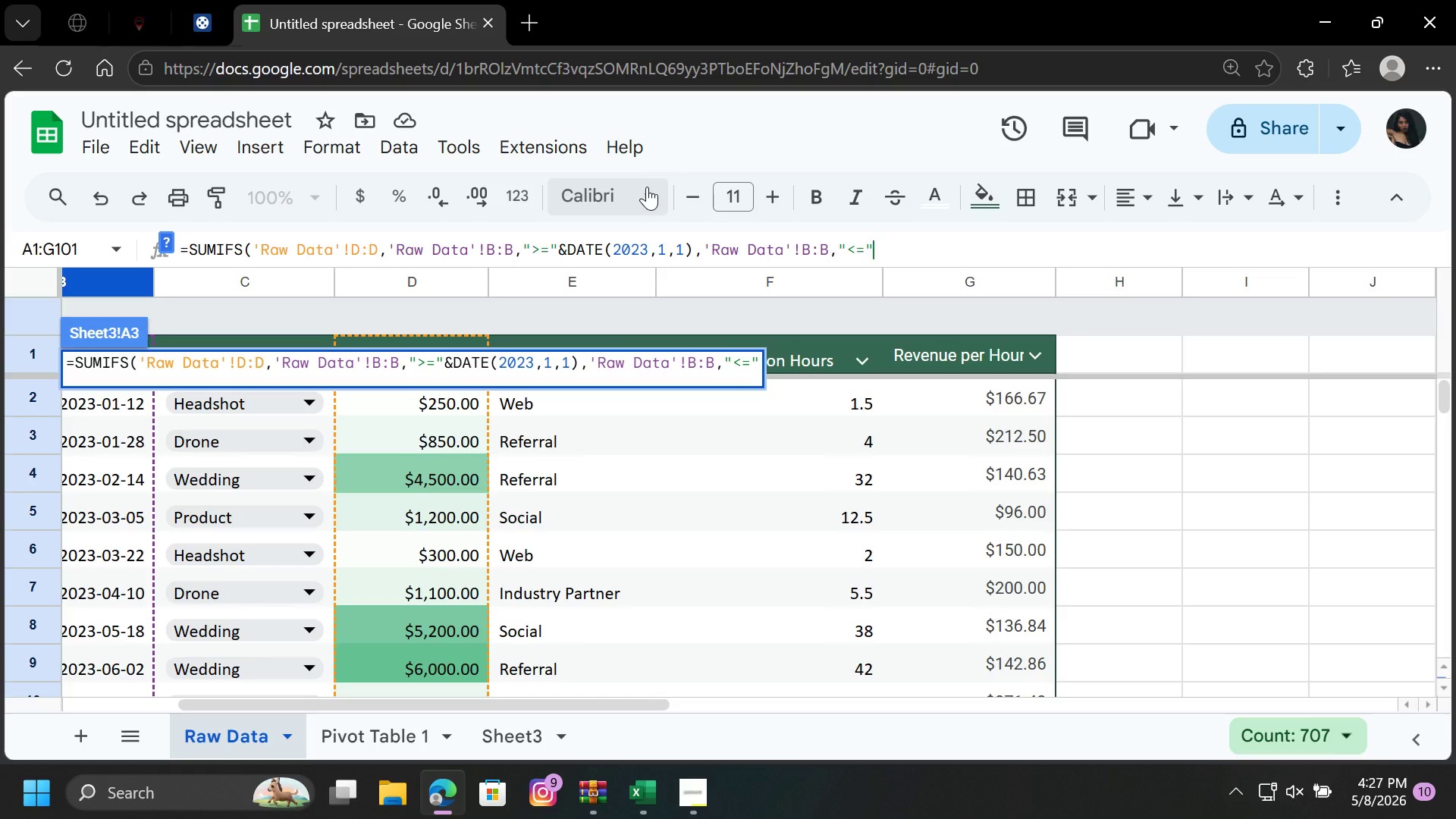 
type(&EM)
key(Backspace)
type(O)
 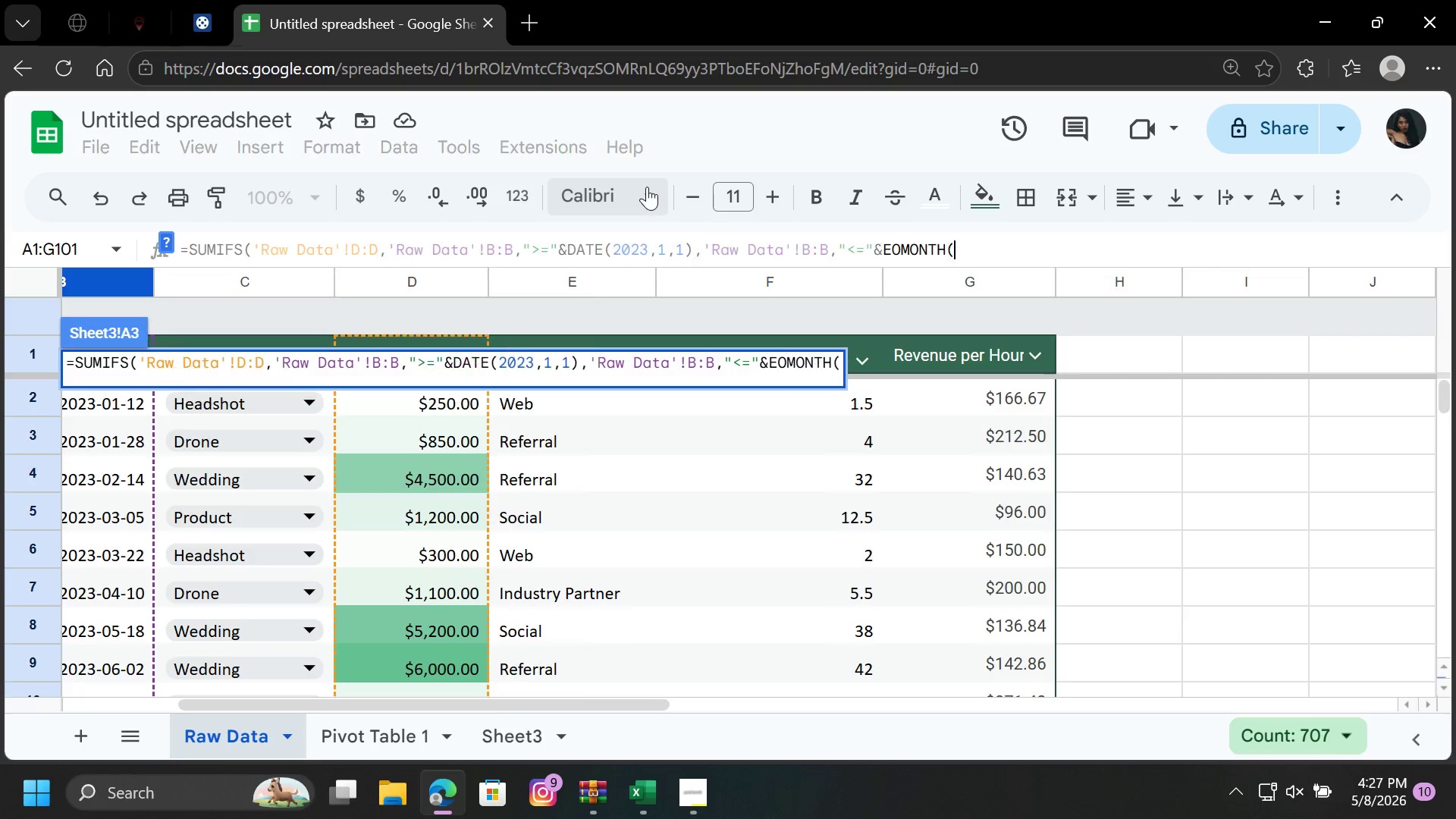 
key(Enter)
 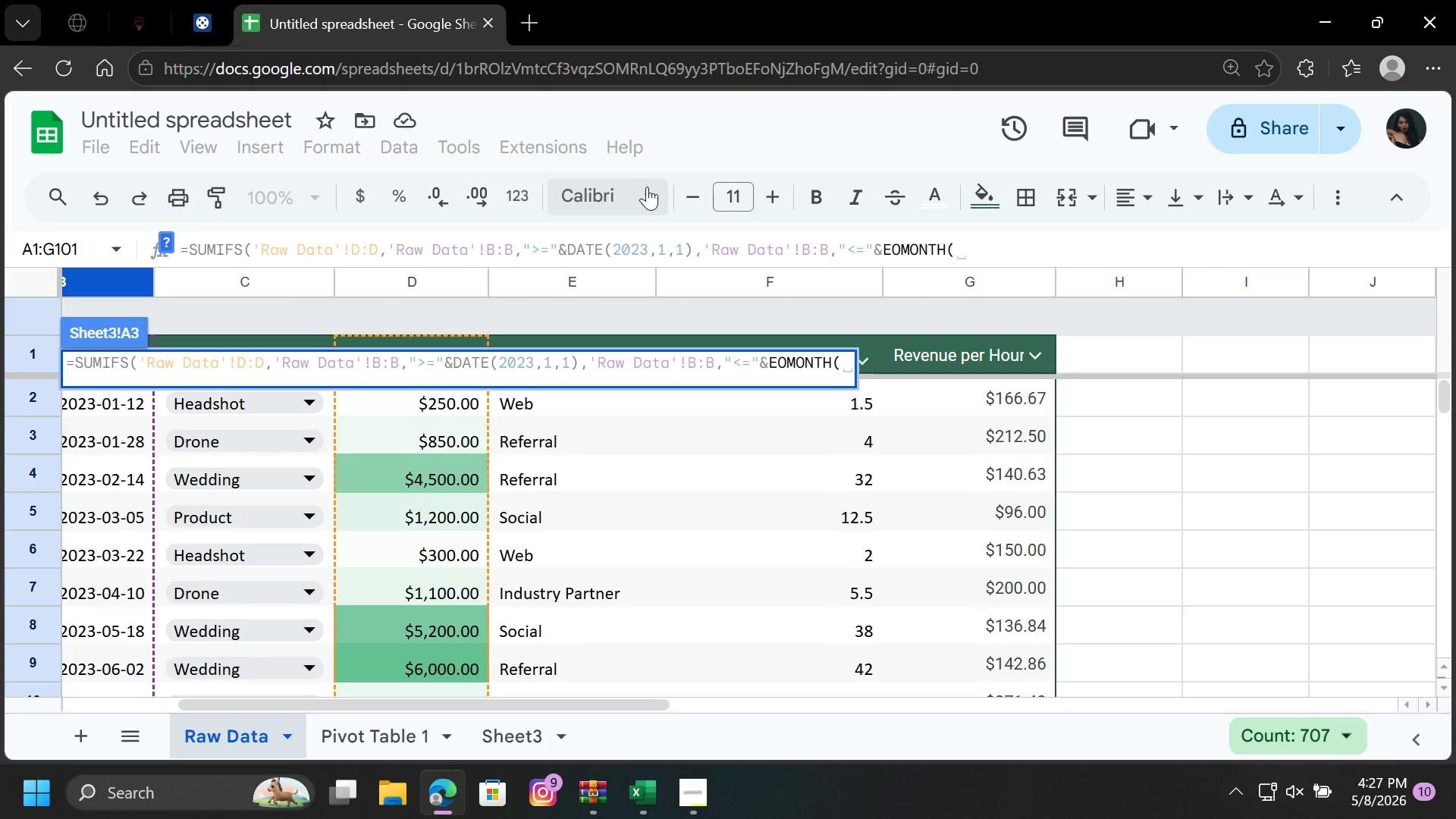 
wait(9.59)
 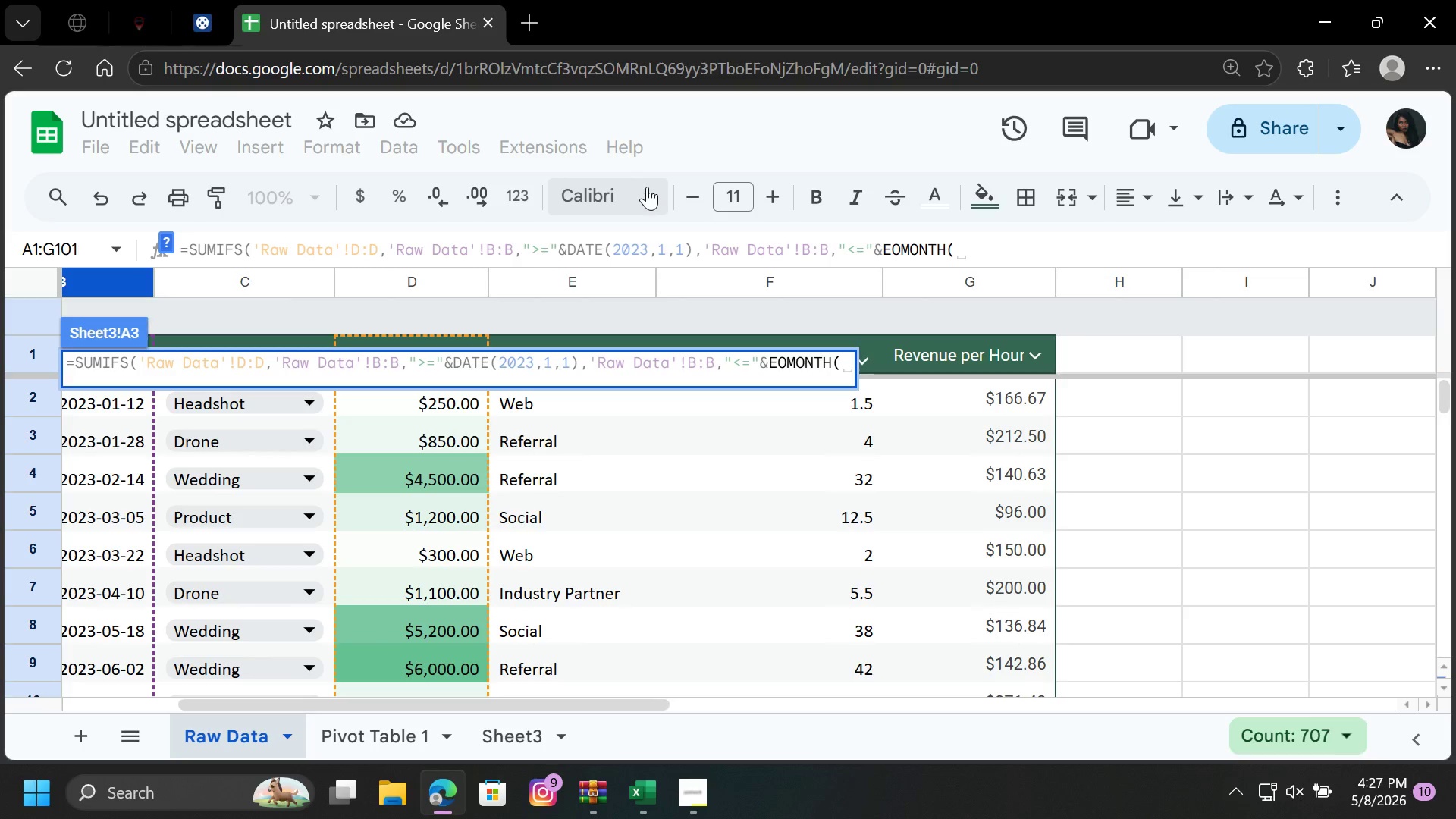 
type(DA)
 